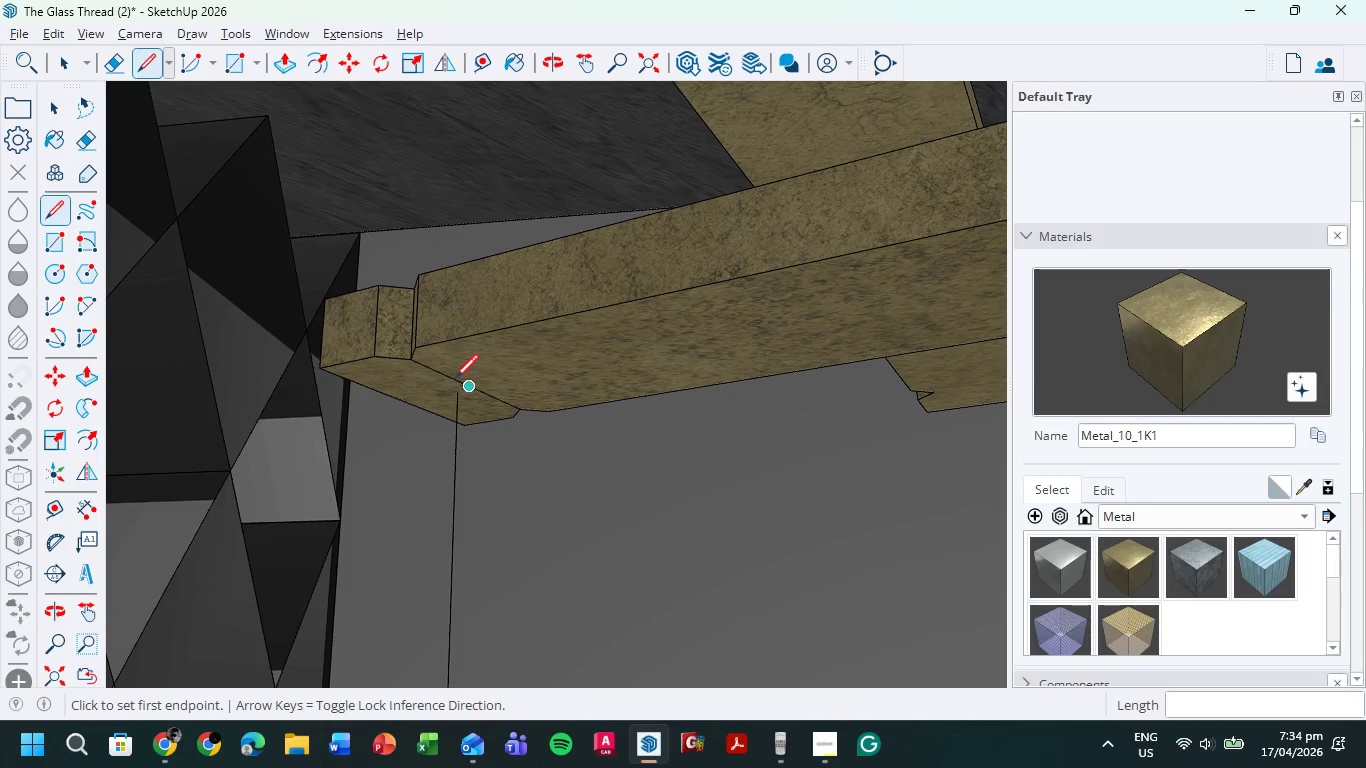 
mouse_move([512, 426])
 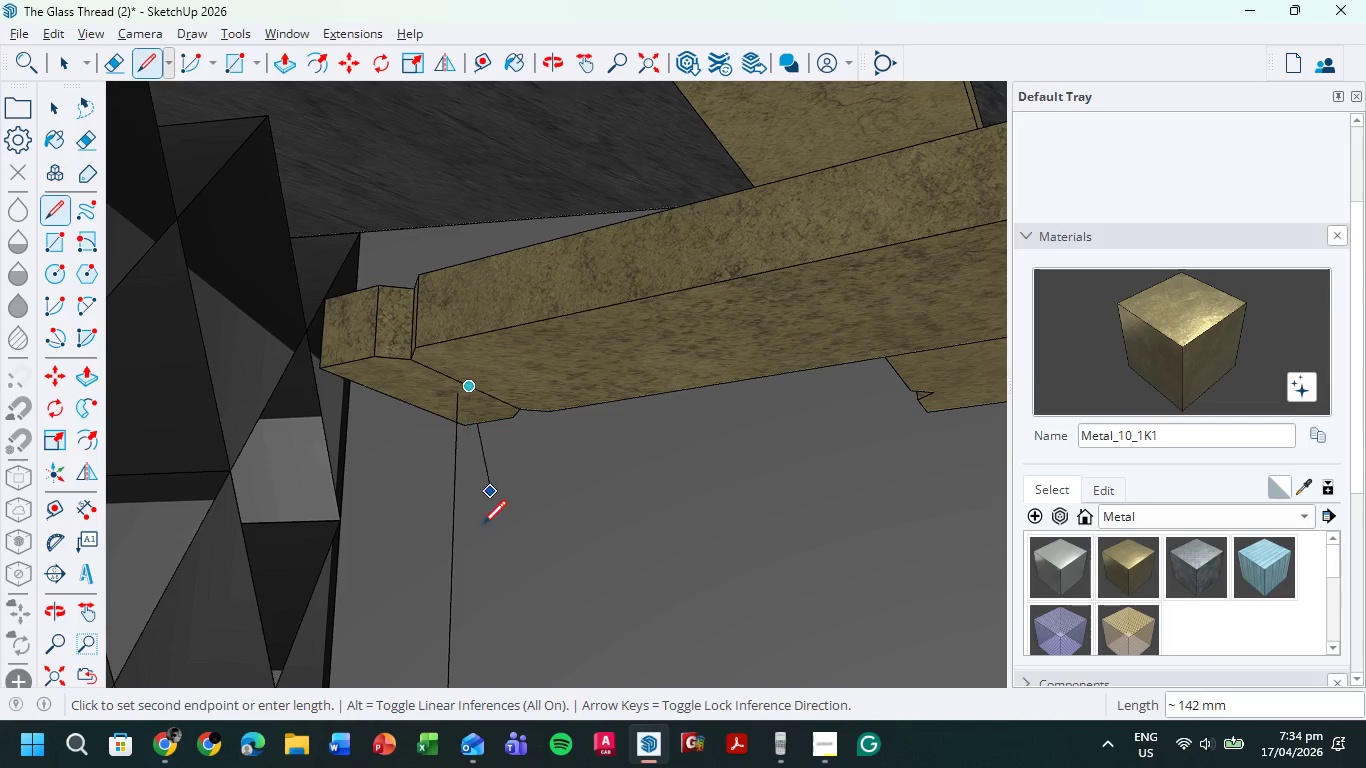 
hold_key(key=ShiftLeft, duration=0.52)
 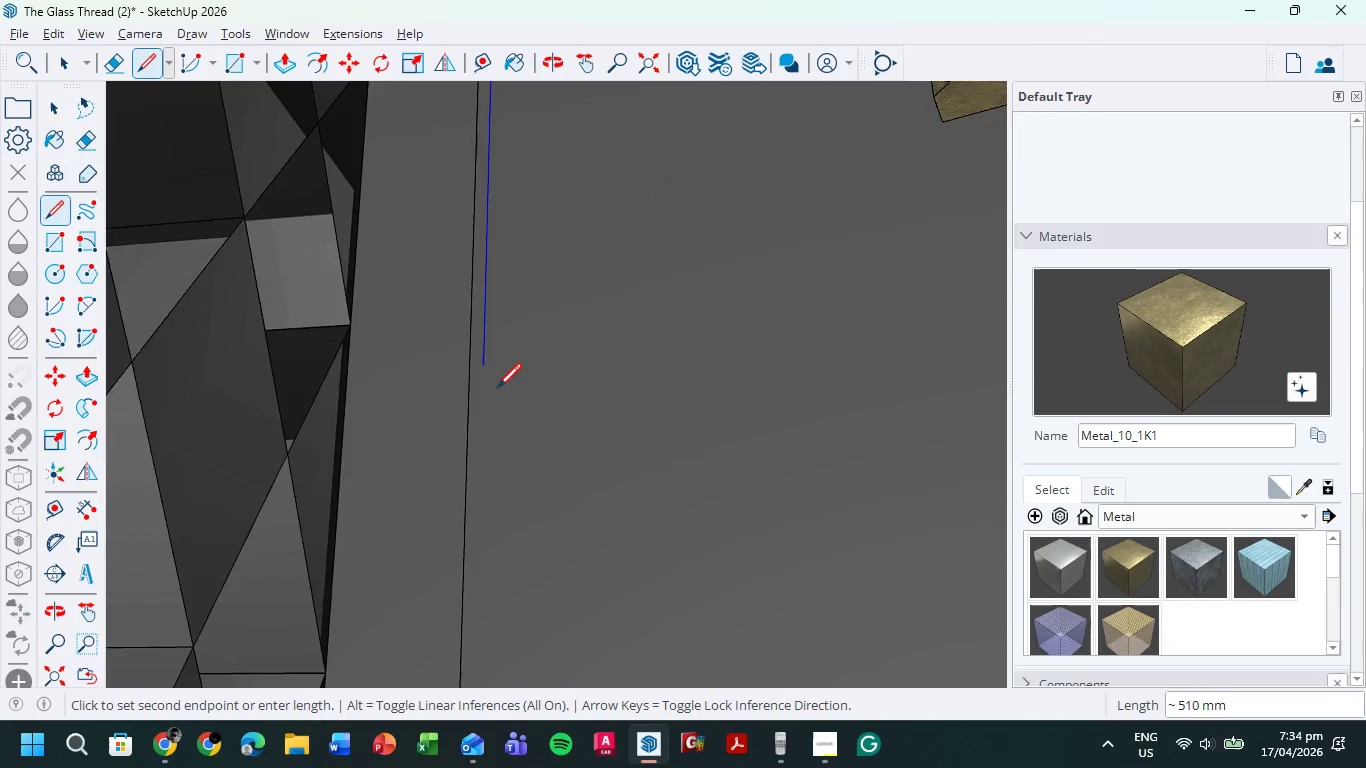 
scroll: coordinate [496, 417], scroll_direction: down, amount: 12.0
 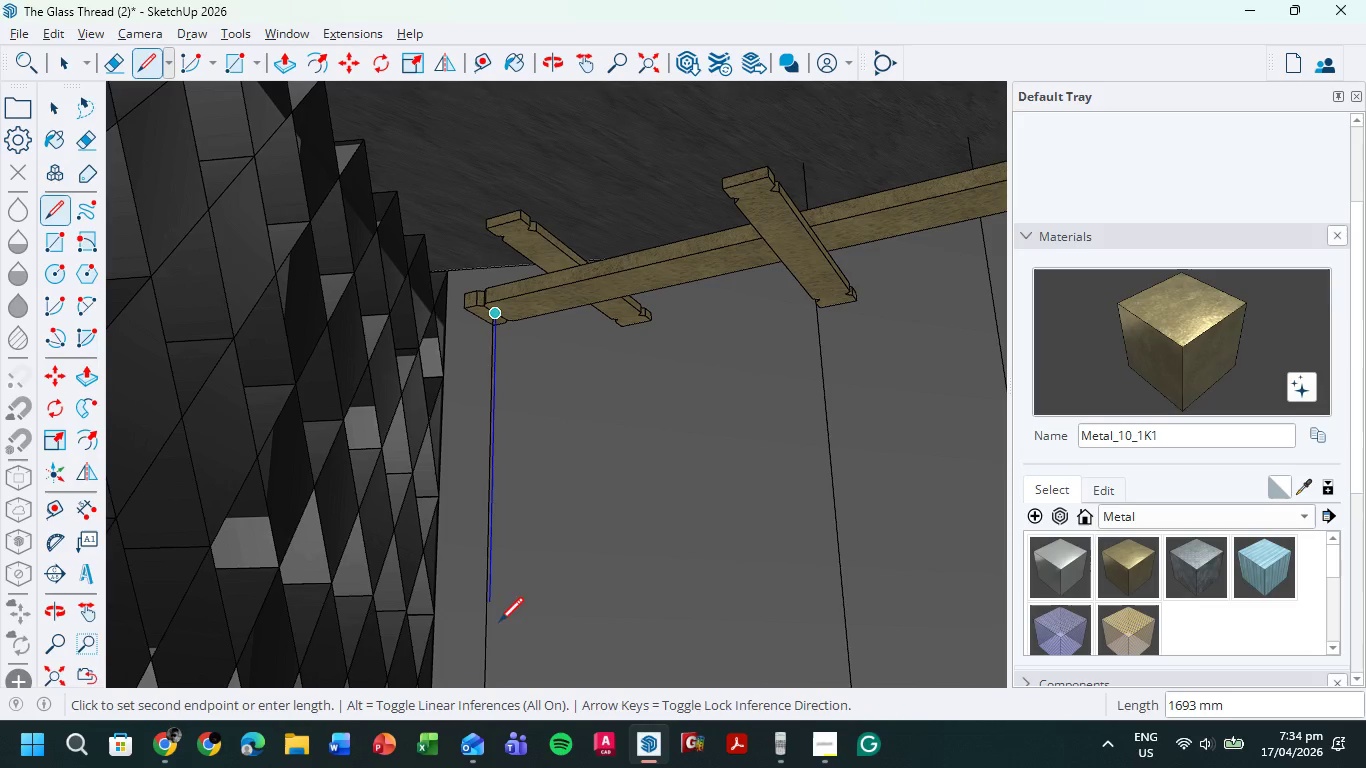 
hold_key(key=ShiftLeft, duration=0.44)
 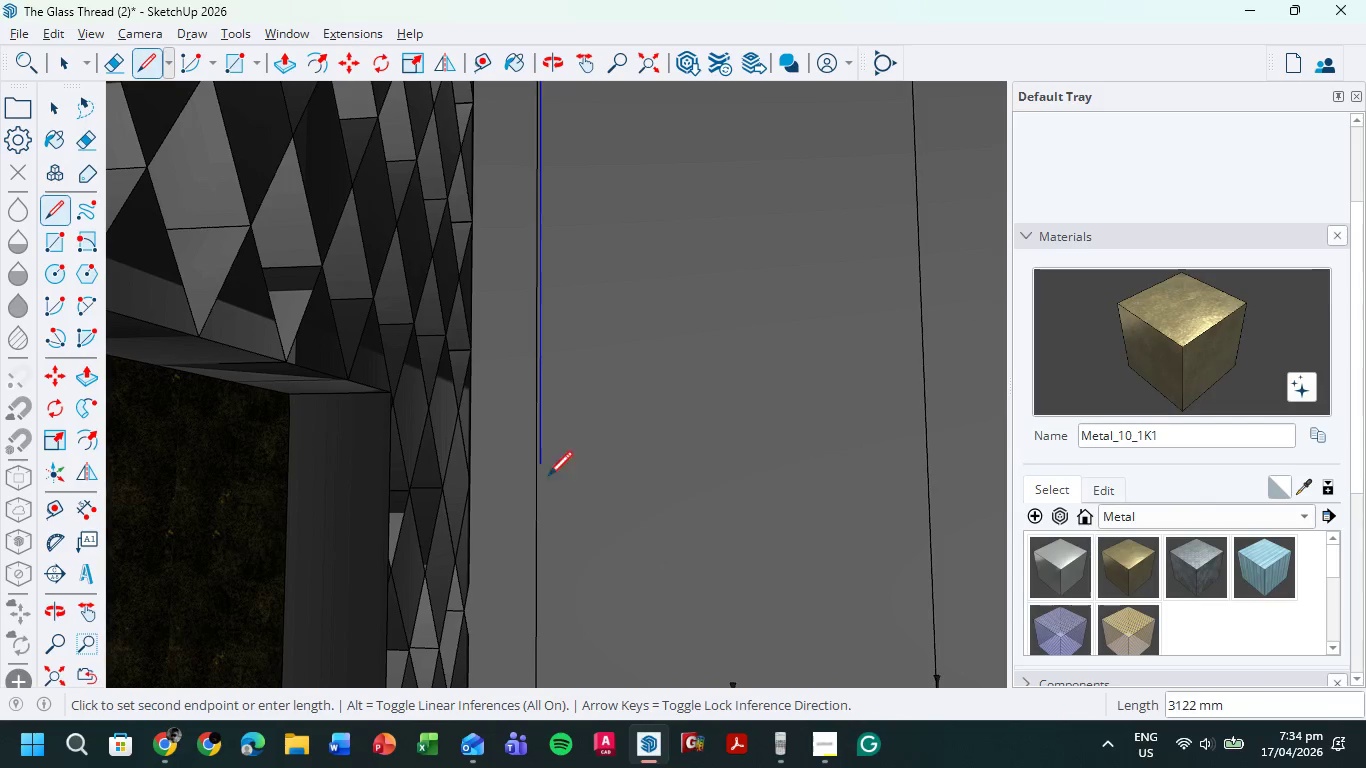 
hold_key(key=ShiftLeft, duration=0.5)
 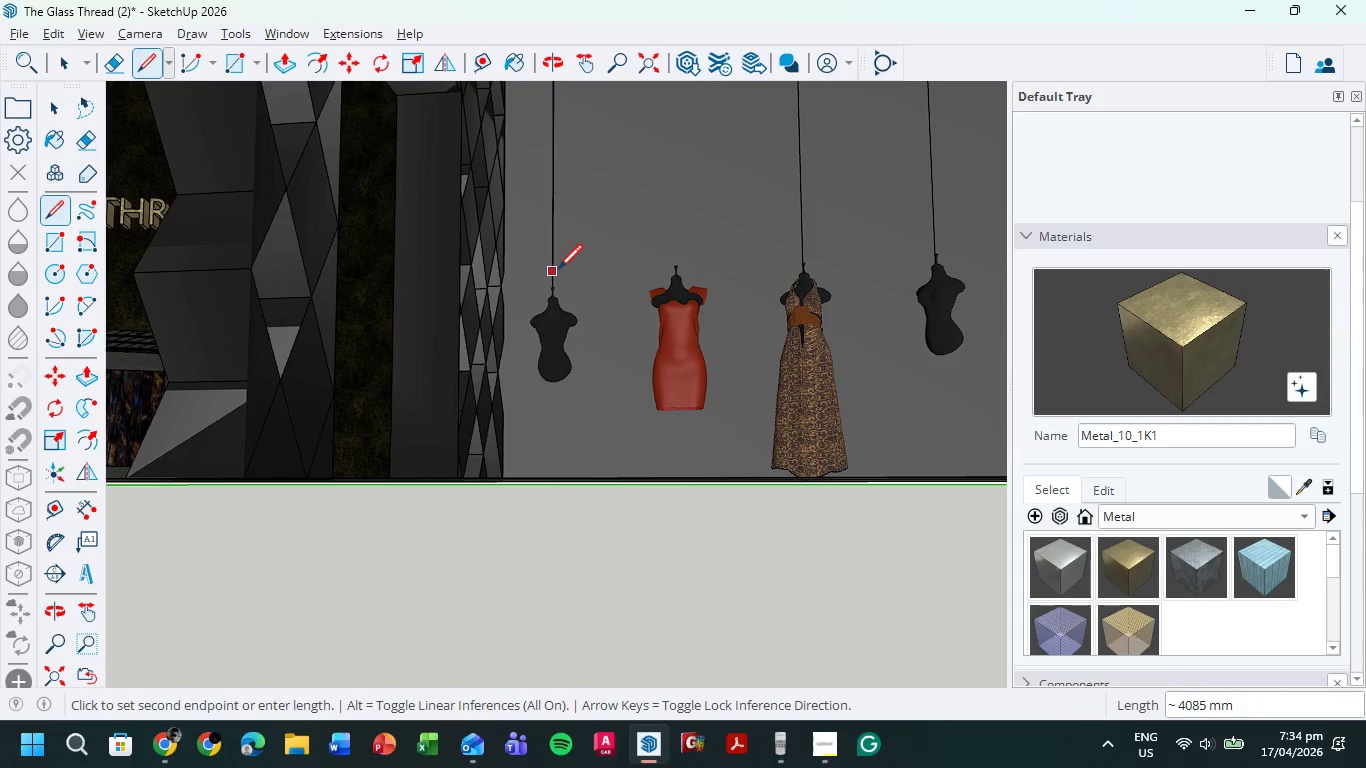 
scroll: coordinate [547, 580], scroll_direction: down, amount: 4.0
 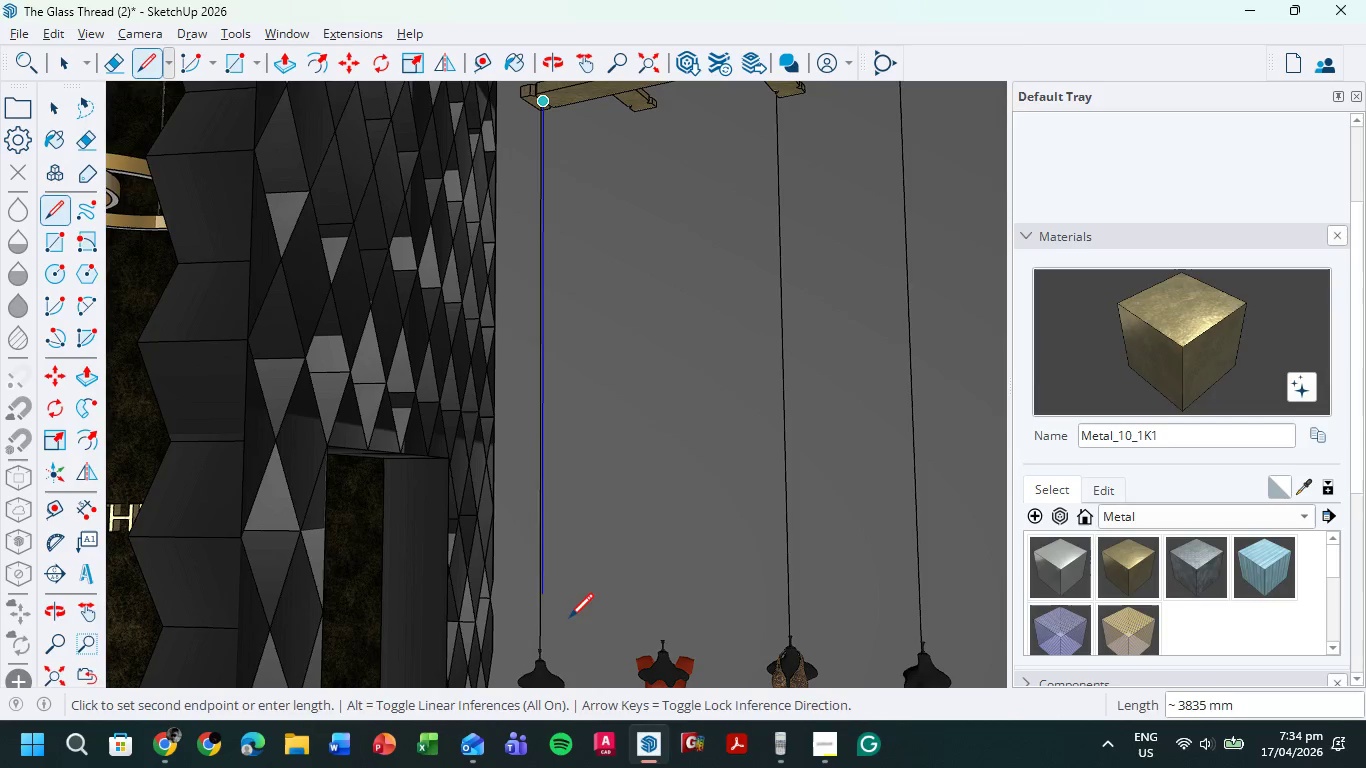 
scroll: coordinate [558, 273], scroll_direction: up, amount: 12.0
 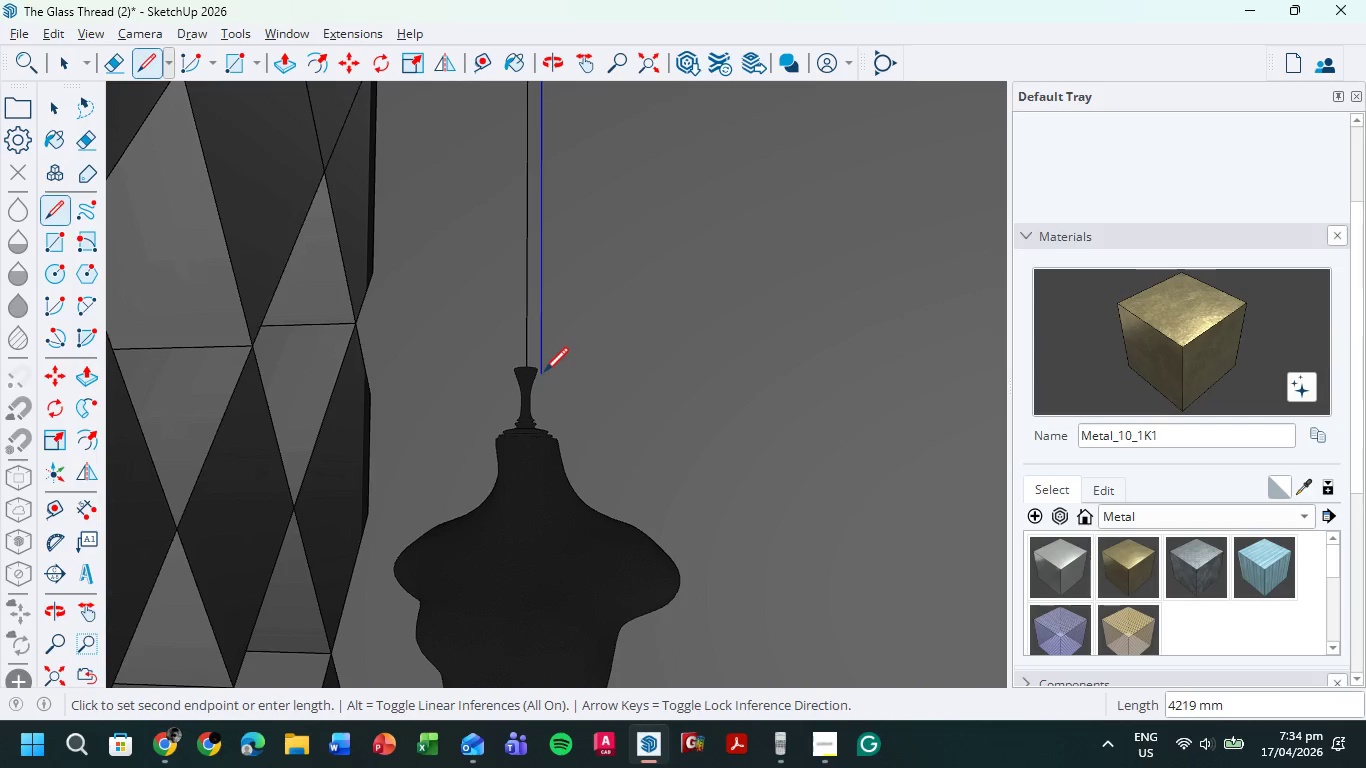 
left_click([546, 370])
 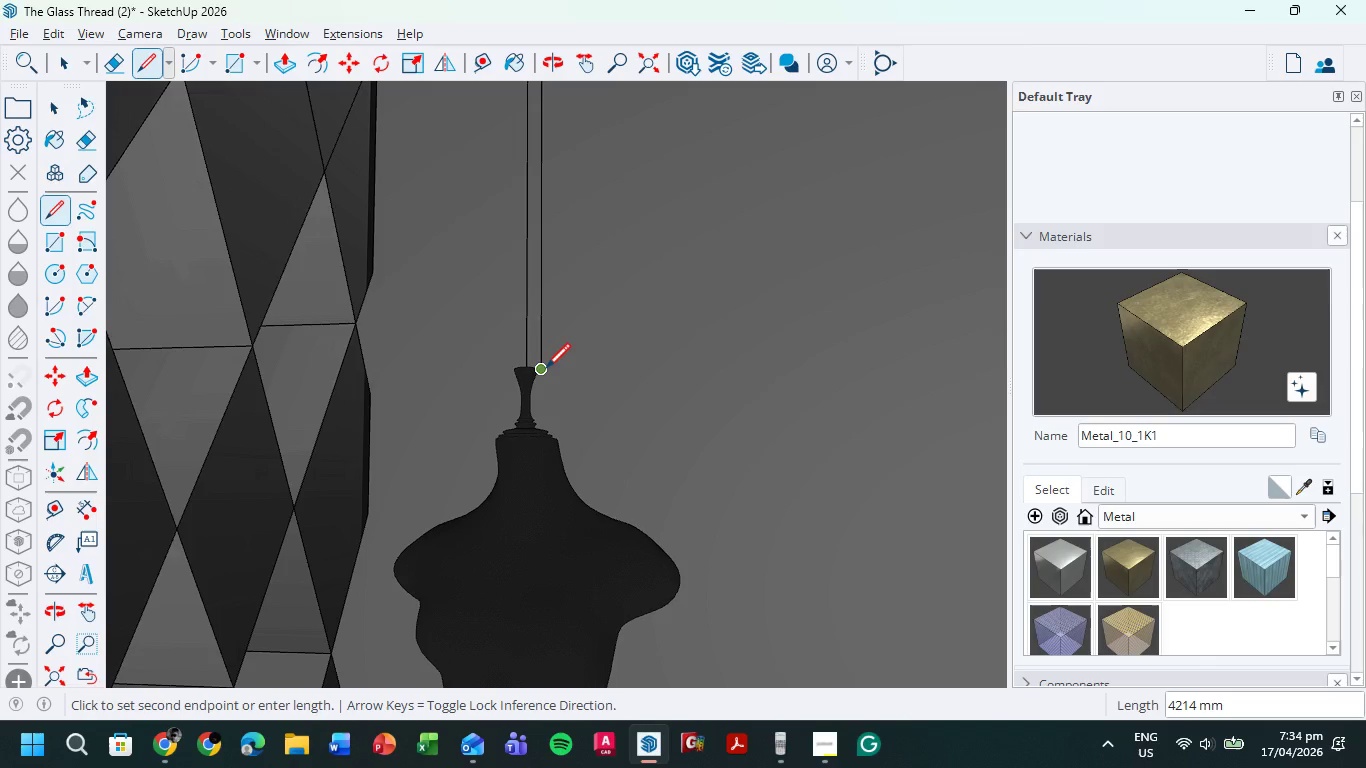 
key(M)
 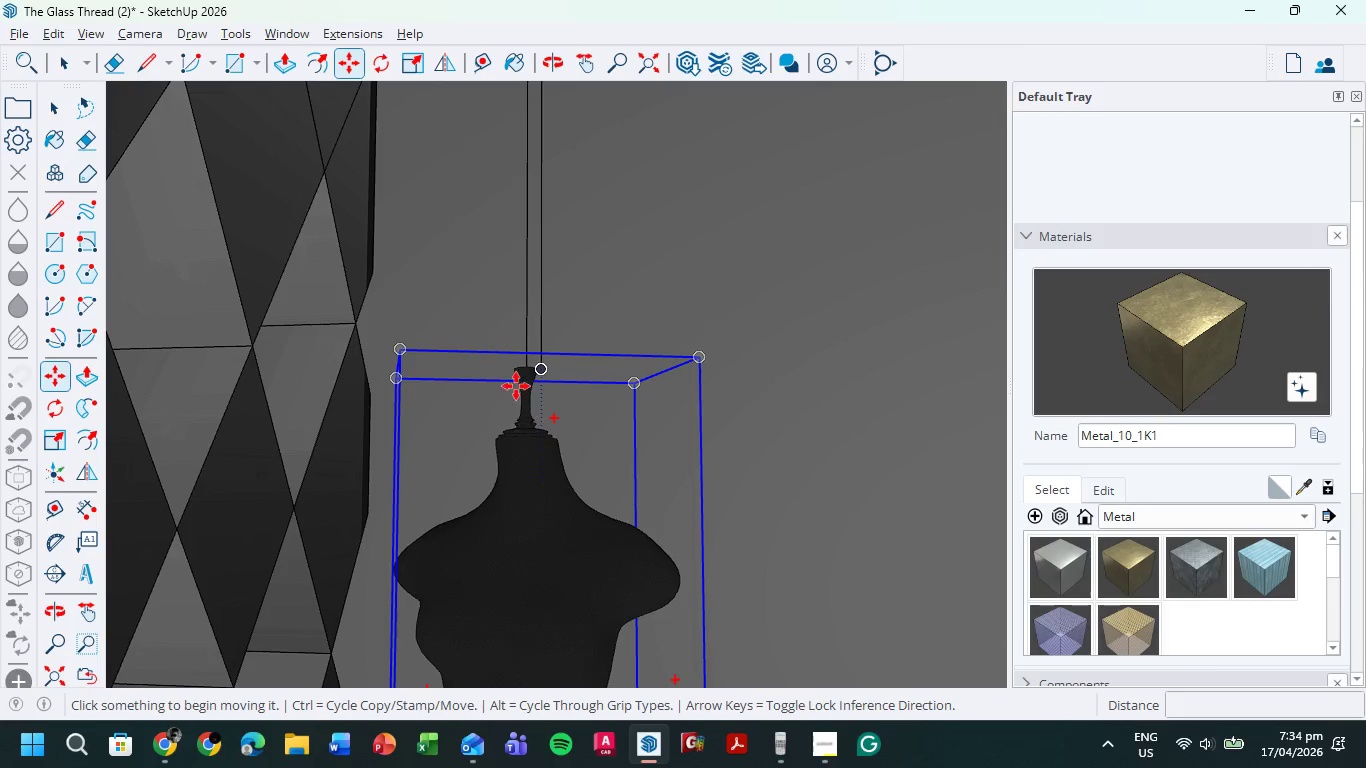 
scroll: coordinate [610, 434], scroll_direction: up, amount: 5.0
 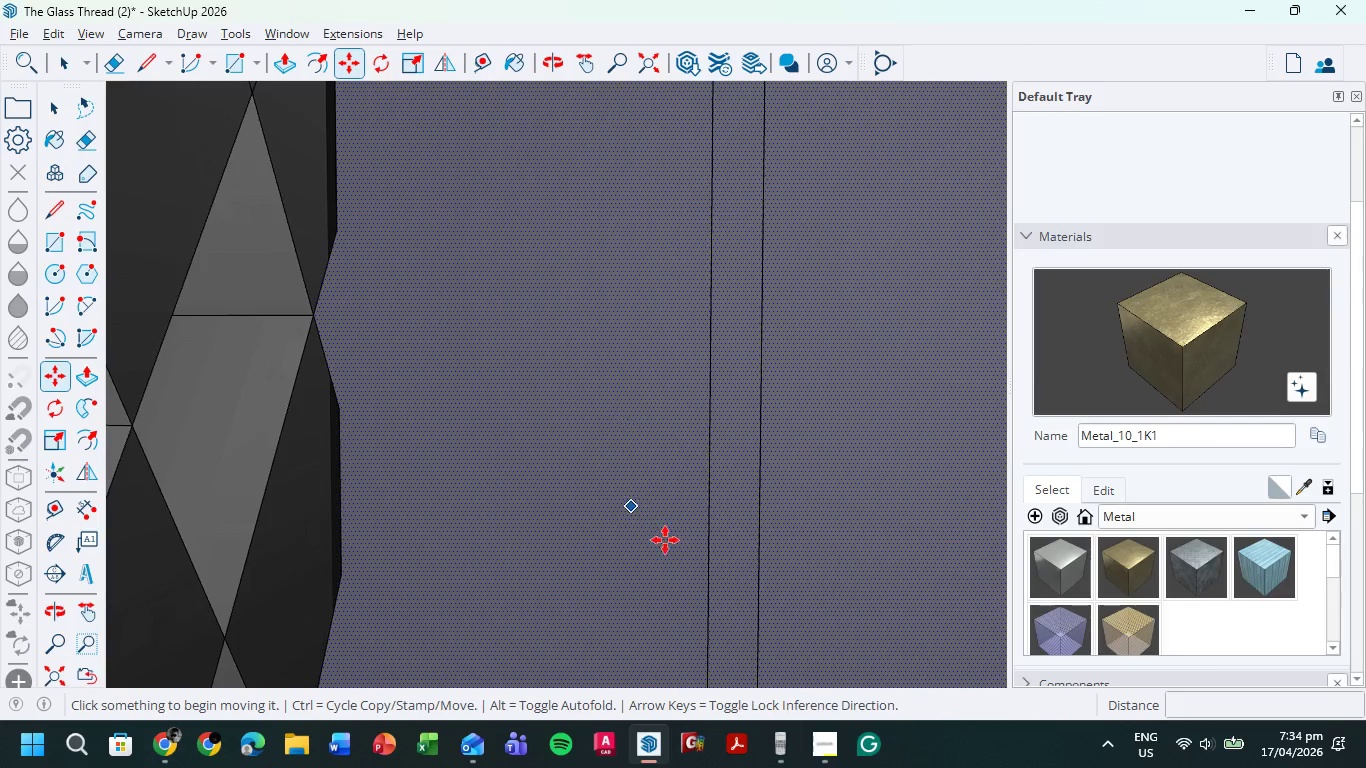 
hold_key(key=ShiftLeft, duration=0.5)
 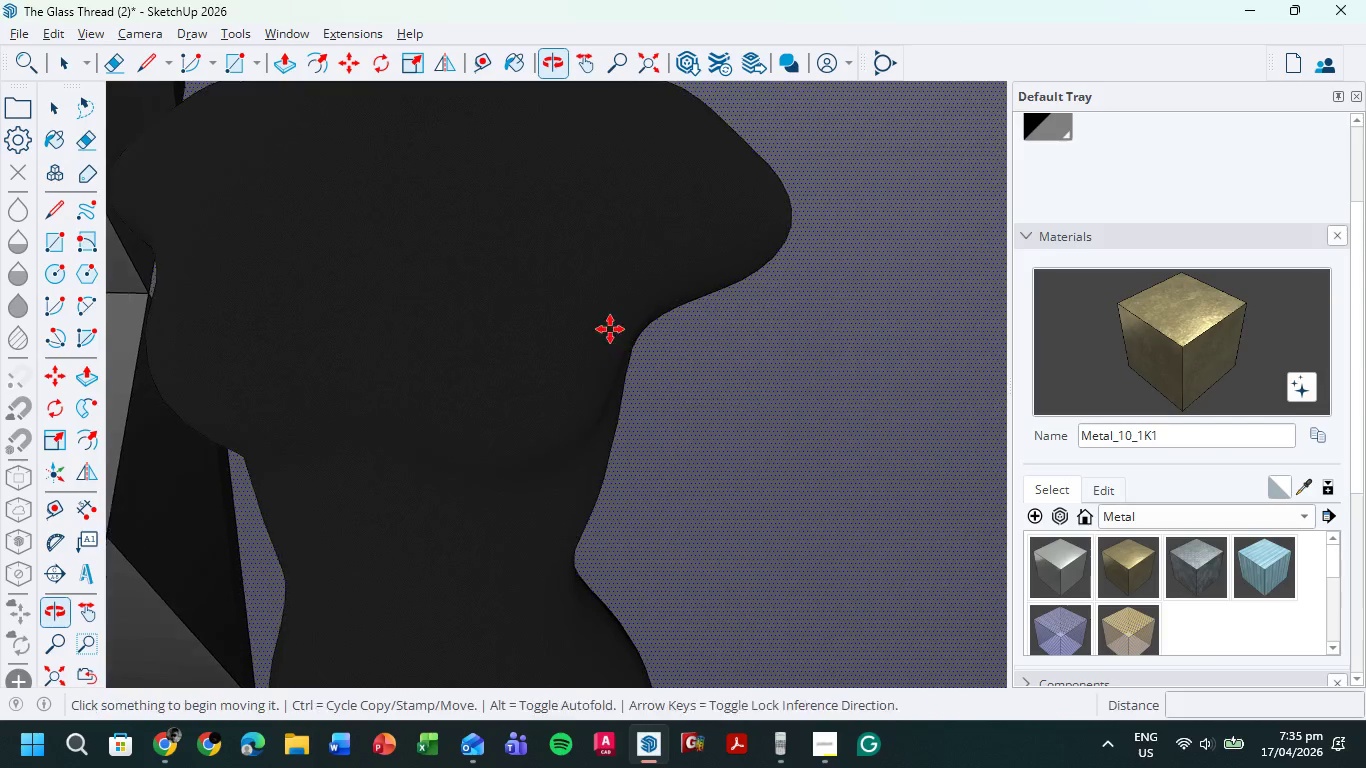 
hold_key(key=ShiftLeft, duration=0.58)
 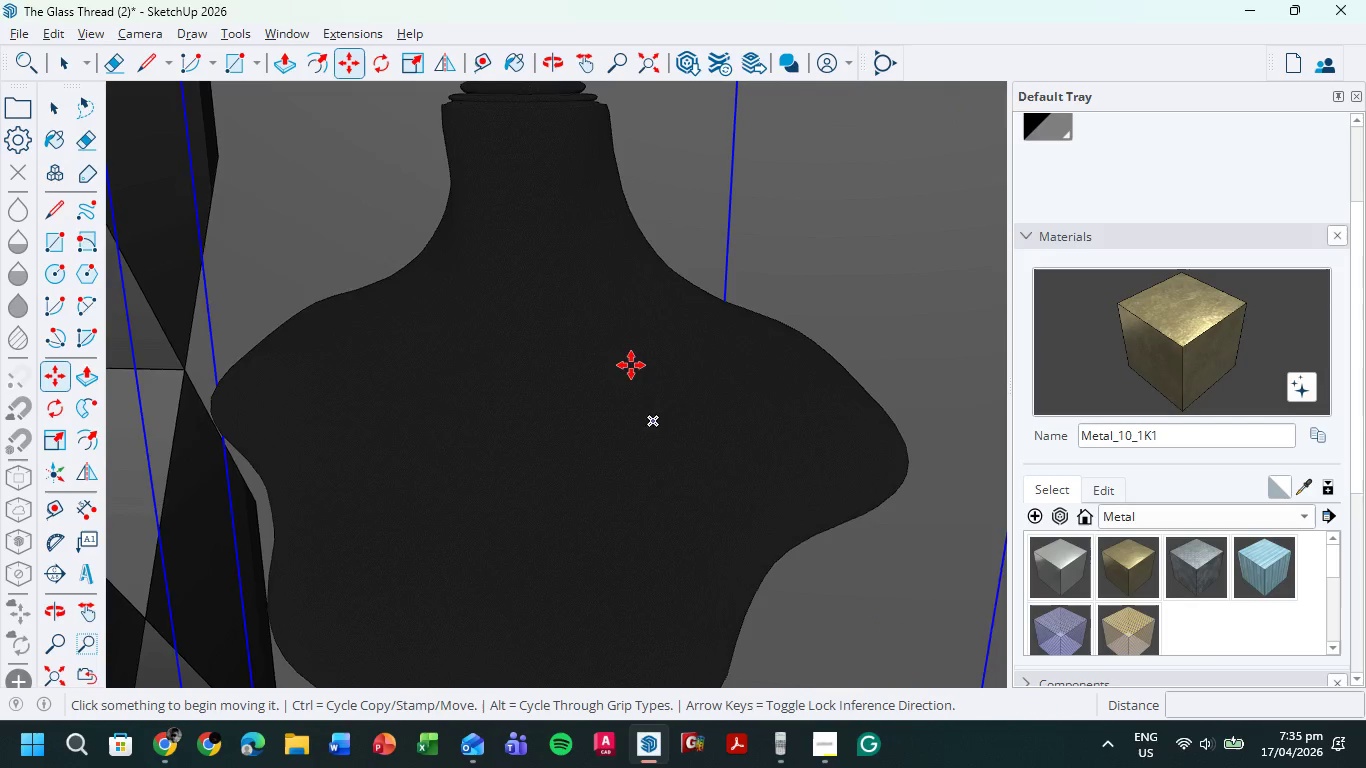 
scroll: coordinate [629, 365], scroll_direction: down, amount: 6.0
 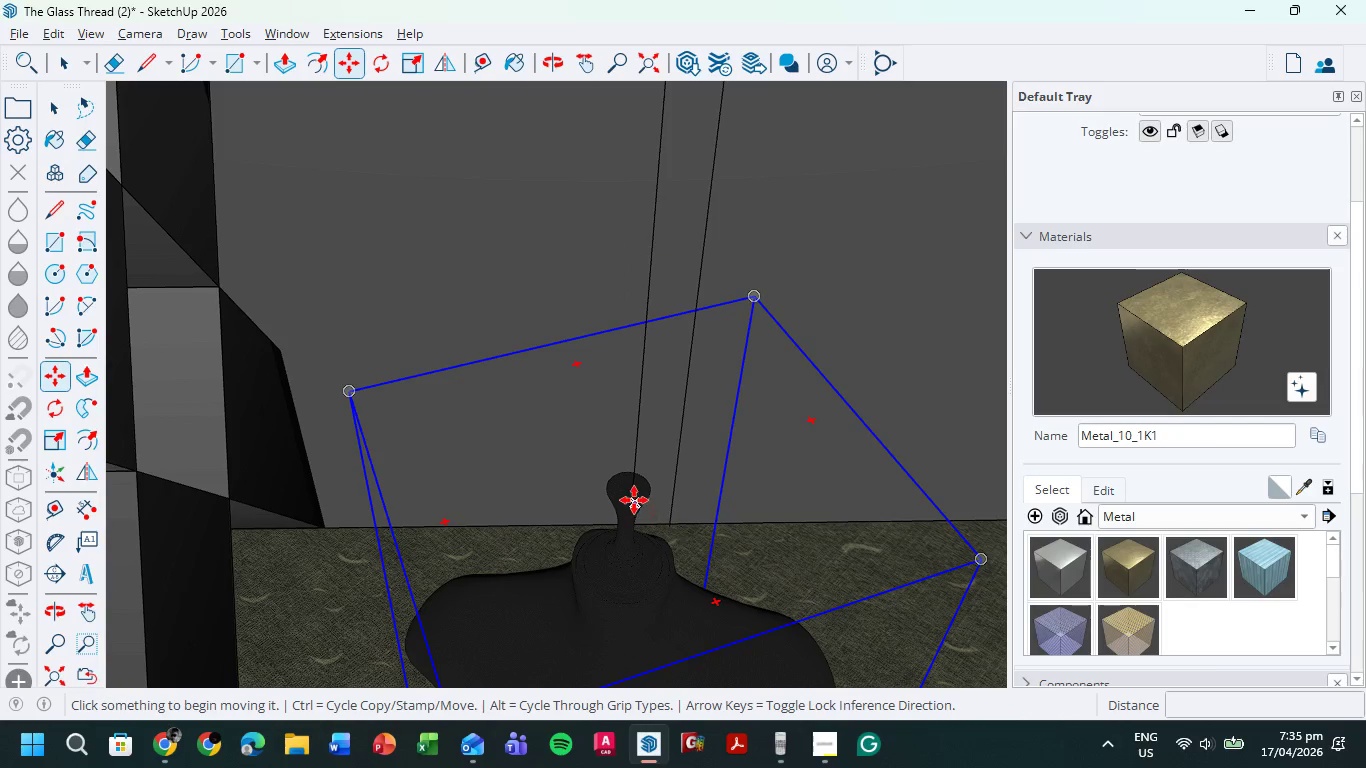 
scroll: coordinate [629, 492], scroll_direction: up, amount: 12.0
 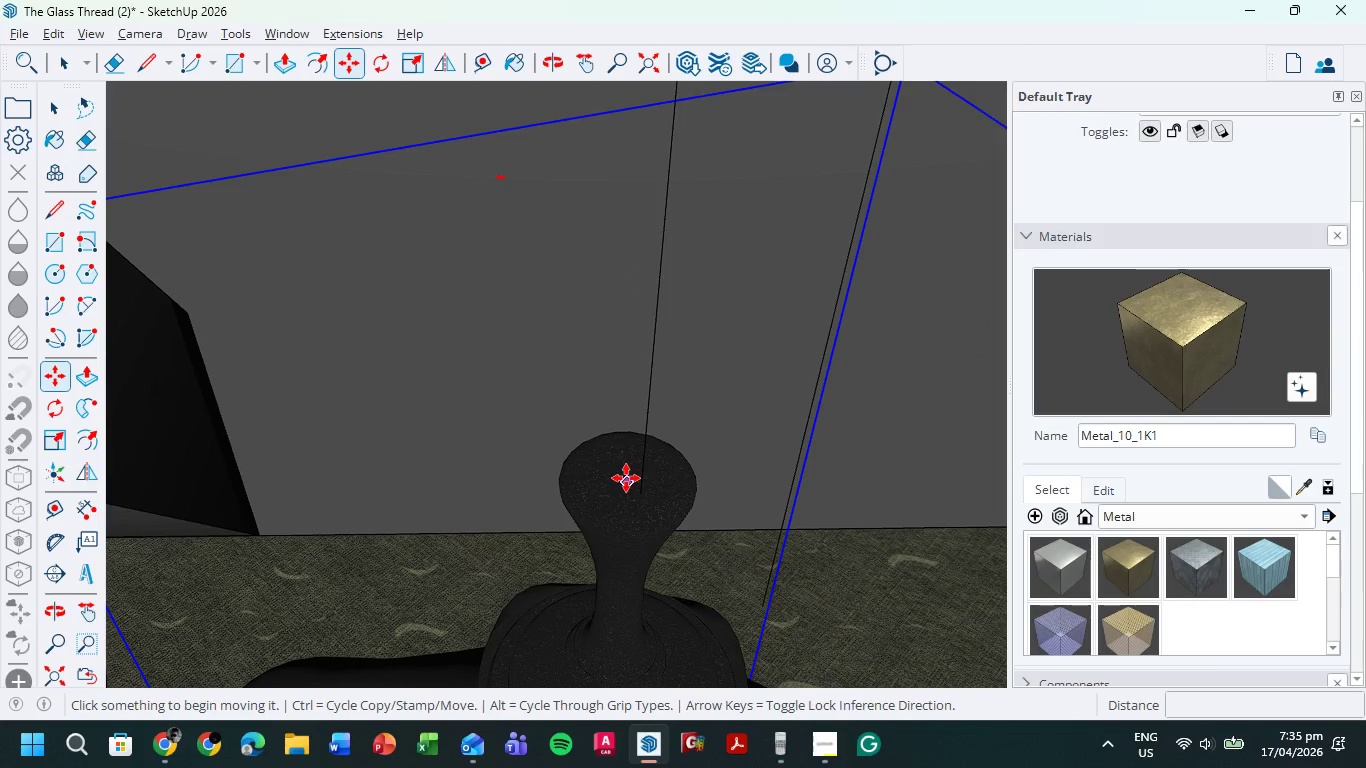 
left_click([626, 475])
 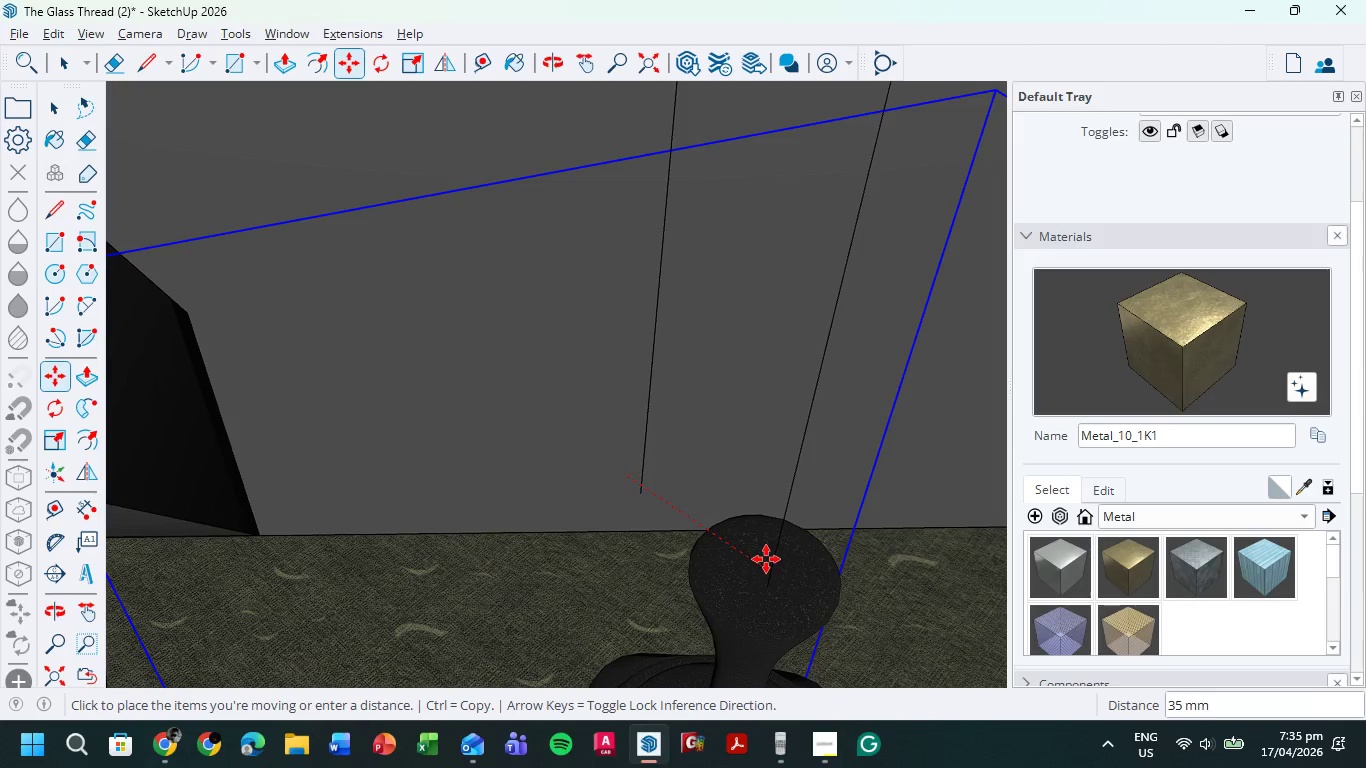 
wait(6.03)
 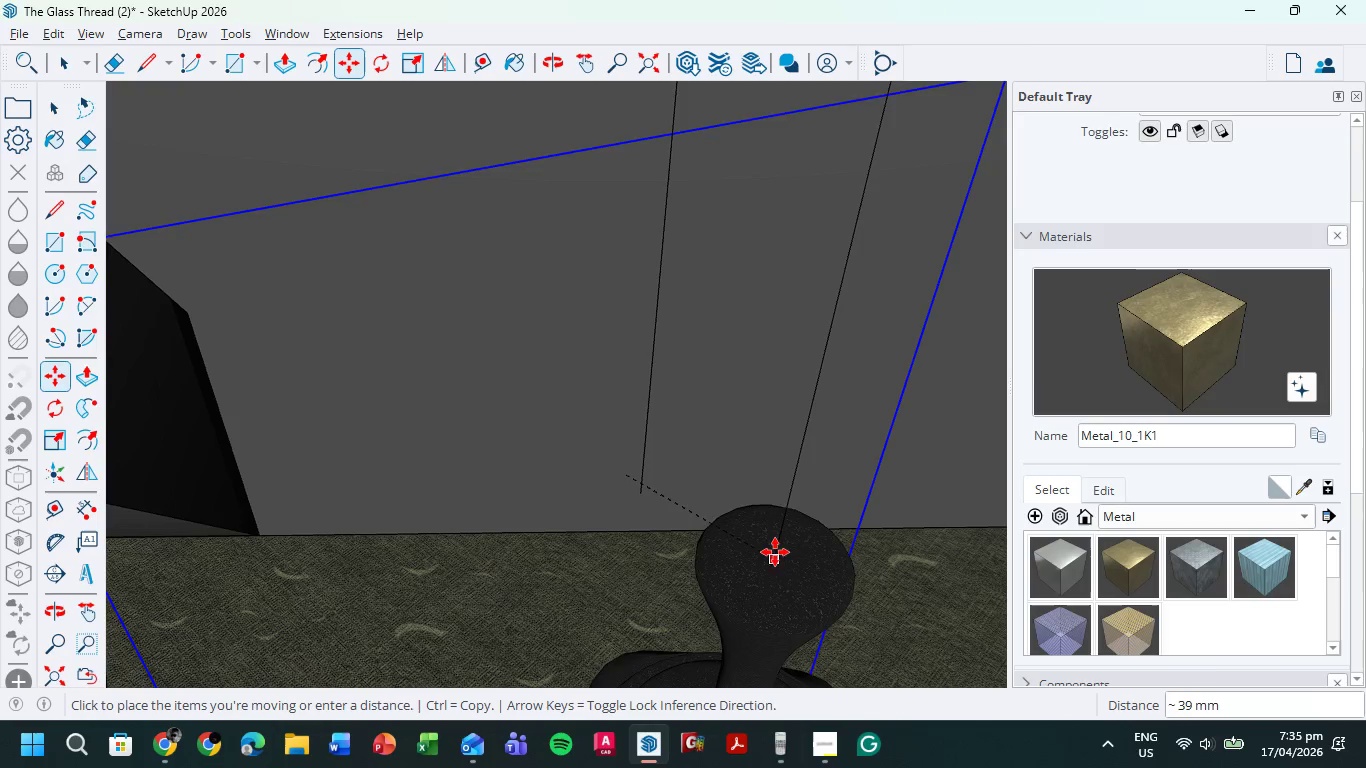 
left_click([770, 565])
 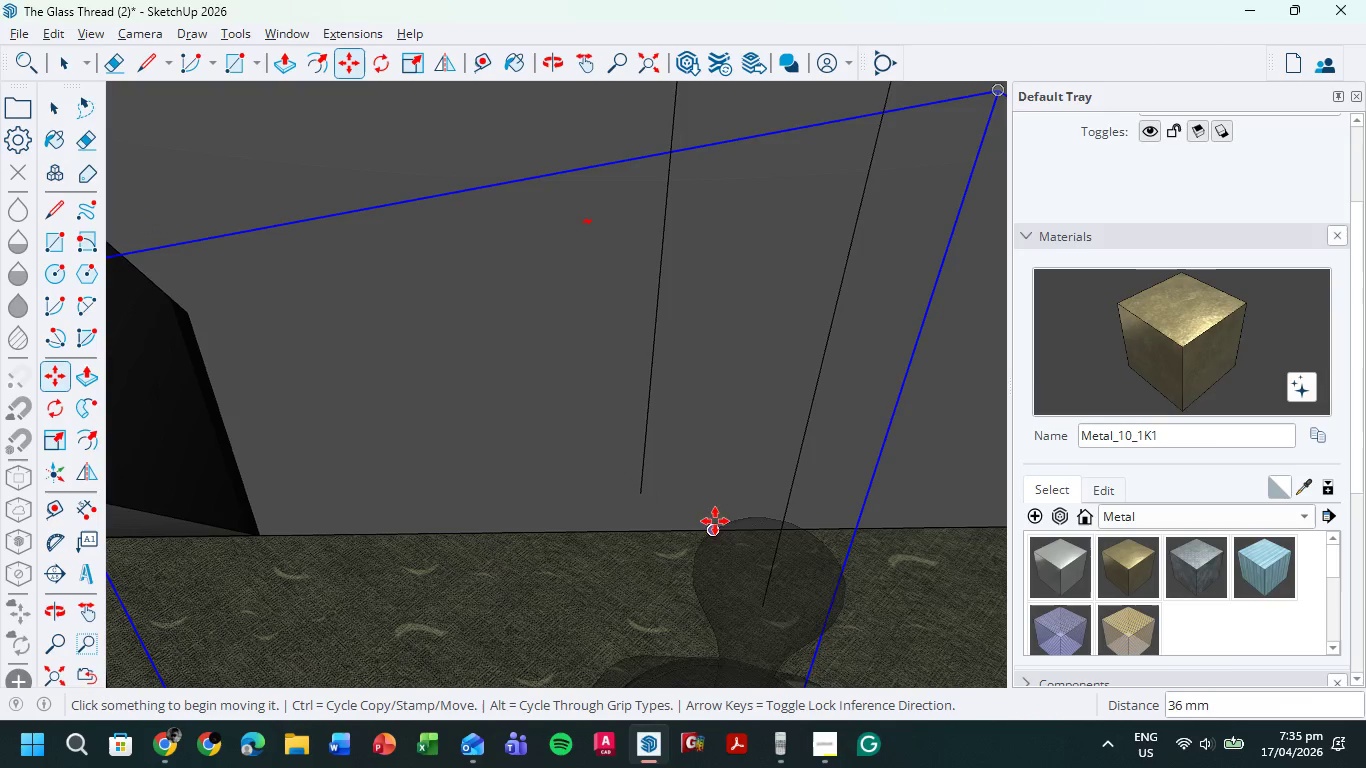 
scroll: coordinate [669, 532], scroll_direction: down, amount: 6.0
 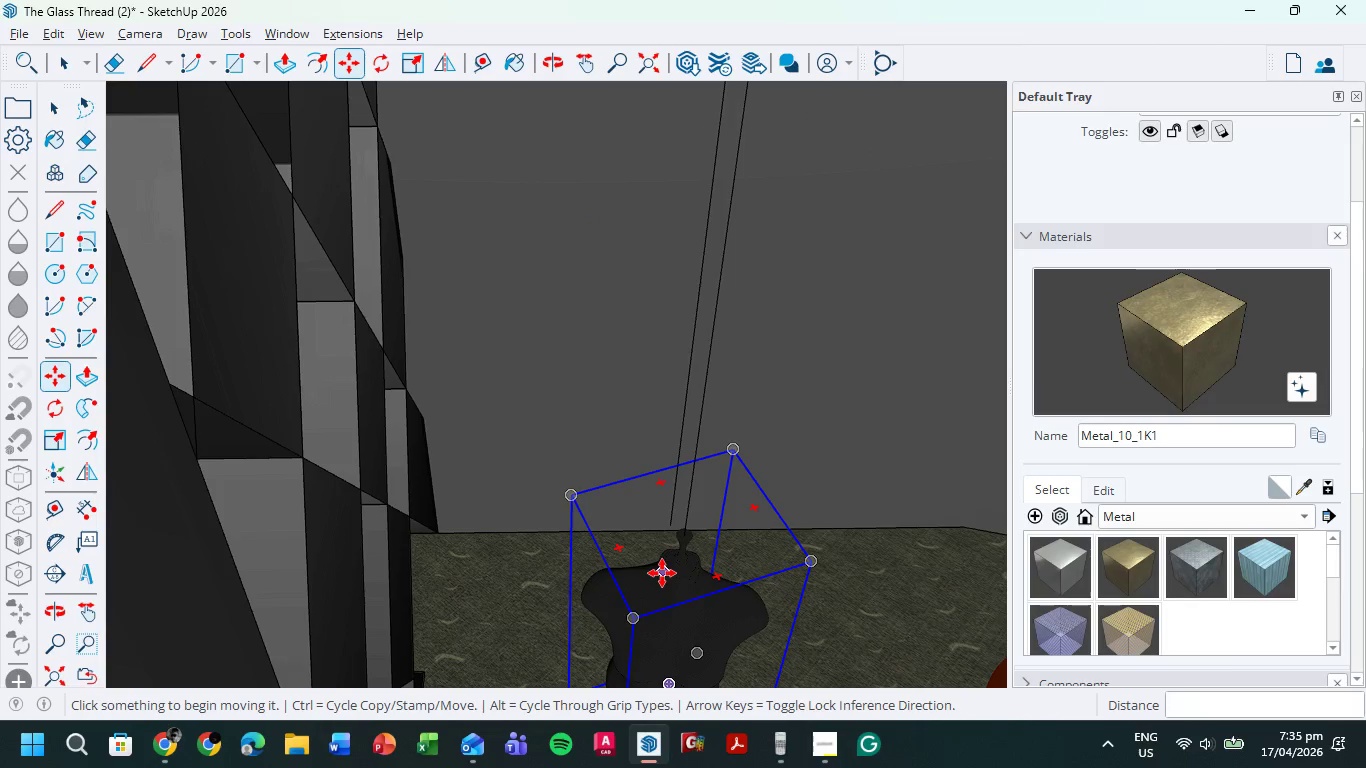 
key(E)
 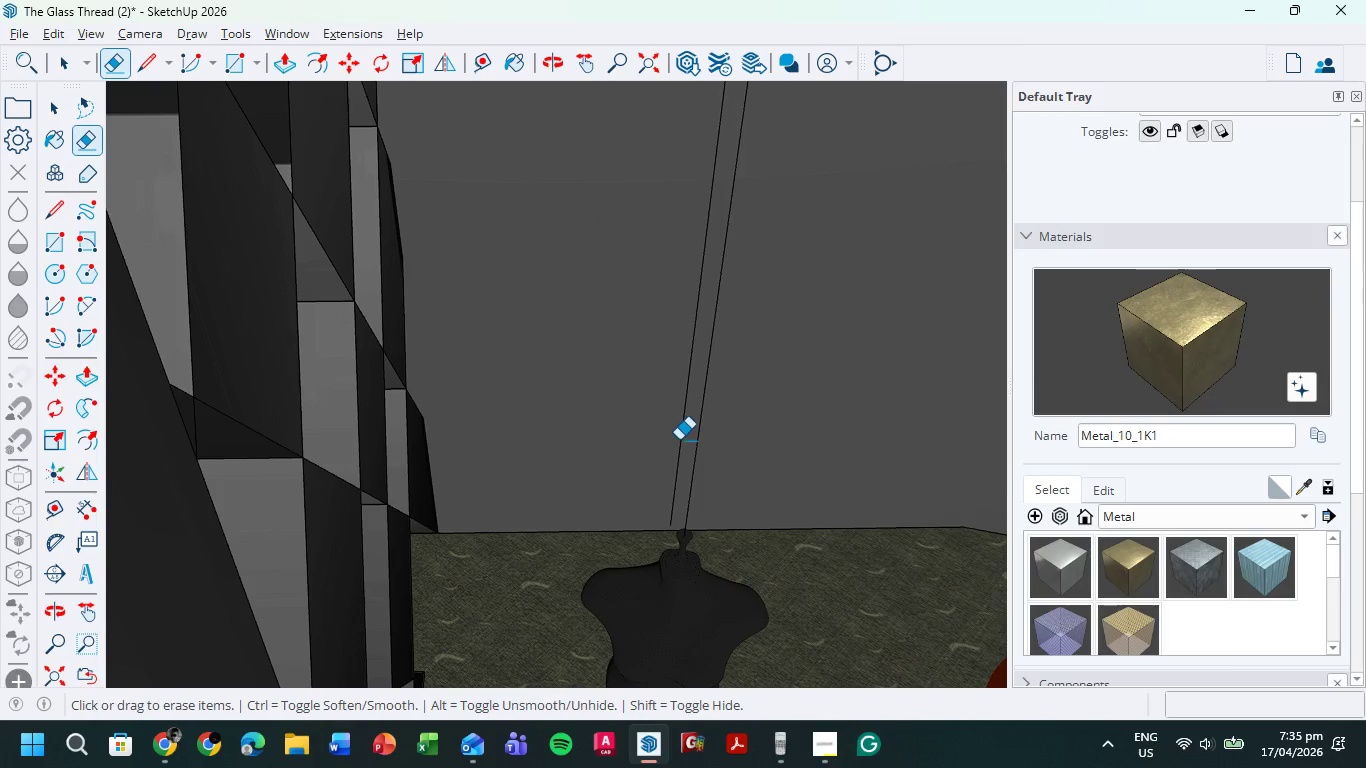 
left_click_drag(start_coordinate=[679, 440], to_coordinate=[684, 436])
 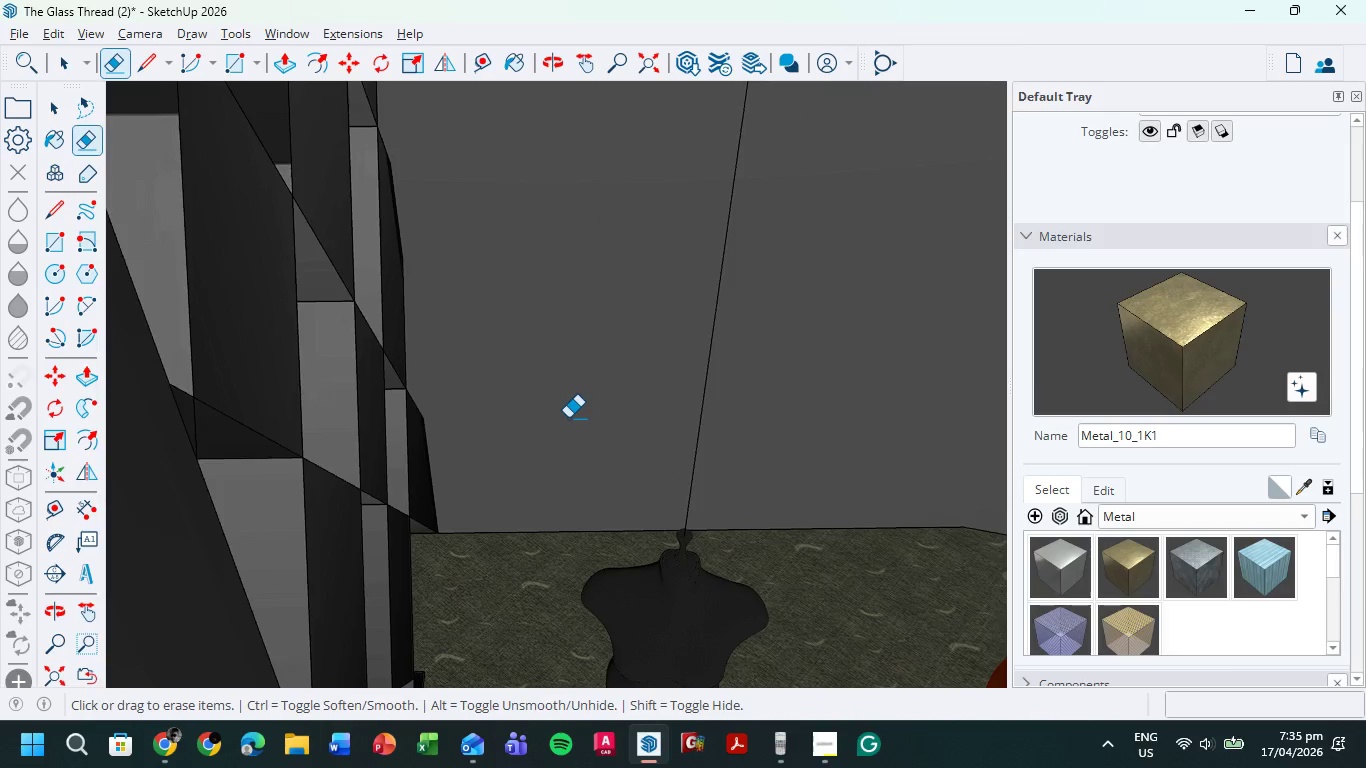 
hold_key(key=ShiftLeft, duration=0.42)
 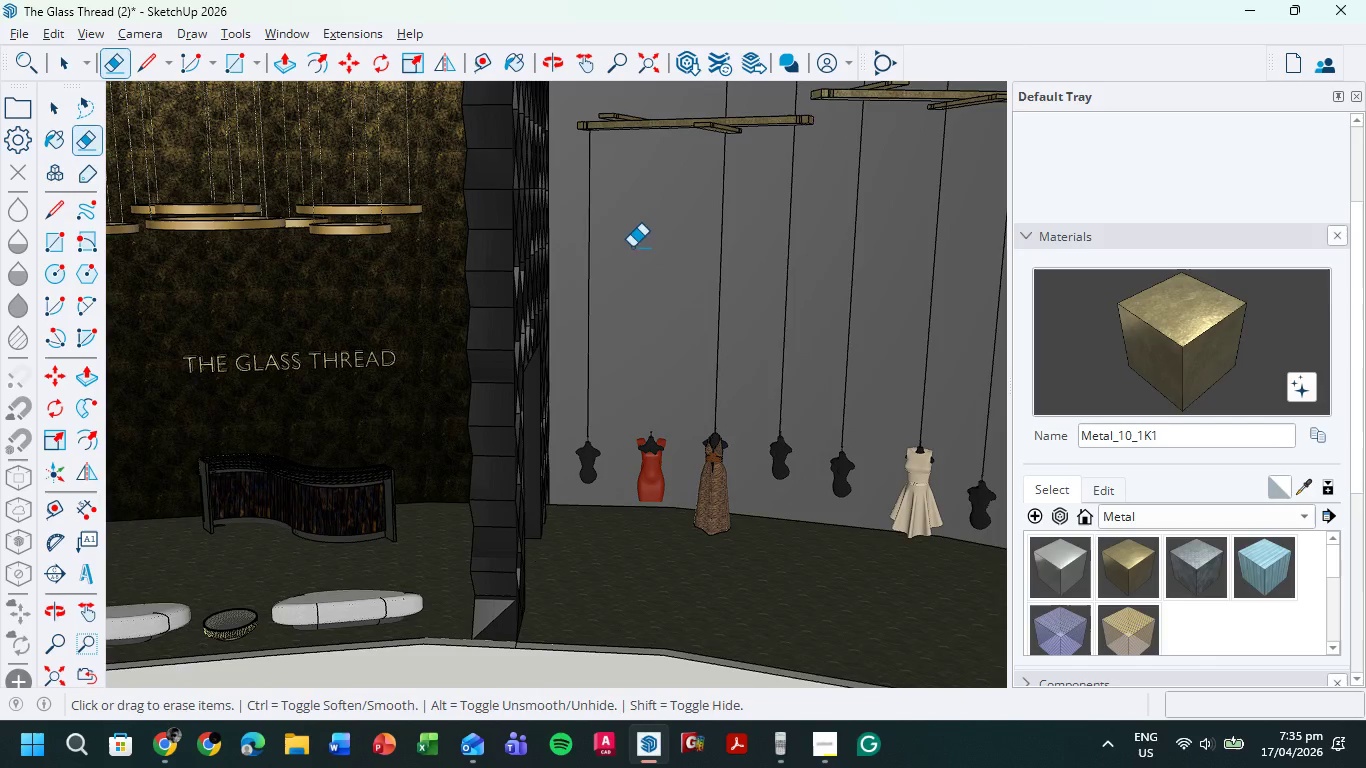 
scroll: coordinate [679, 509], scroll_direction: down, amount: 17.0
 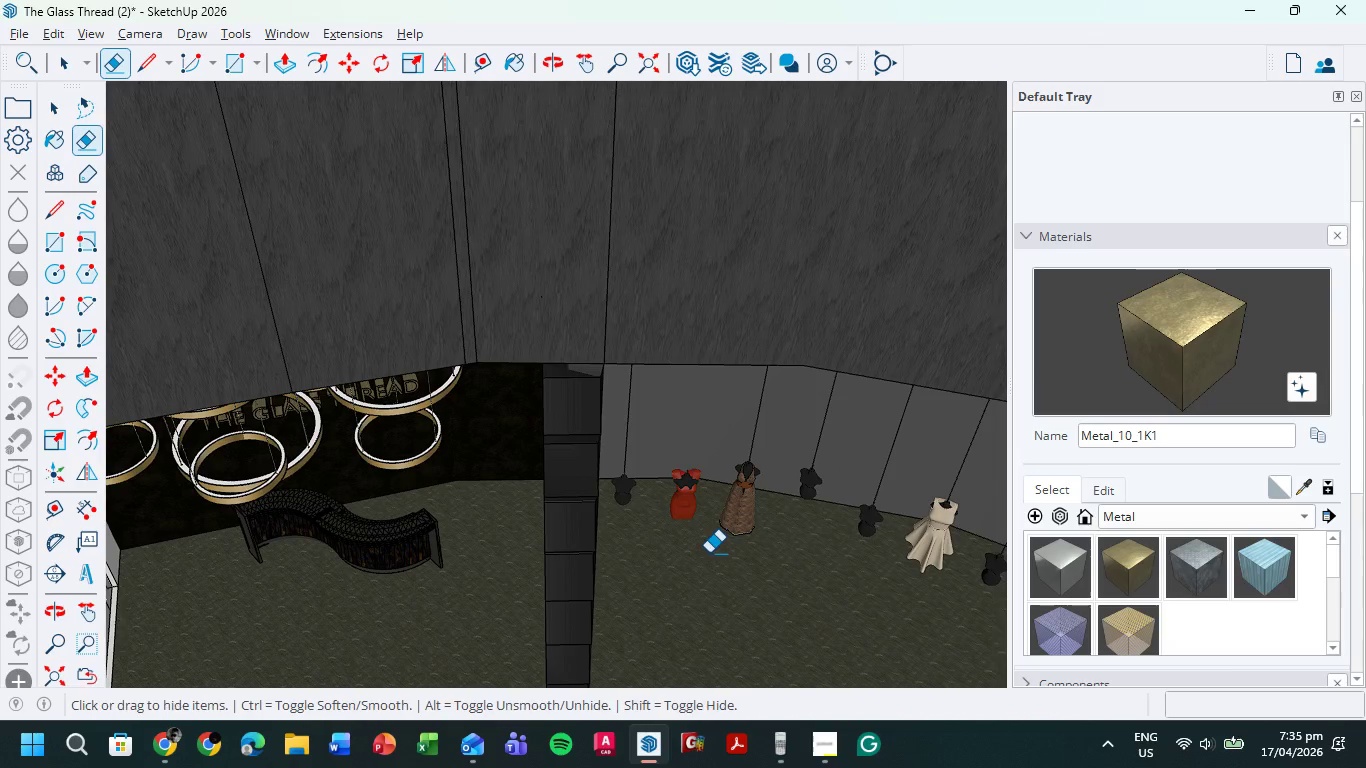 
scroll: coordinate [634, 184], scroll_direction: up, amount: 3.0
 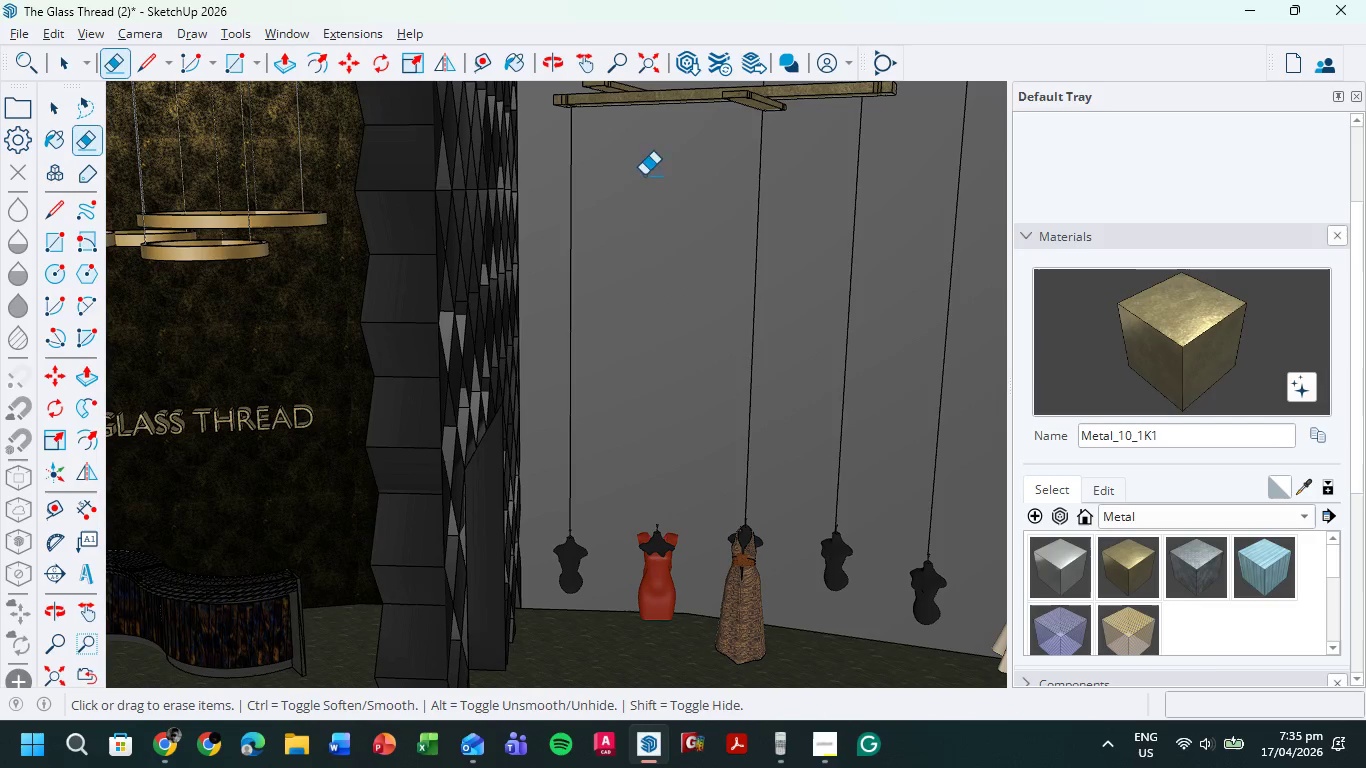 
scroll: coordinate [653, 178], scroll_direction: down, amount: 4.0
 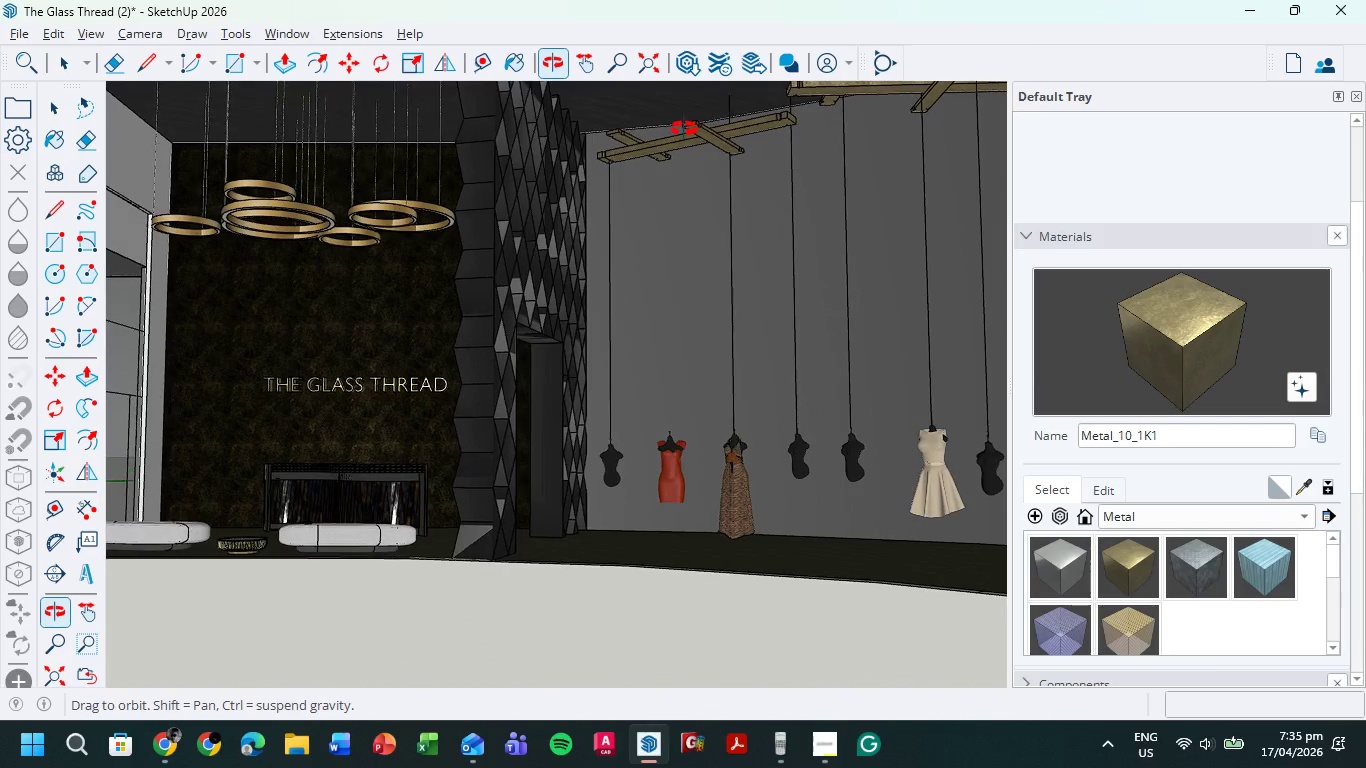 
scroll: coordinate [662, 192], scroll_direction: up, amount: 5.0
 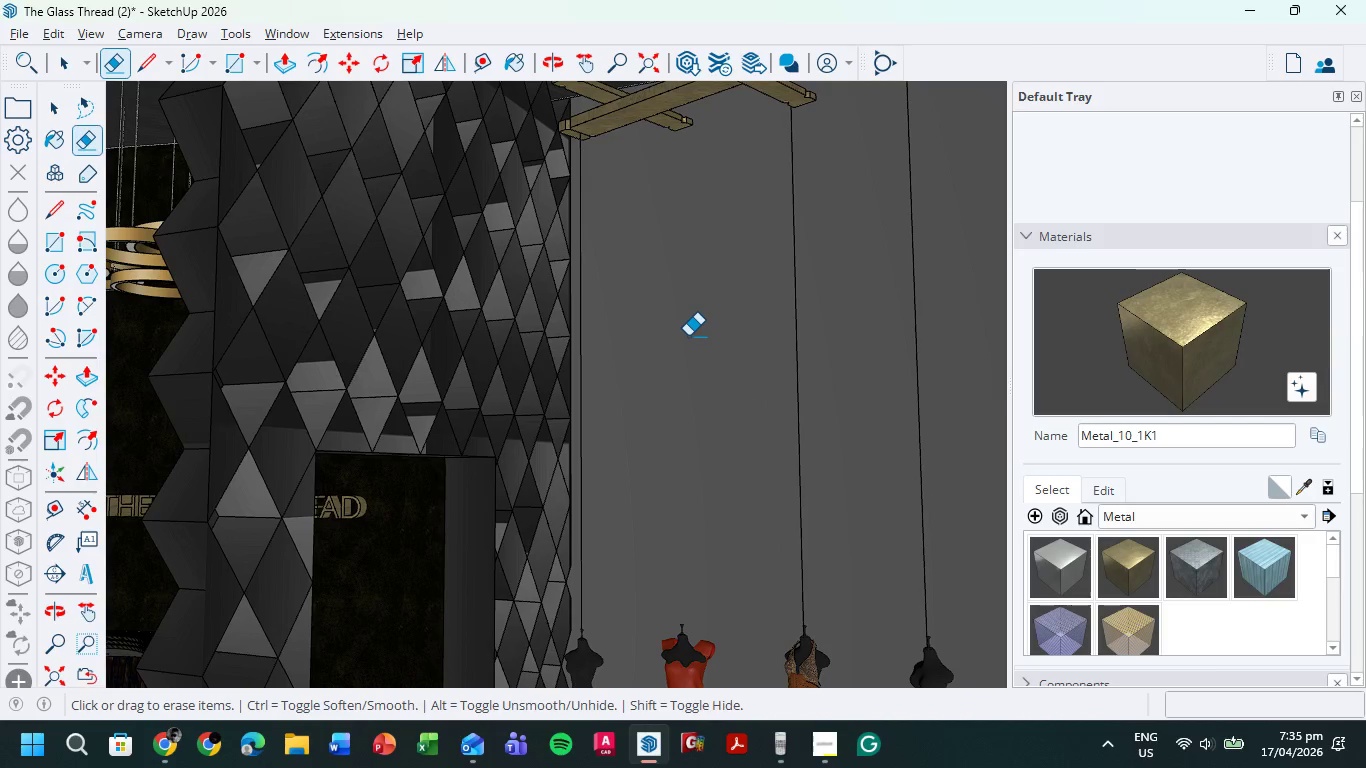 
key(L)
 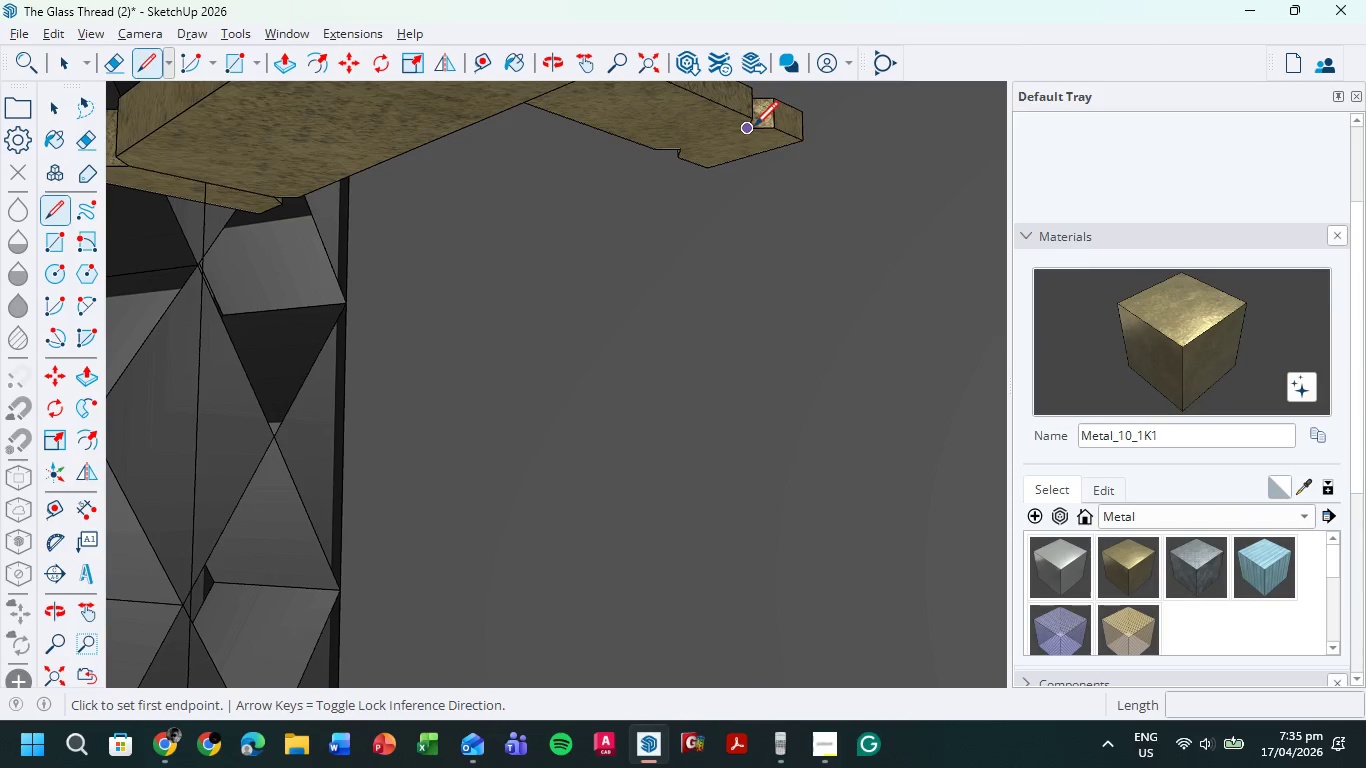 
scroll: coordinate [676, 133], scroll_direction: up, amount: 18.0
 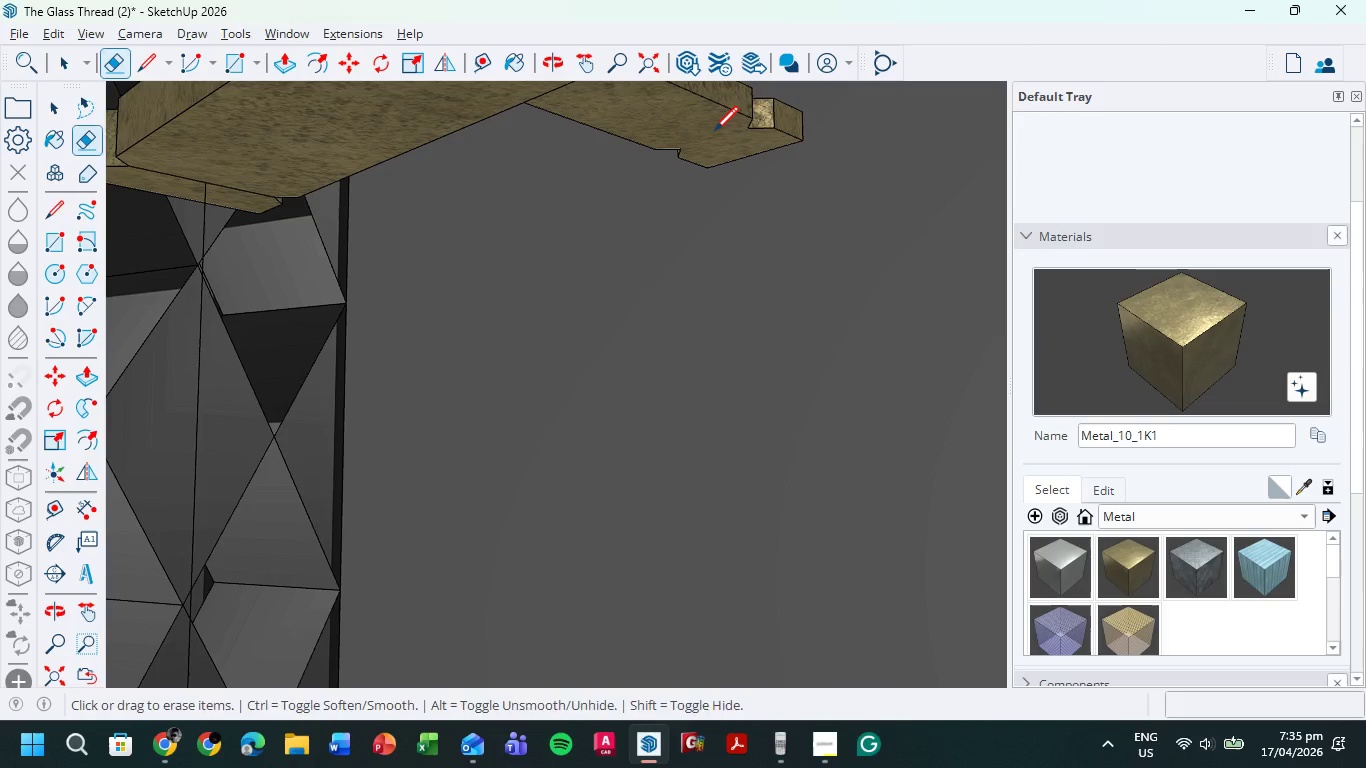 
left_click([754, 128])
 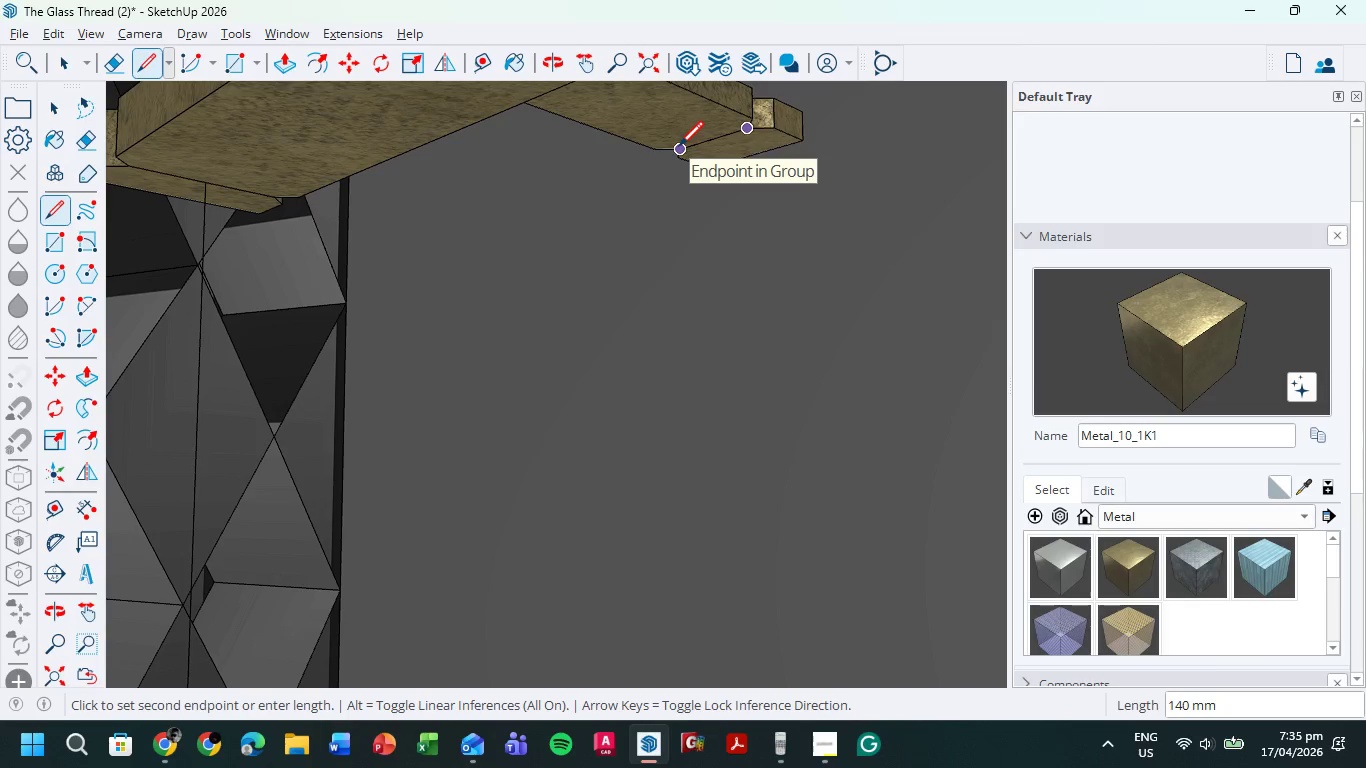 
left_click([678, 149])
 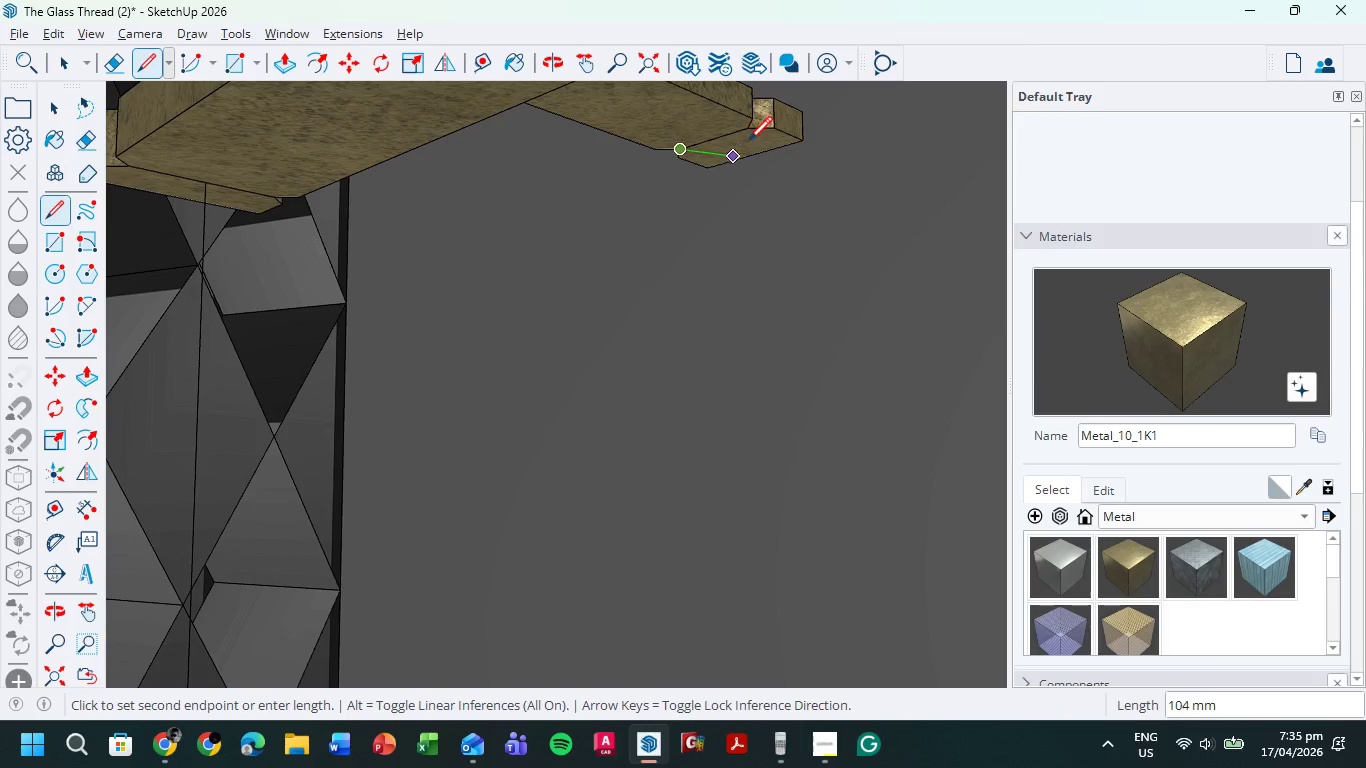 
scroll: coordinate [769, 129], scroll_direction: up, amount: 10.0
 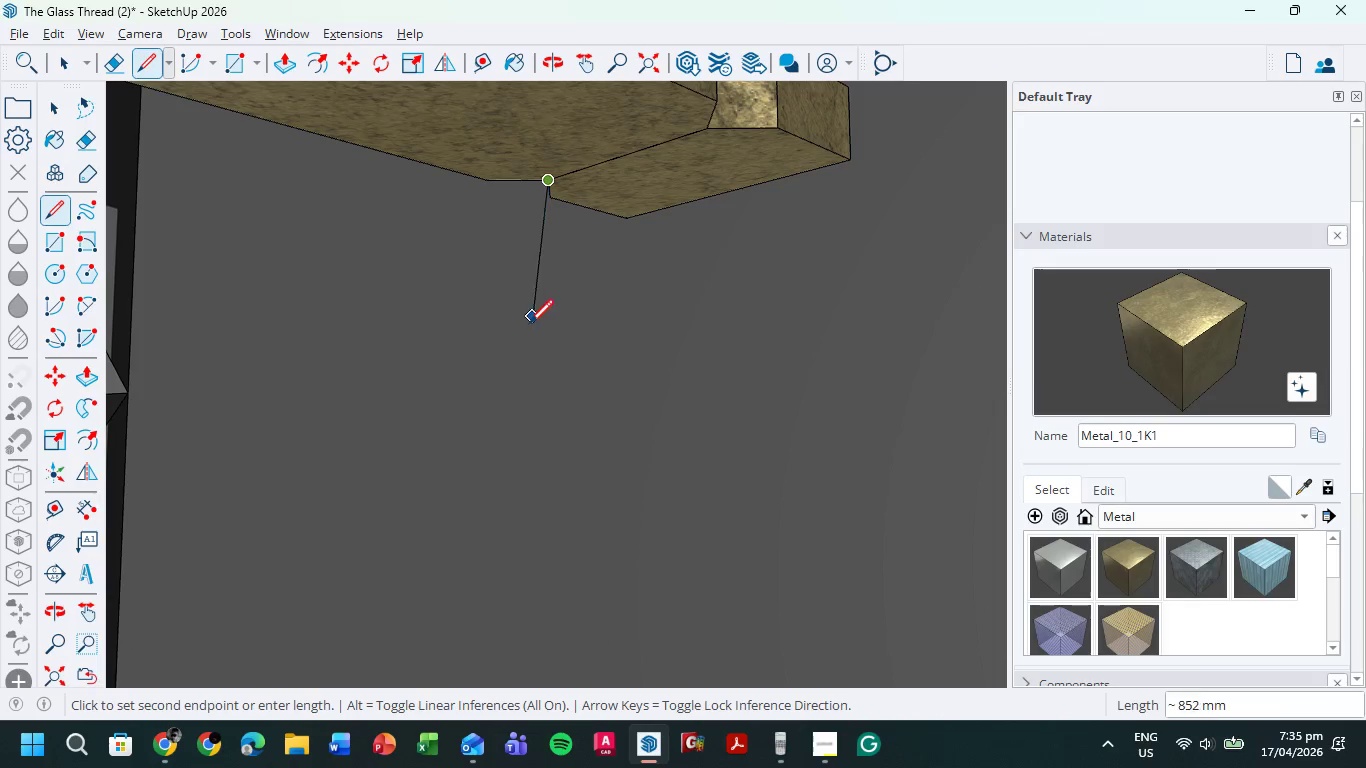 
key(Escape)
 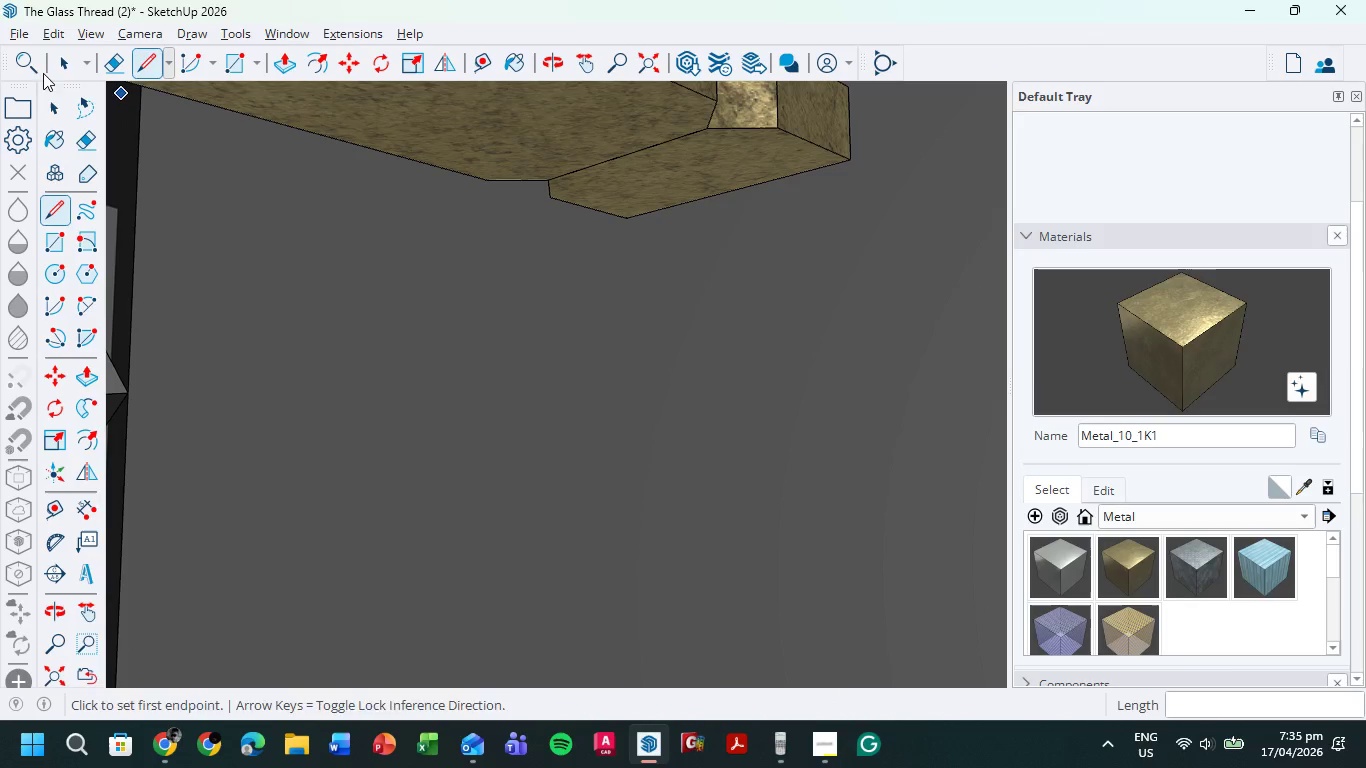 
left_click([65, 62])
 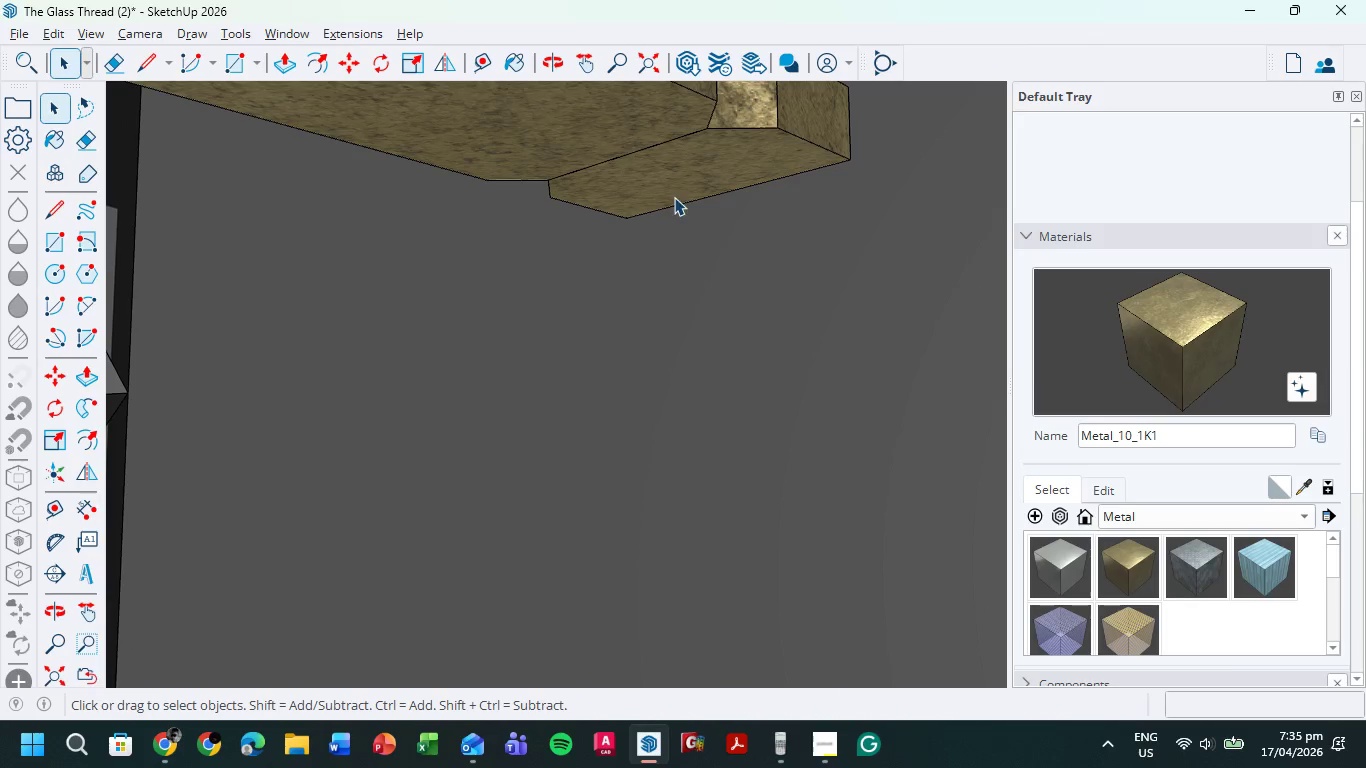 
left_click([500, 210])
 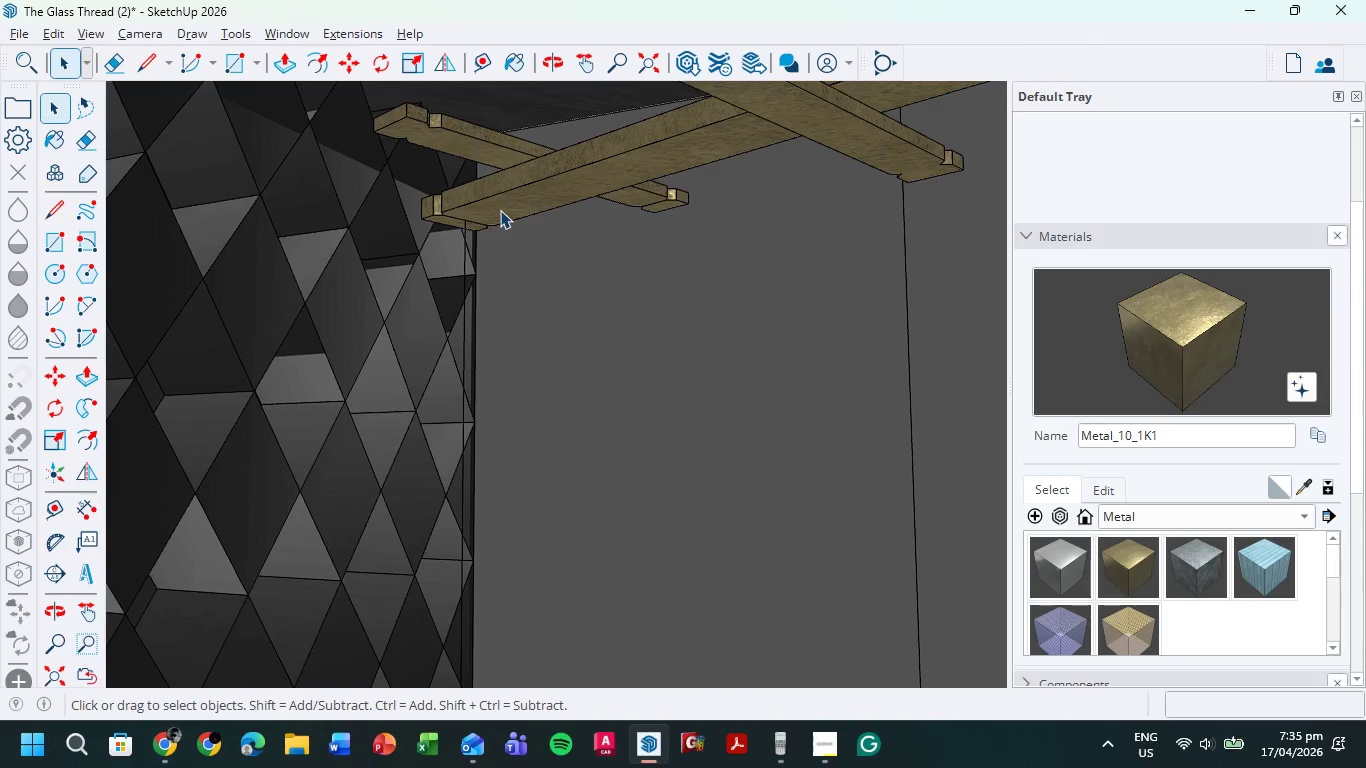 
scroll: coordinate [642, 223], scroll_direction: down, amount: 18.0
 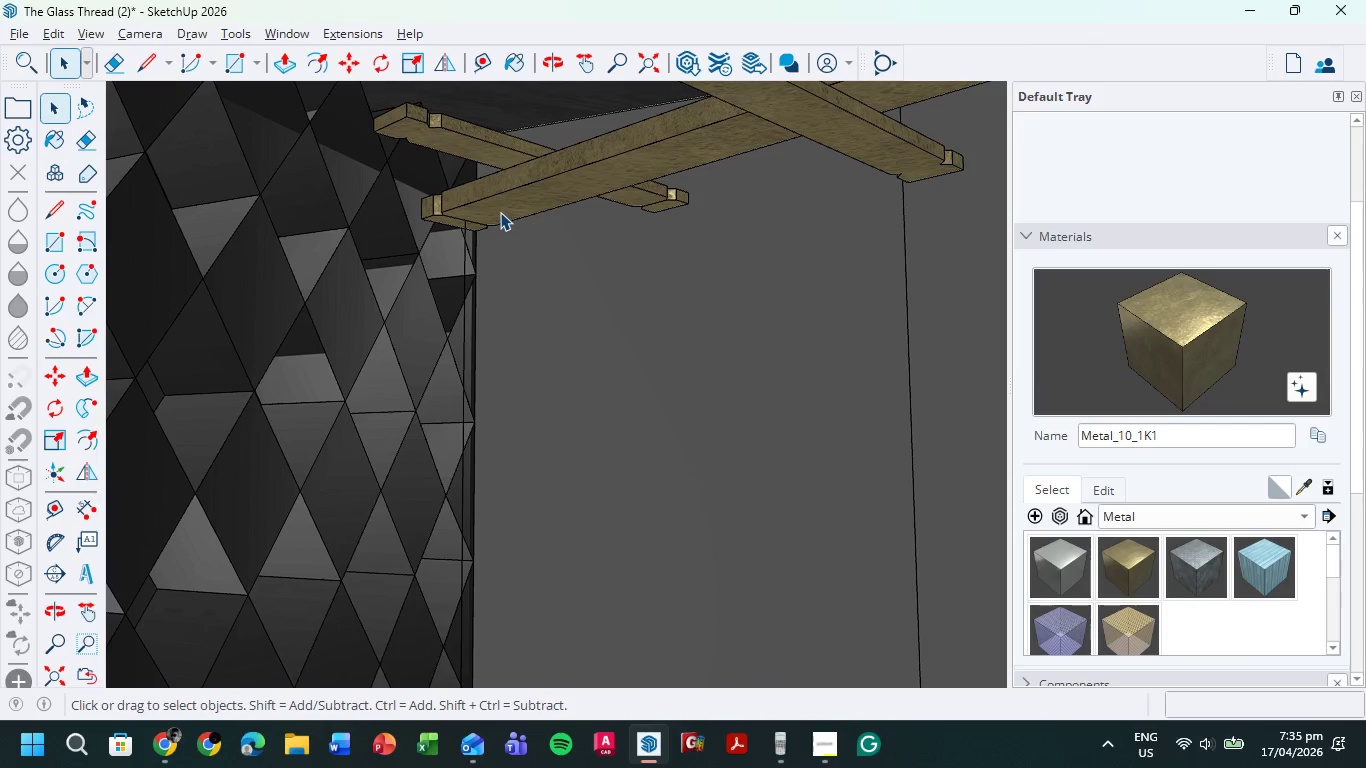 
double_click([500, 210])
 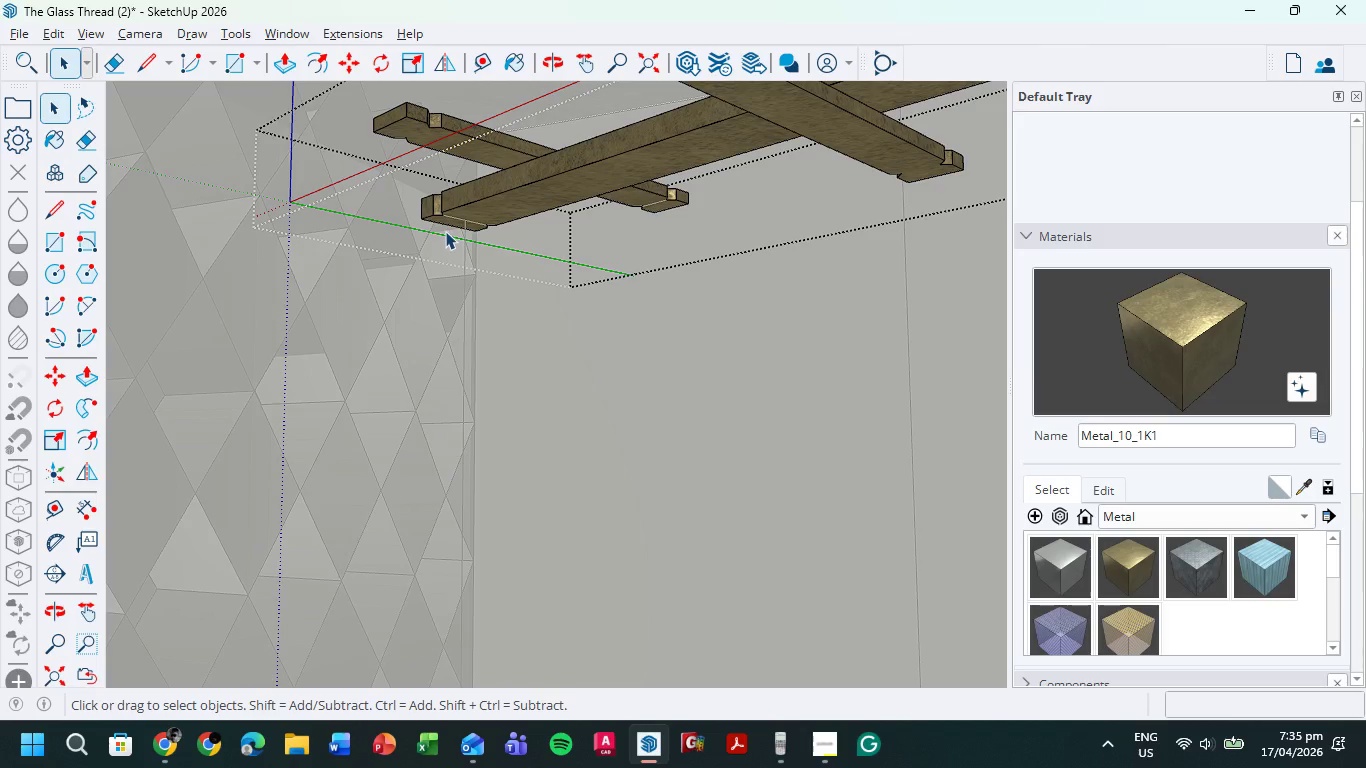 
scroll: coordinate [448, 228], scroll_direction: up, amount: 10.0
 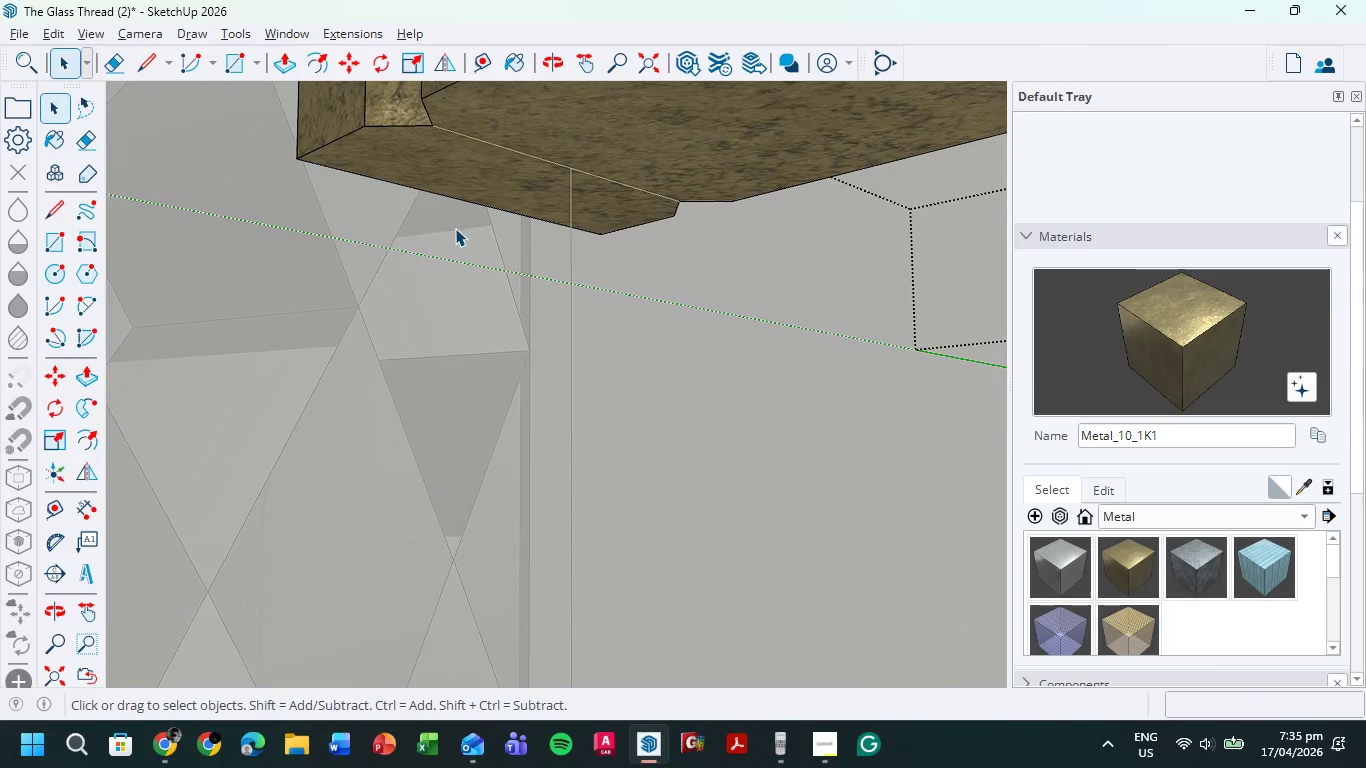 
key(L)
 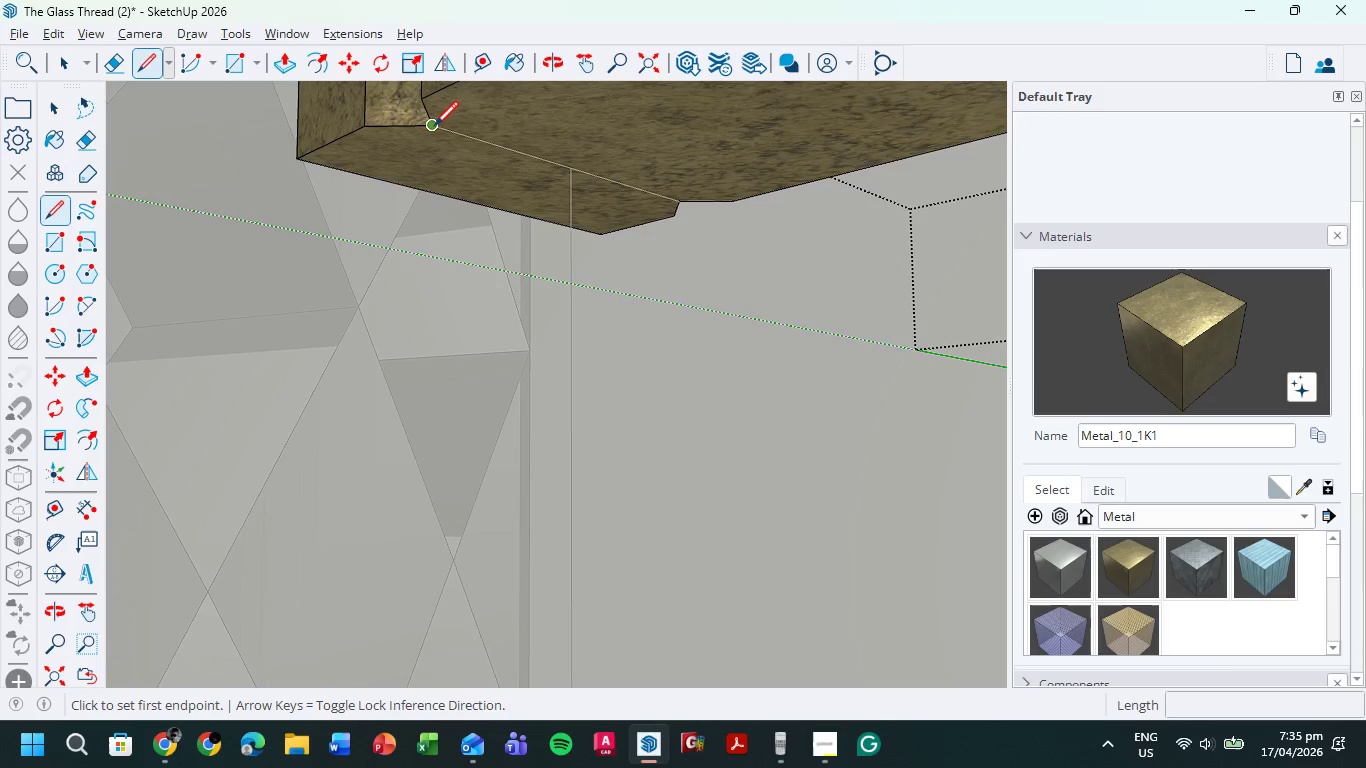 
left_click([433, 127])
 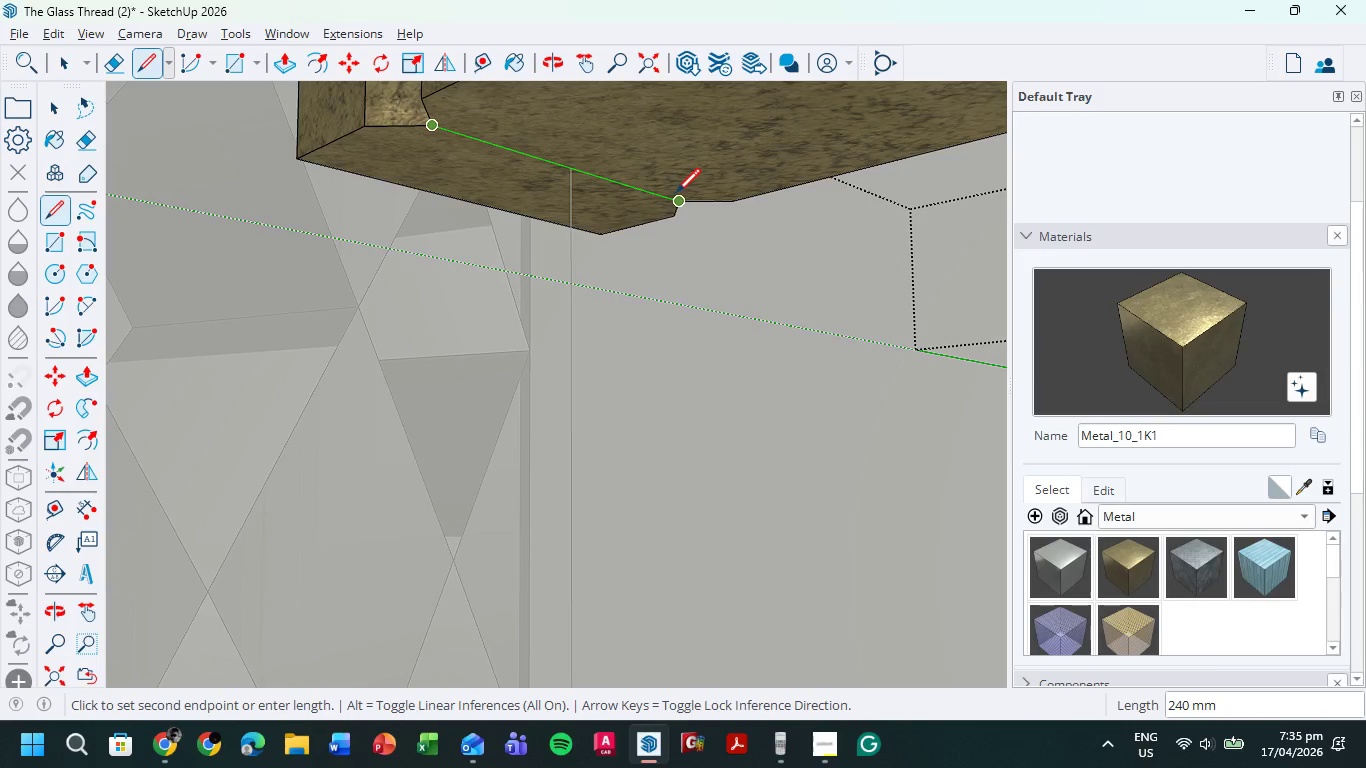 
left_click([678, 197])
 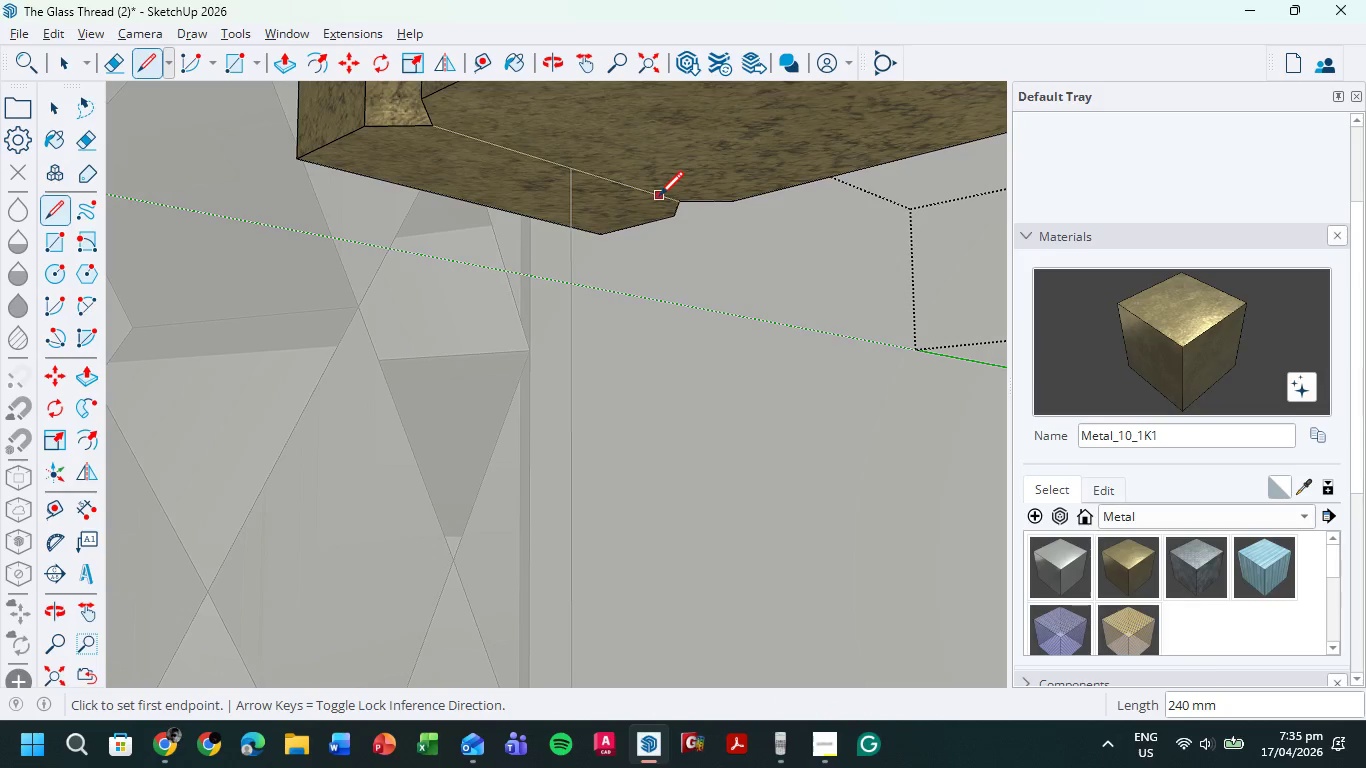 
scroll: coordinate [651, 200], scroll_direction: down, amount: 11.0
 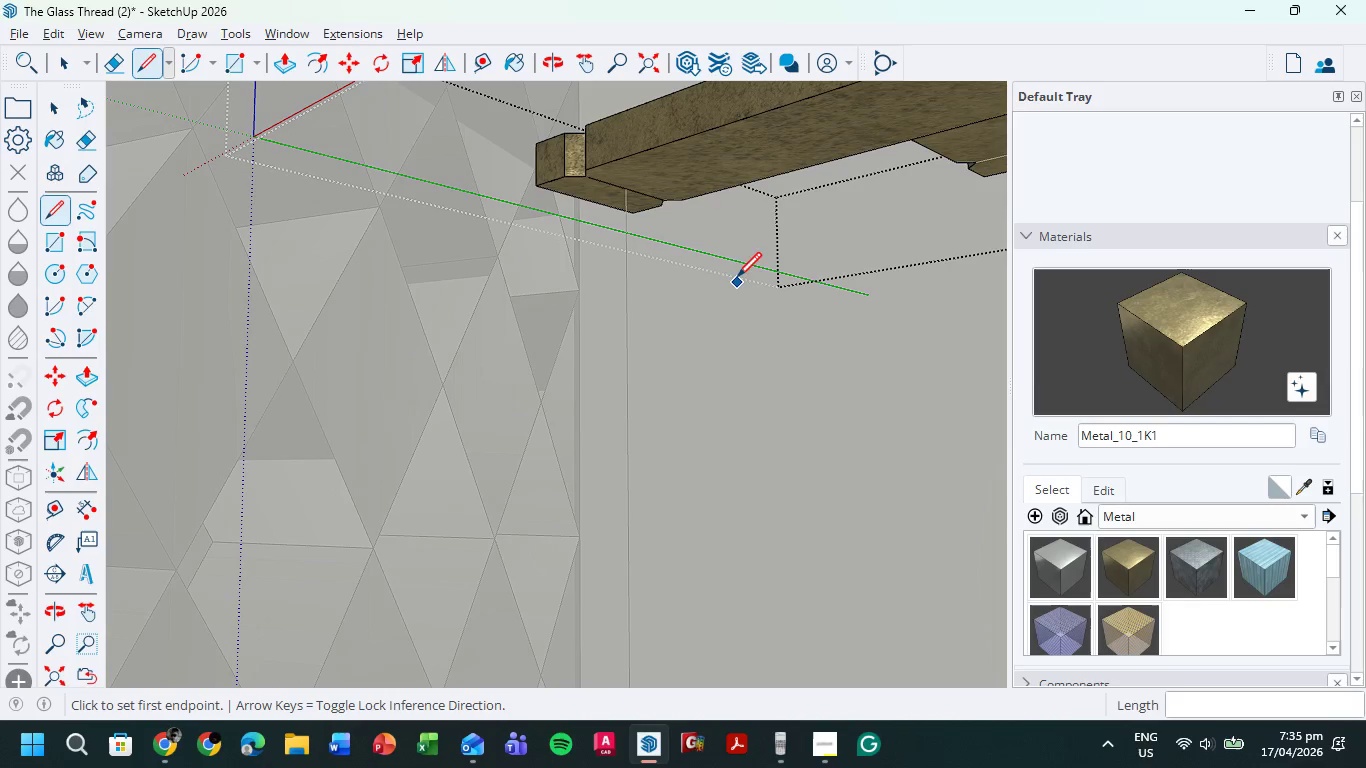 
scroll: coordinate [876, 225], scroll_direction: up, amount: 6.0
 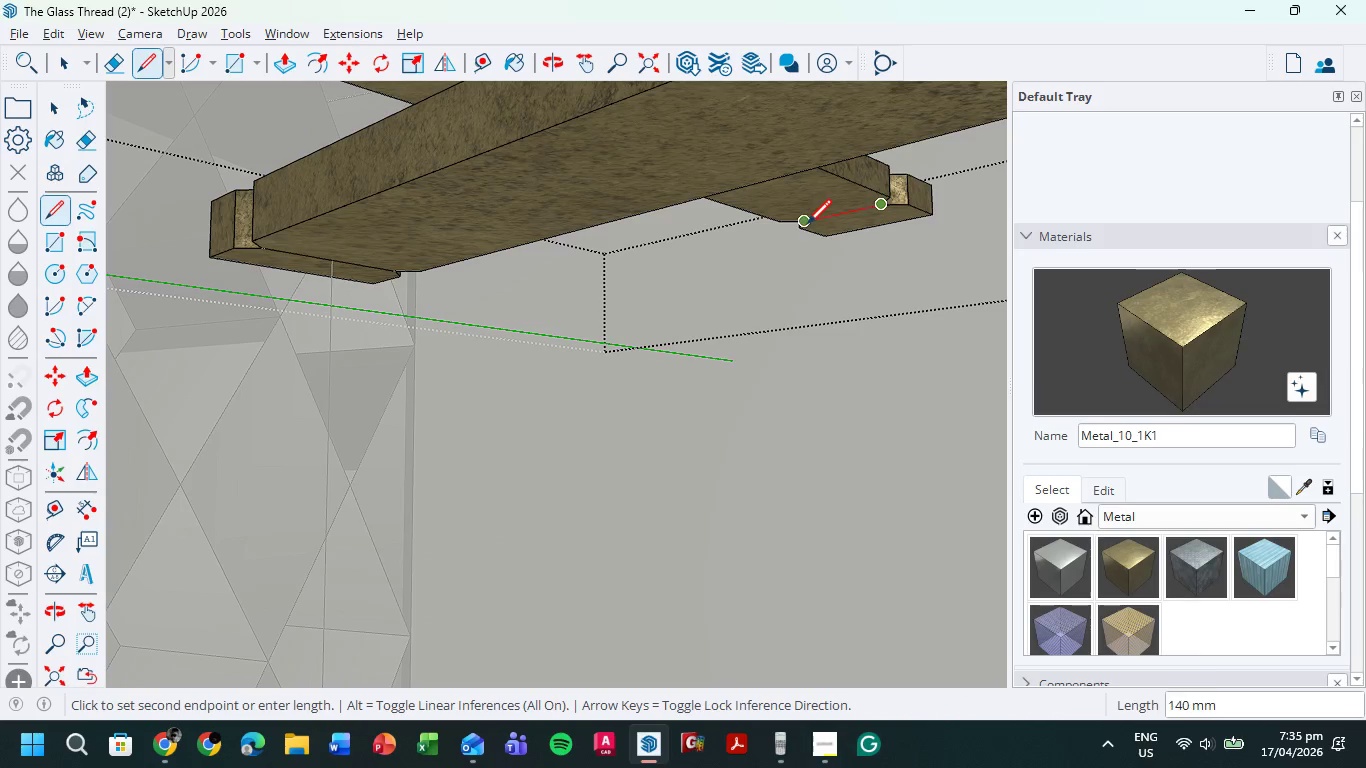 
left_click([805, 226])
 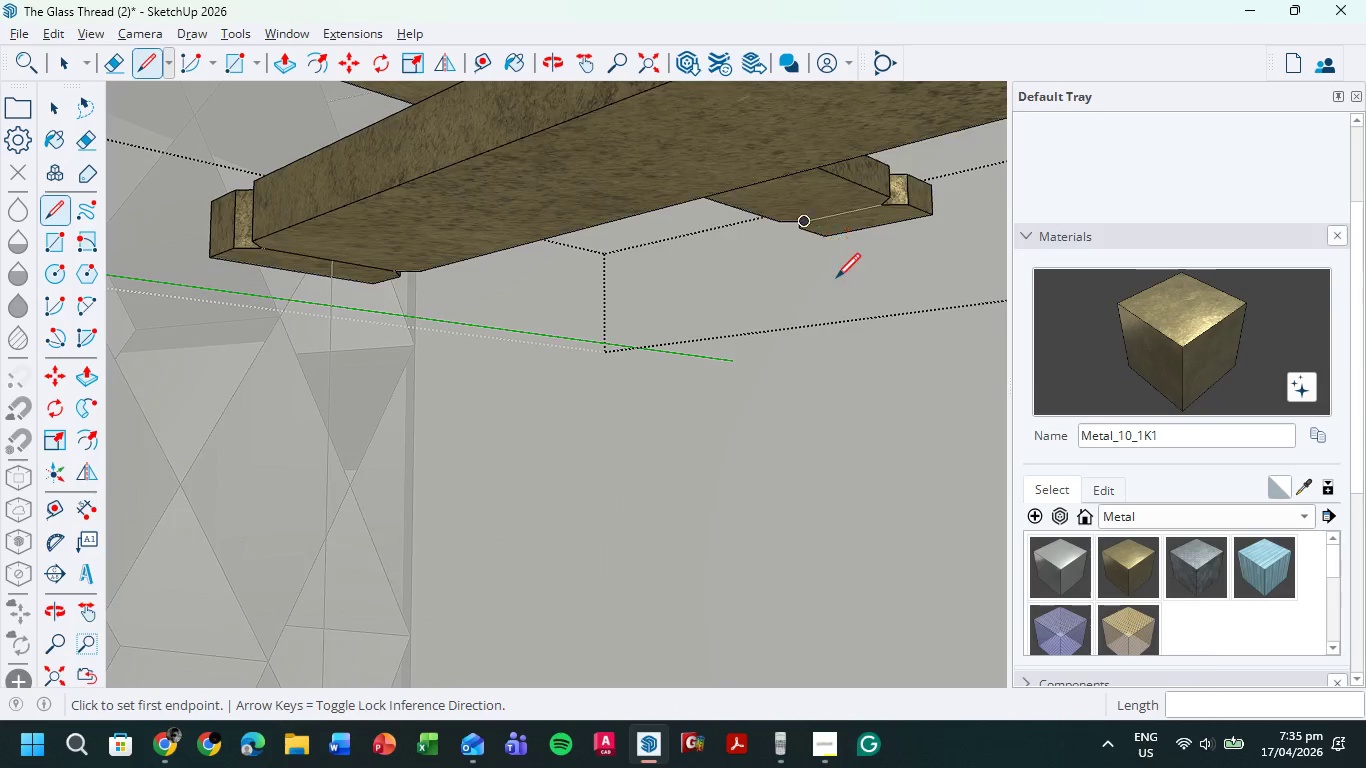 
scroll: coordinate [841, 285], scroll_direction: down, amount: 10.0
 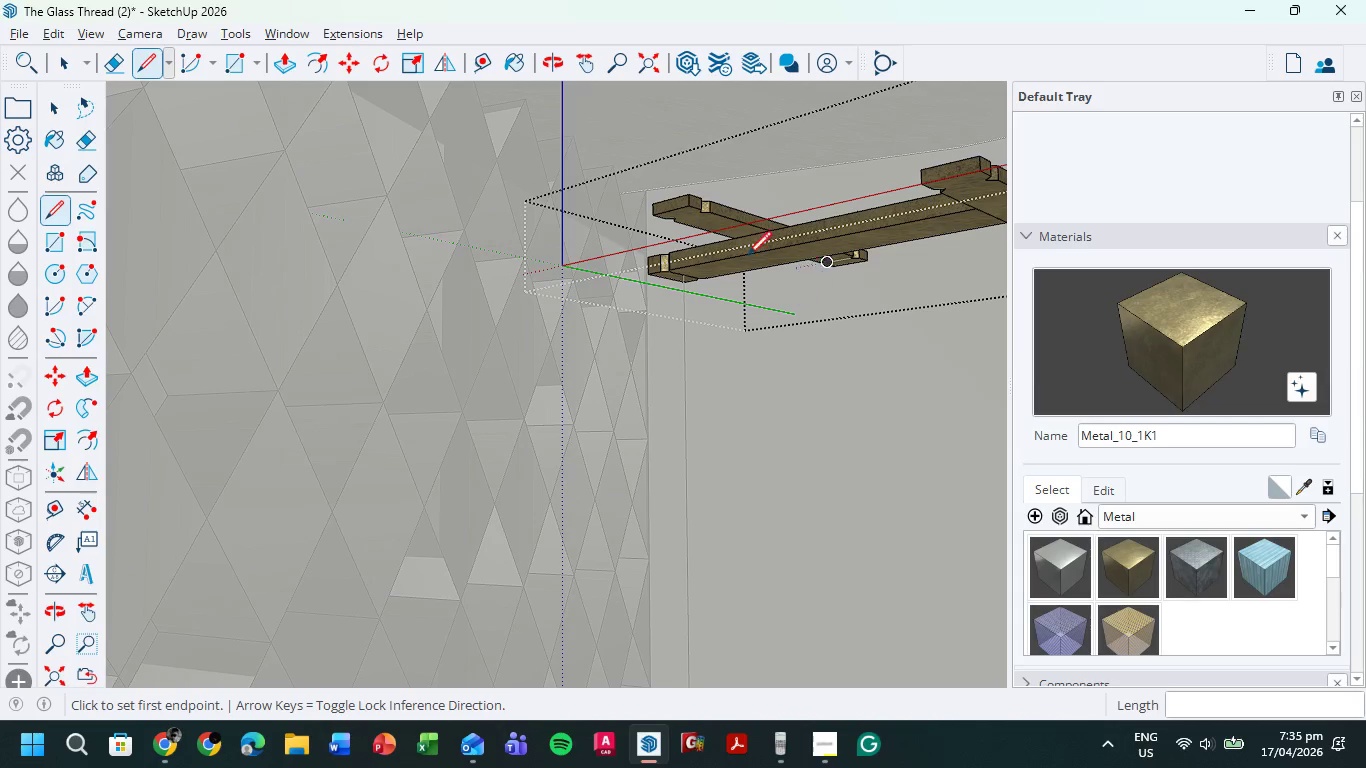 
scroll: coordinate [873, 252], scroll_direction: up, amount: 12.0
 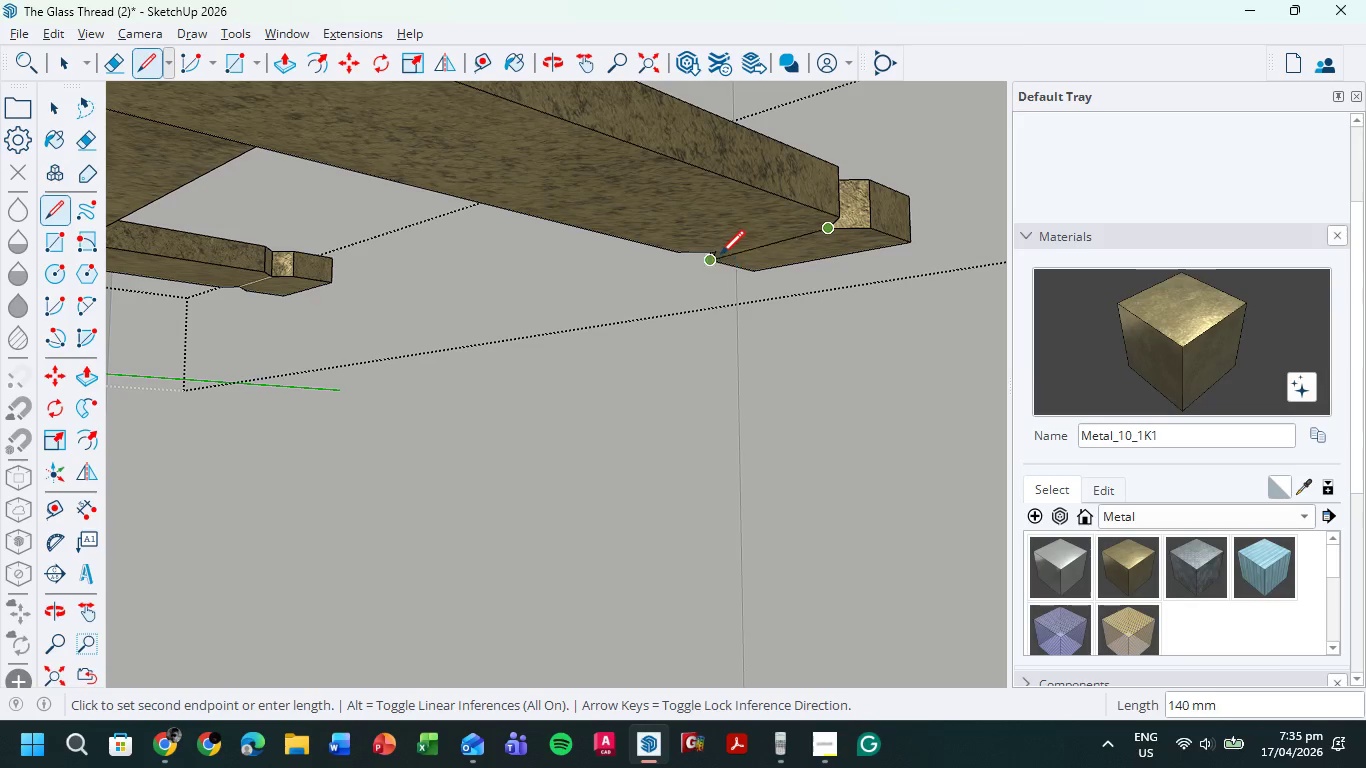 
left_click([715, 255])
 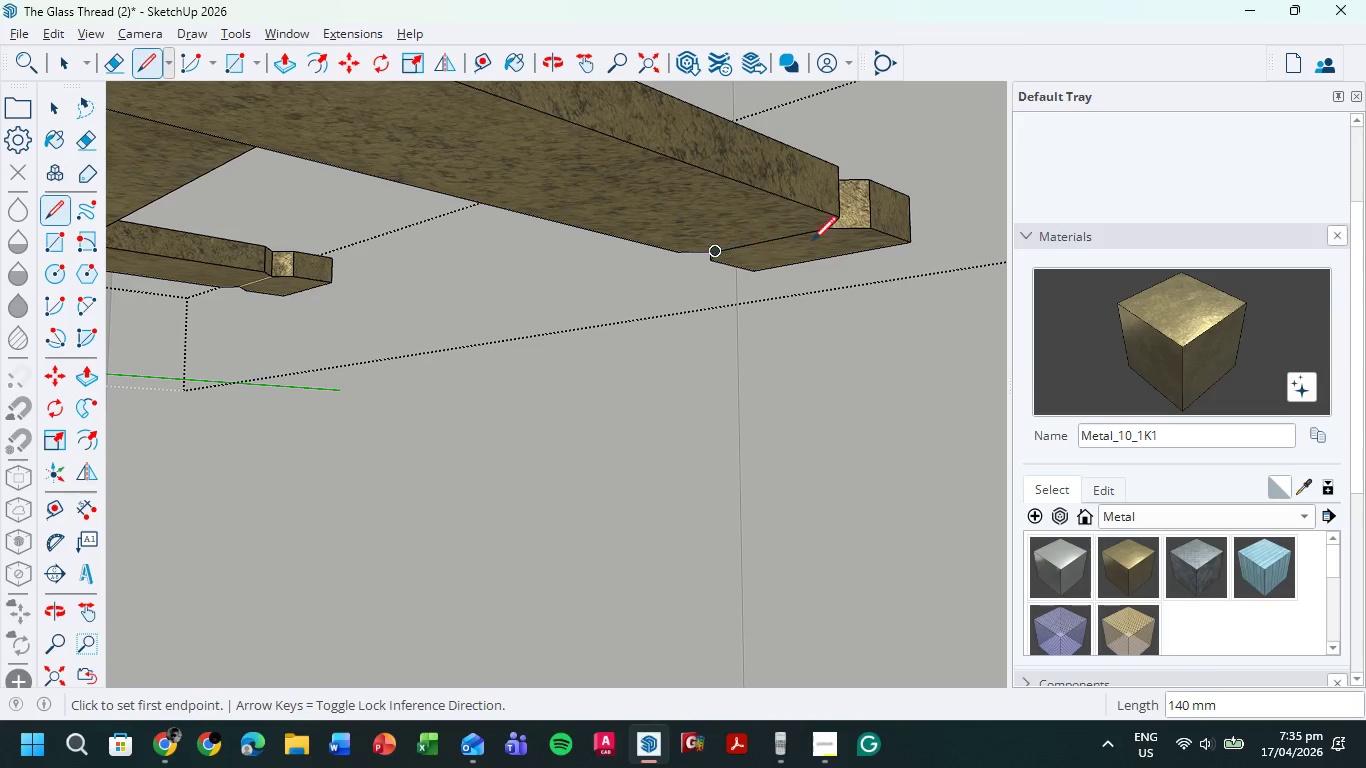 
scroll: coordinate [840, 241], scroll_direction: down, amount: 12.0
 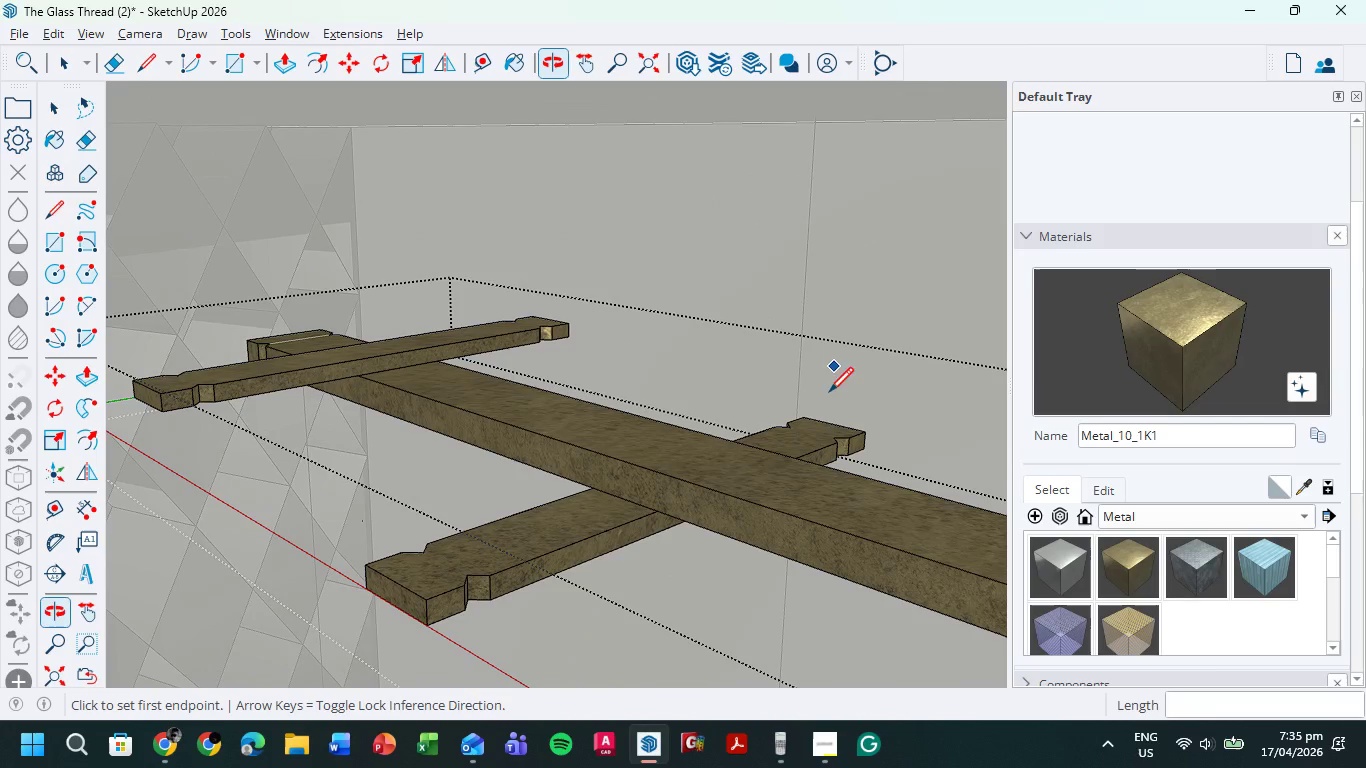 
scroll: coordinate [821, 427], scroll_direction: up, amount: 6.0
 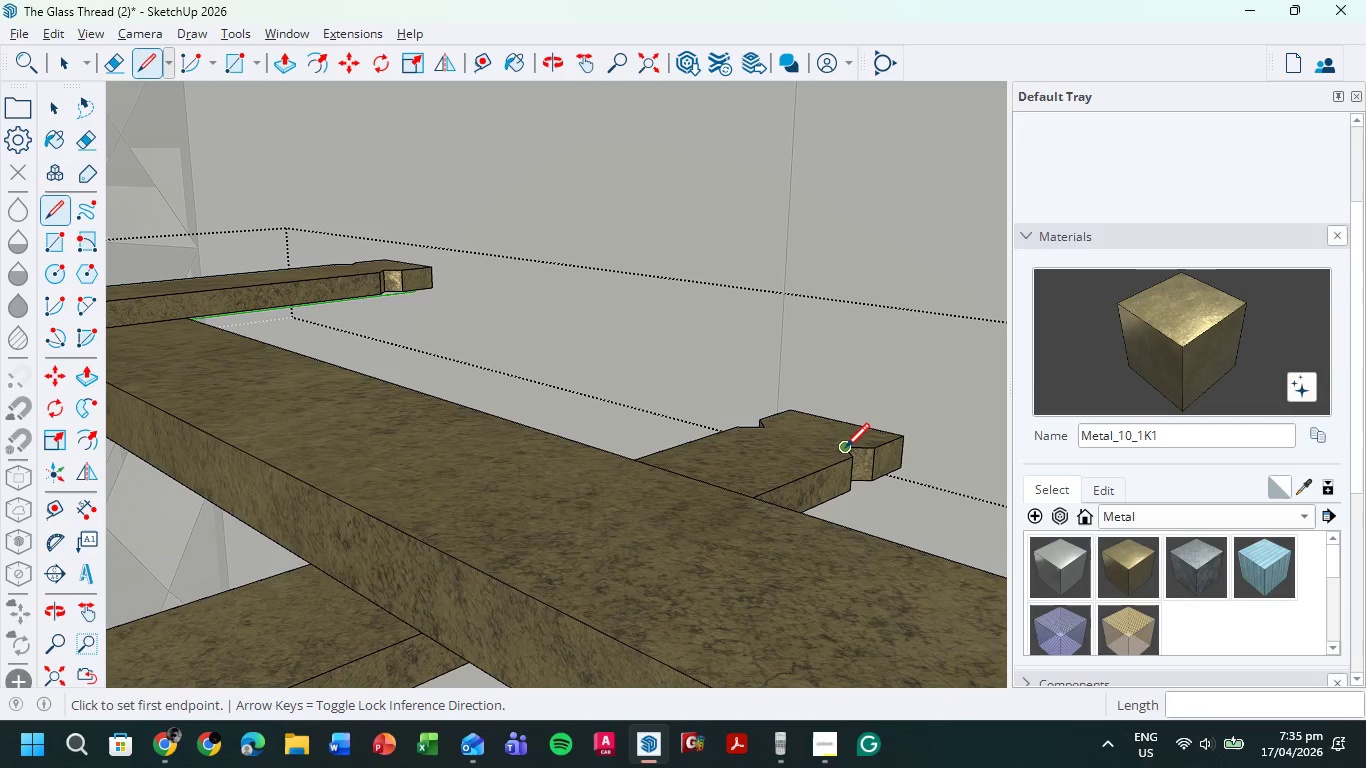 
left_click_drag(start_coordinate=[845, 450], to_coordinate=[839, 447])
 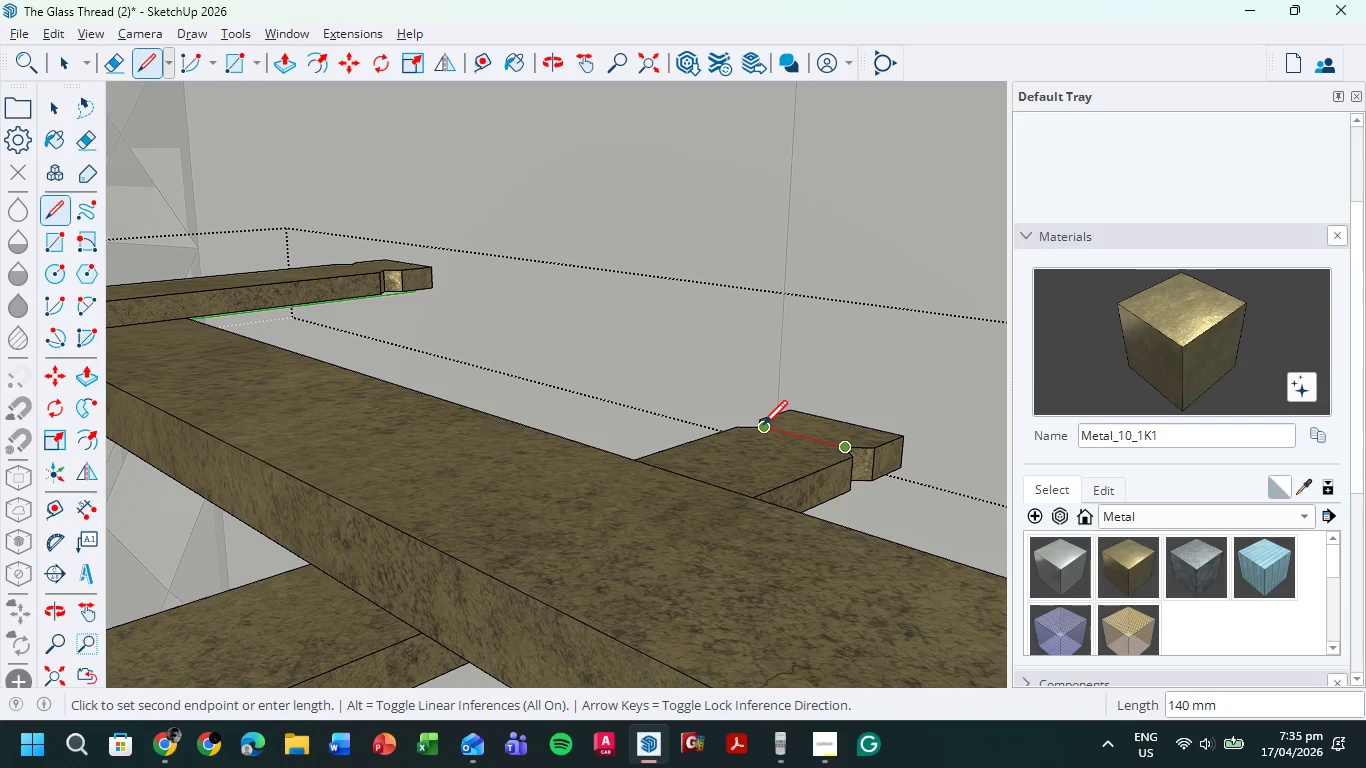 
left_click([763, 427])
 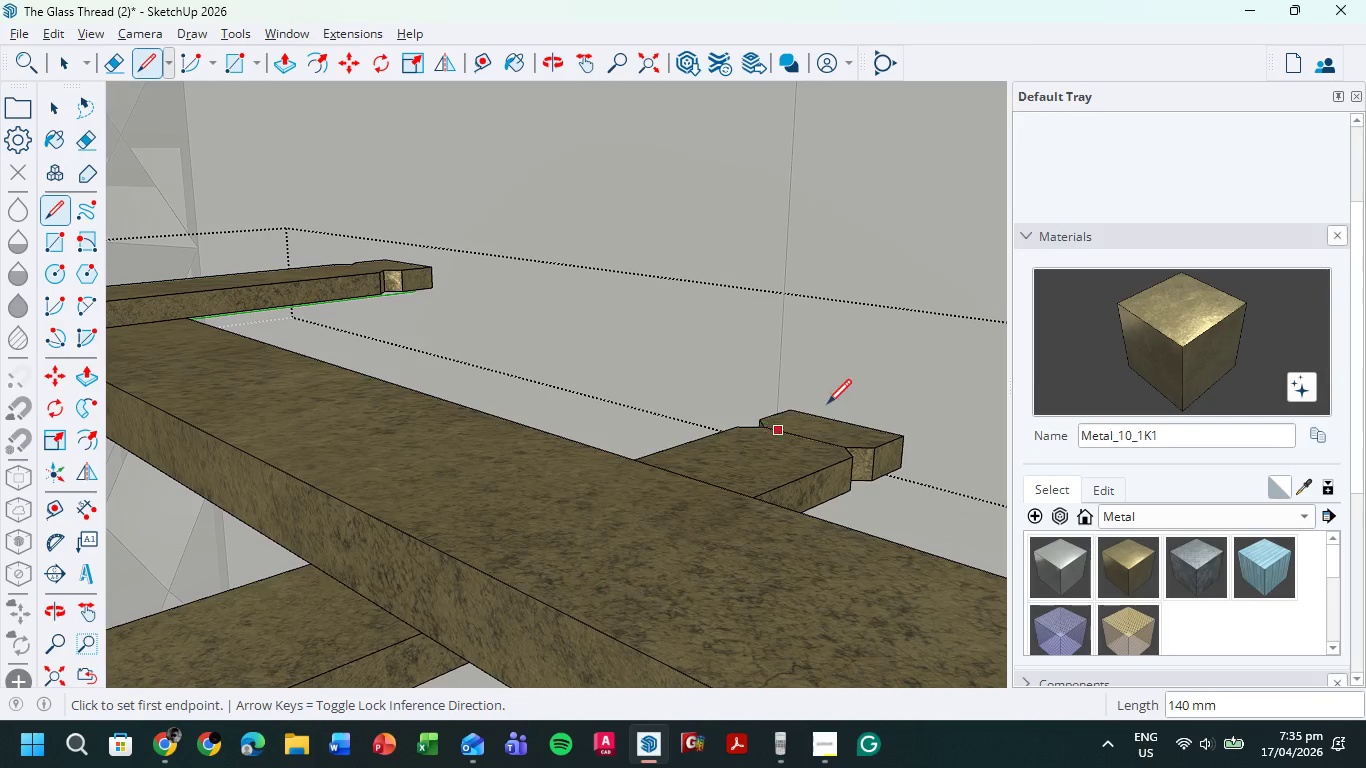 
scroll: coordinate [830, 416], scroll_direction: down, amount: 7.0
 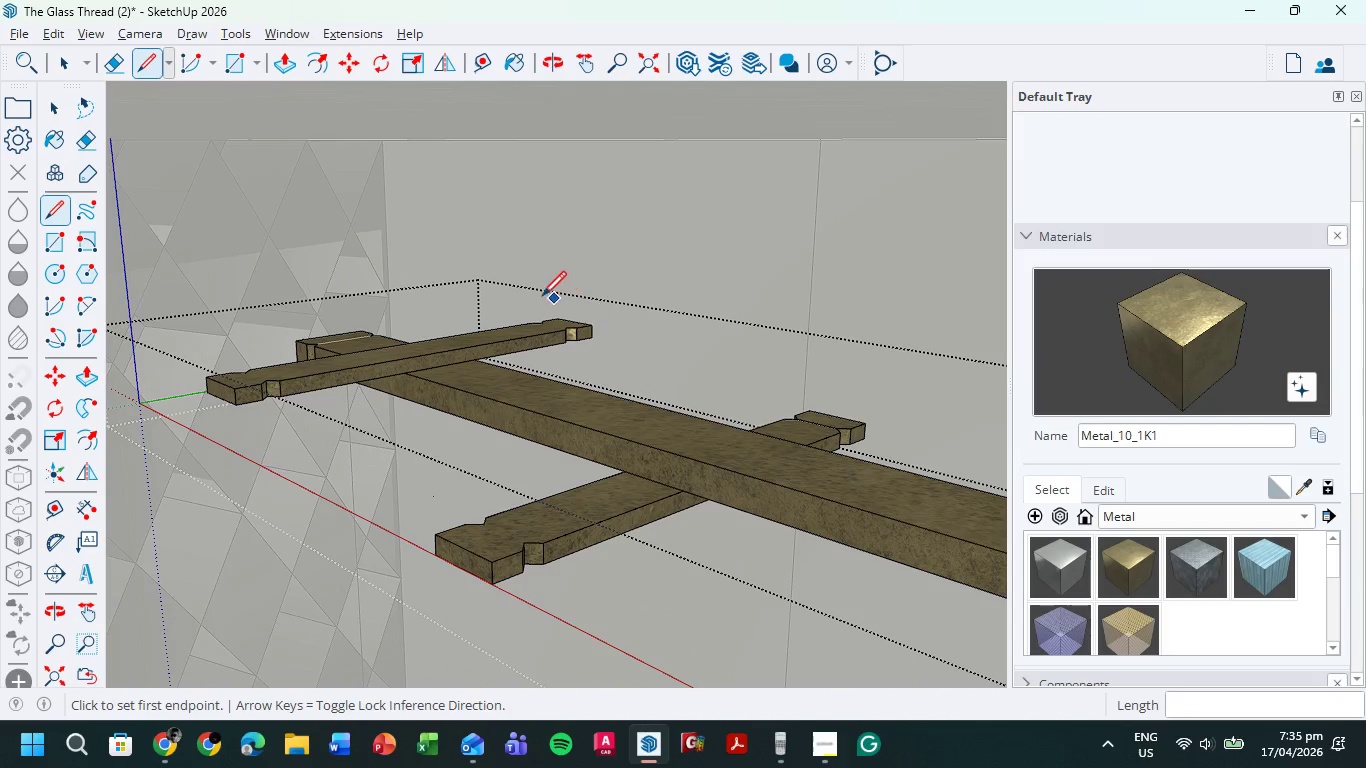 
scroll: coordinate [549, 322], scroll_direction: up, amount: 10.0
 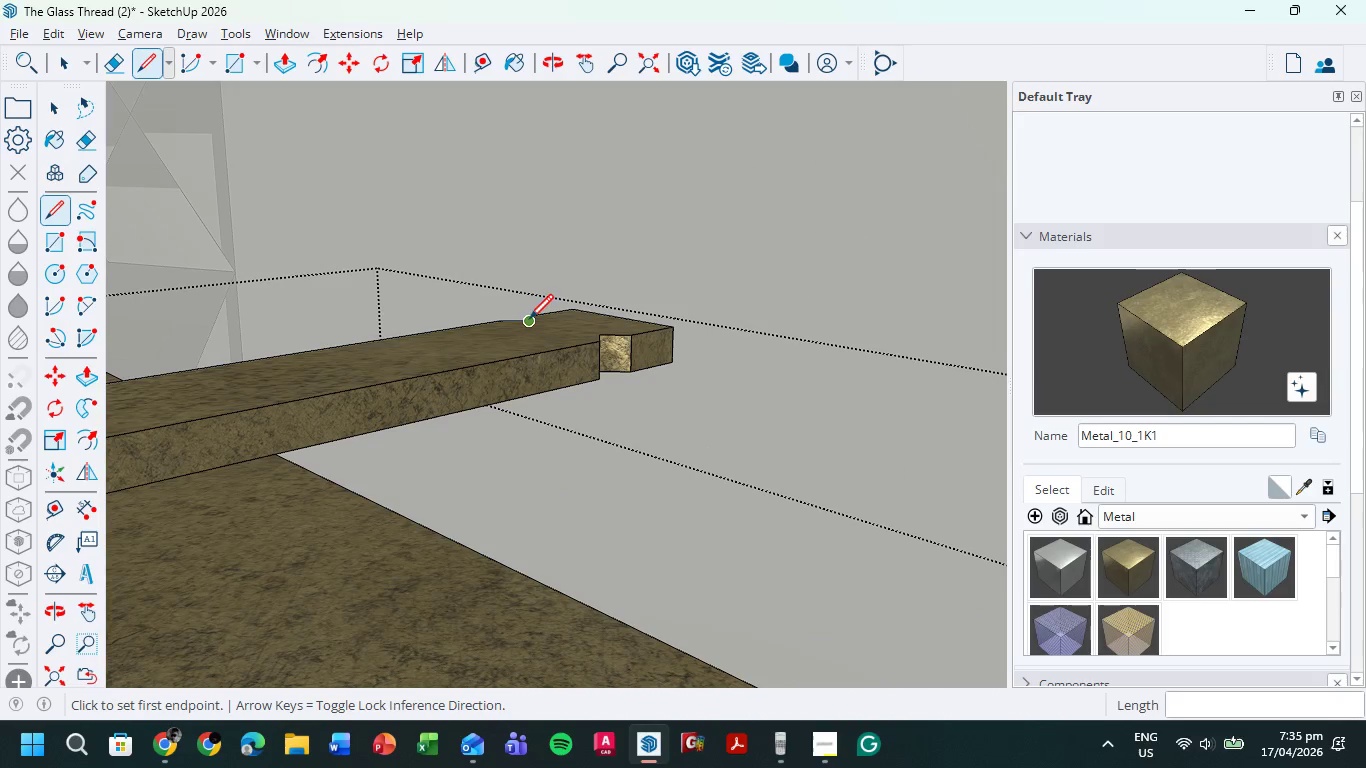 
left_click([529, 321])
 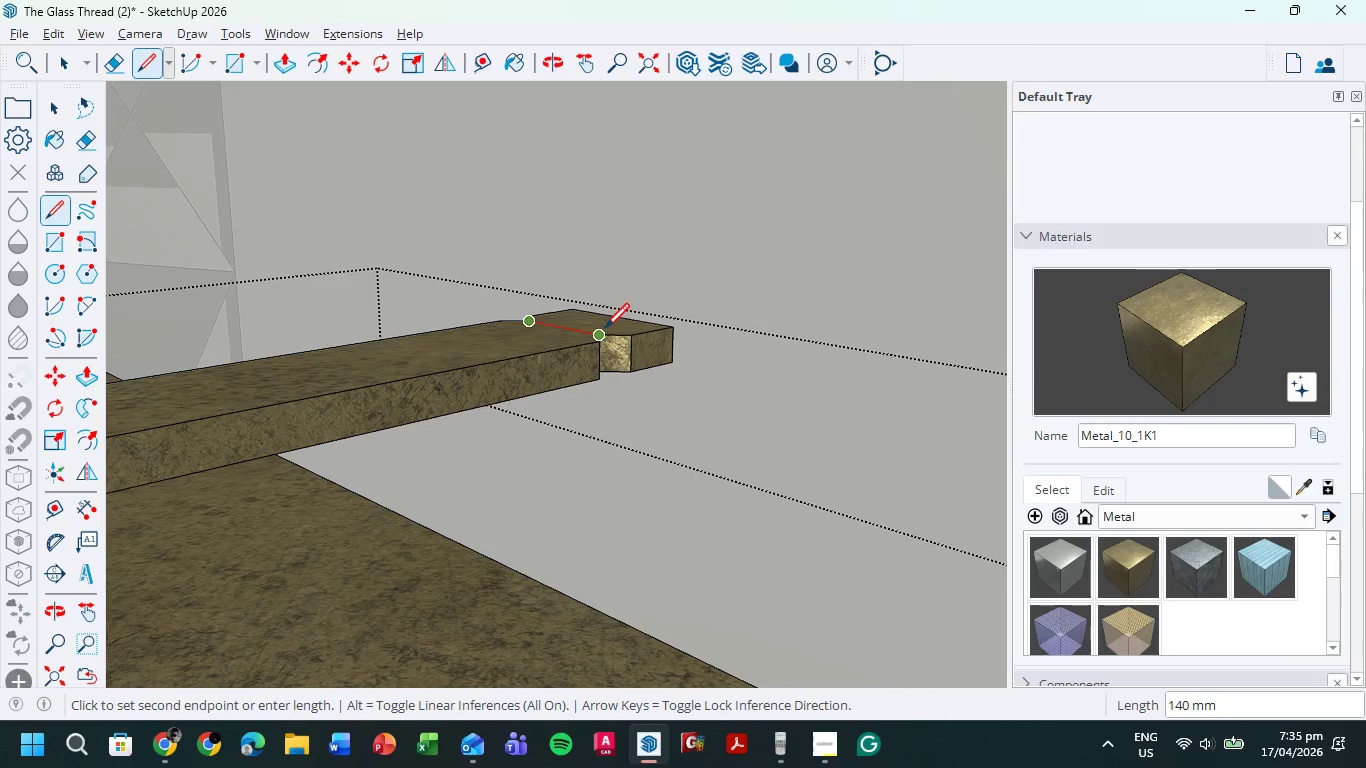 
left_click([605, 330])
 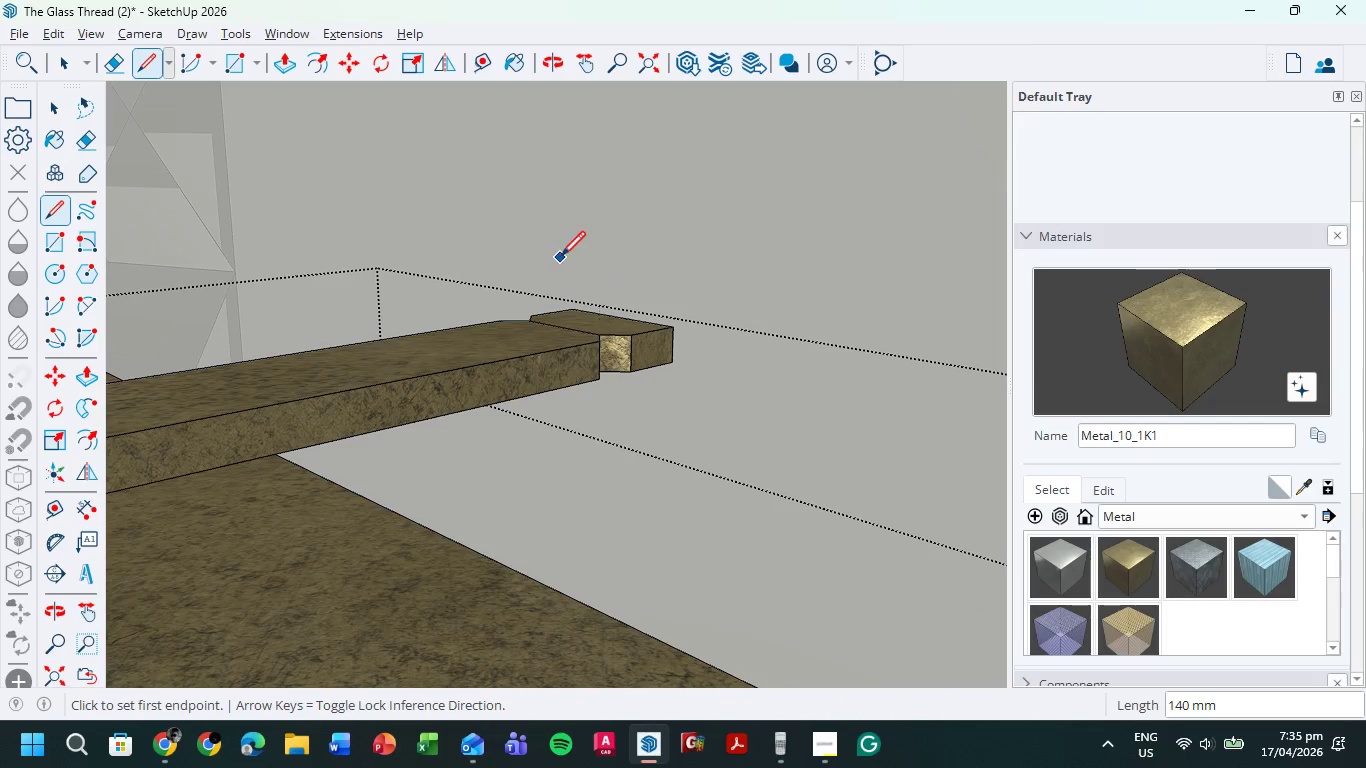 
scroll: coordinate [573, 264], scroll_direction: down, amount: 9.0
 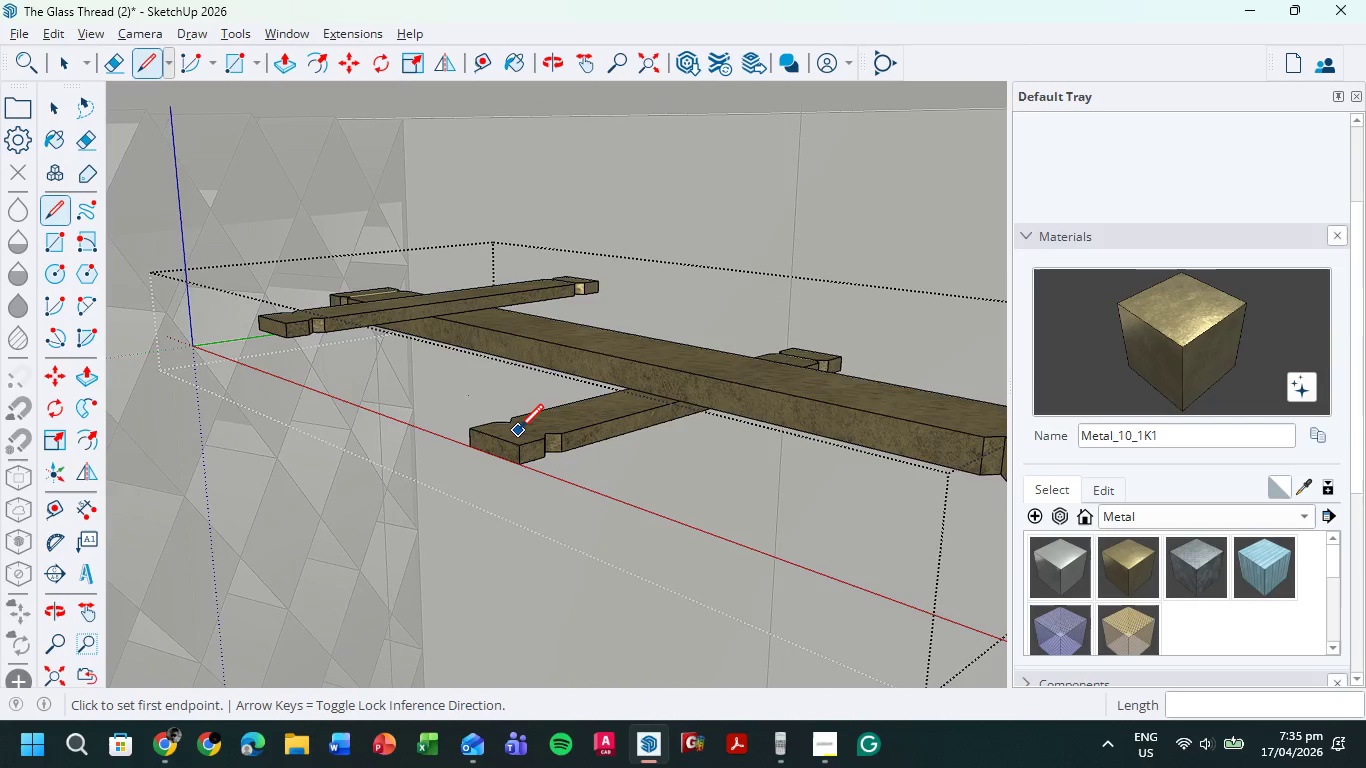 
scroll: coordinate [519, 432], scroll_direction: up, amount: 6.0
 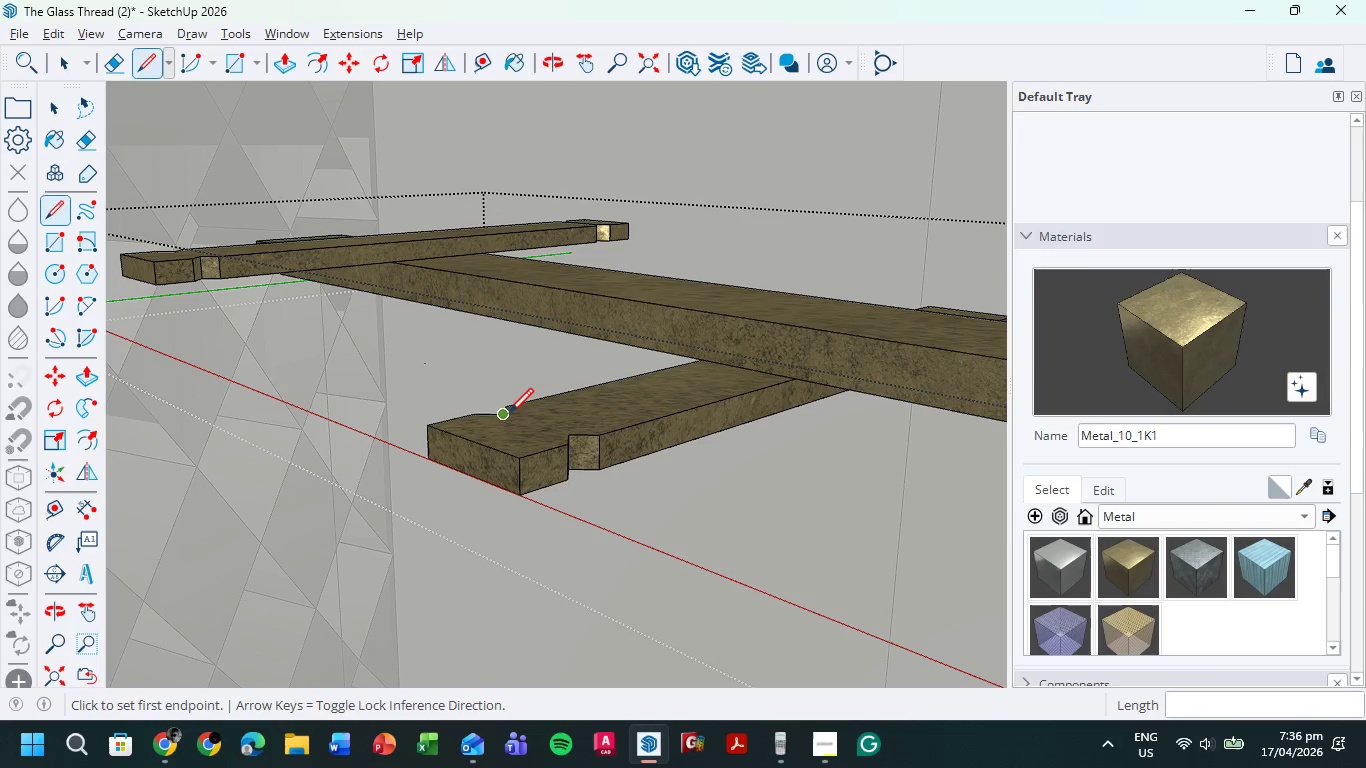 
left_click([504, 418])
 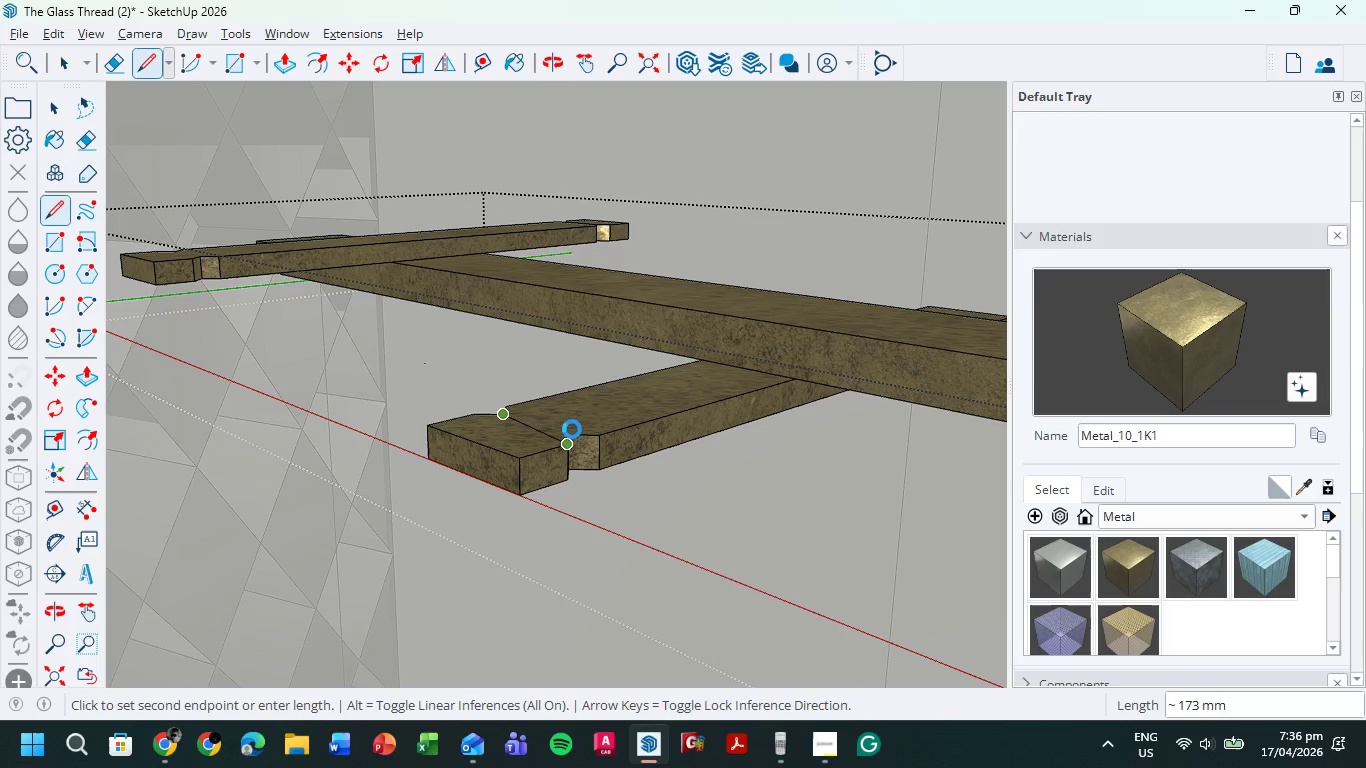 
left_click([571, 429])
 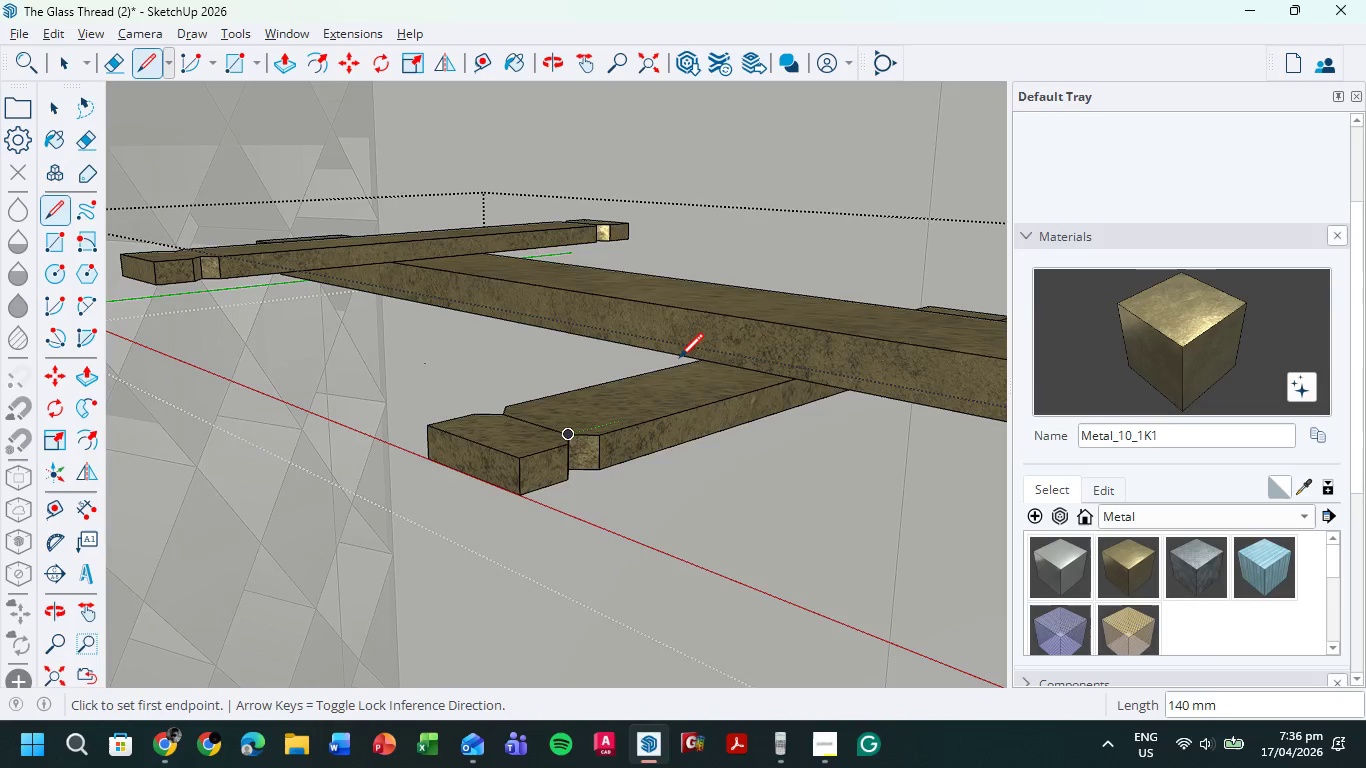 
scroll: coordinate [681, 359], scroll_direction: down, amount: 7.0
 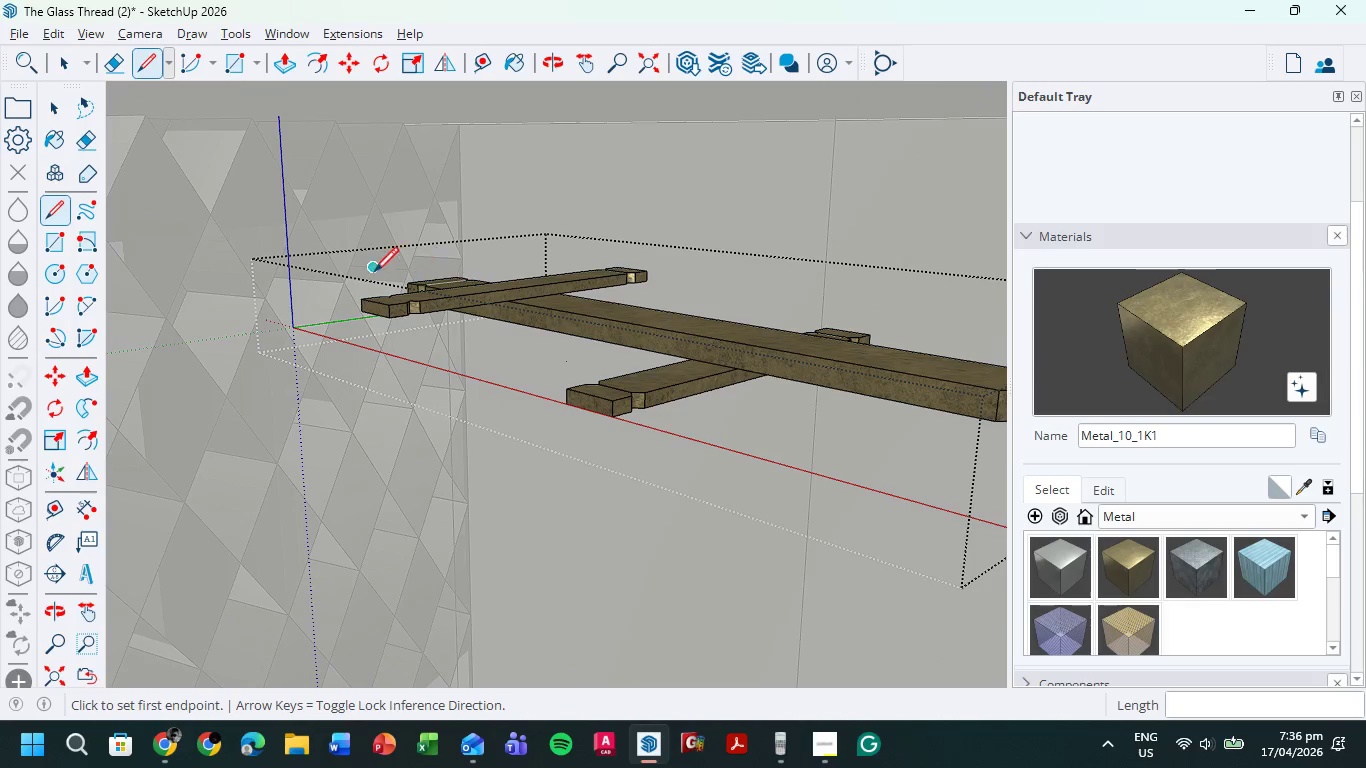 
scroll: coordinate [393, 299], scroll_direction: up, amount: 11.0
 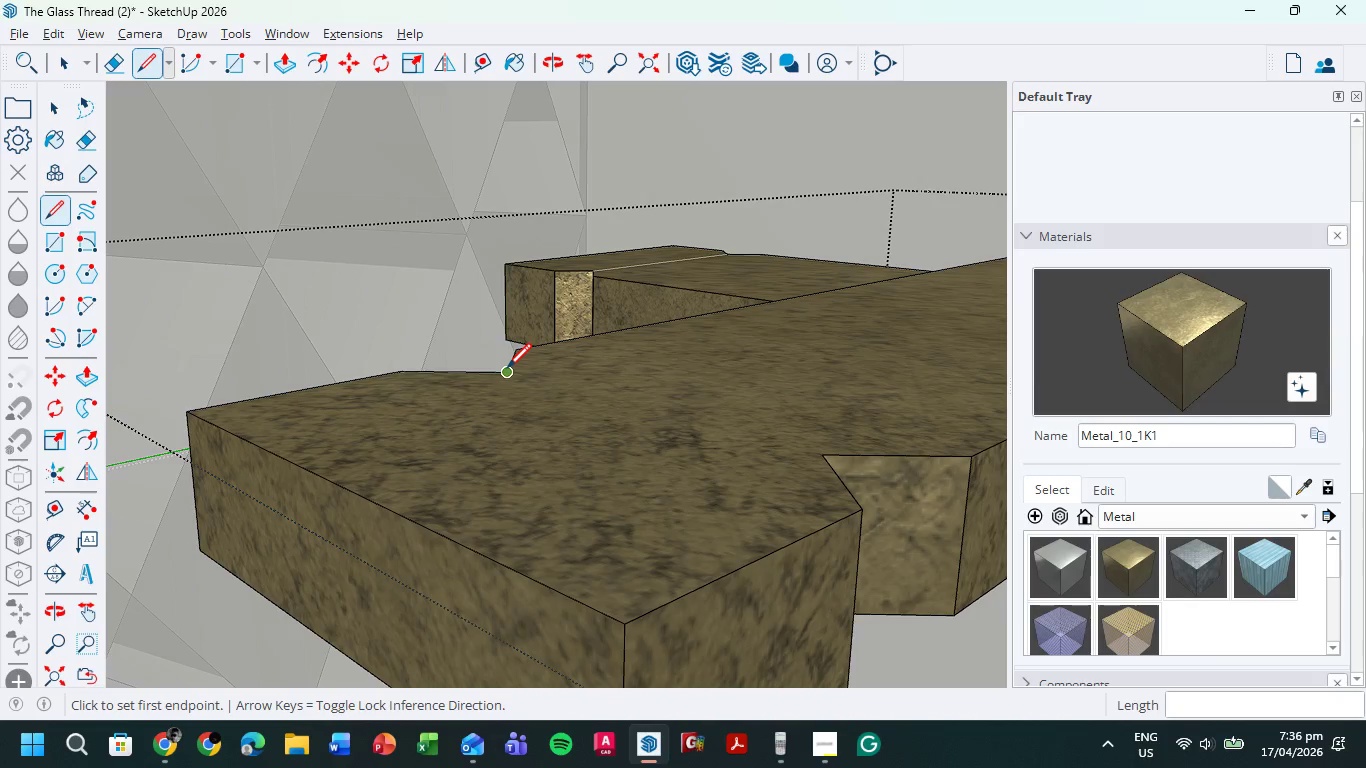 
left_click([507, 370])
 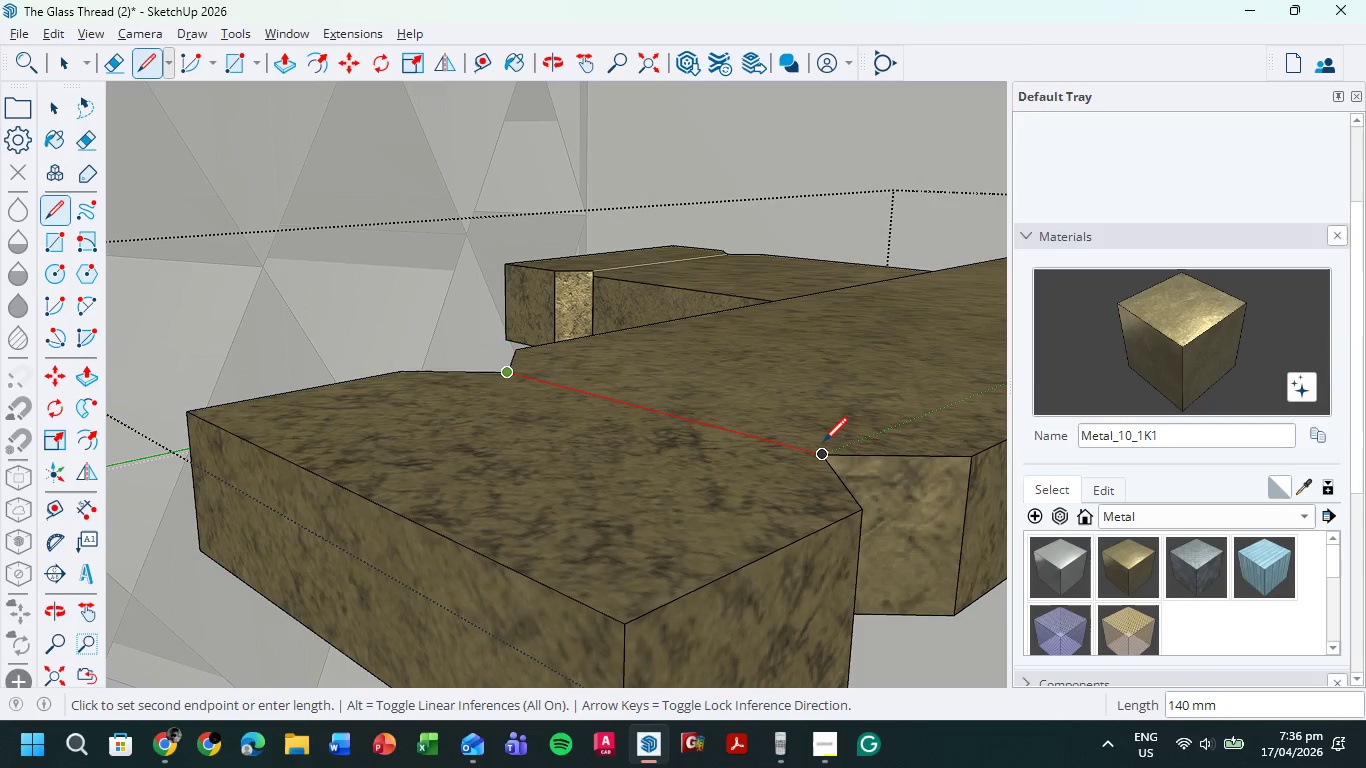 
left_click([826, 445])
 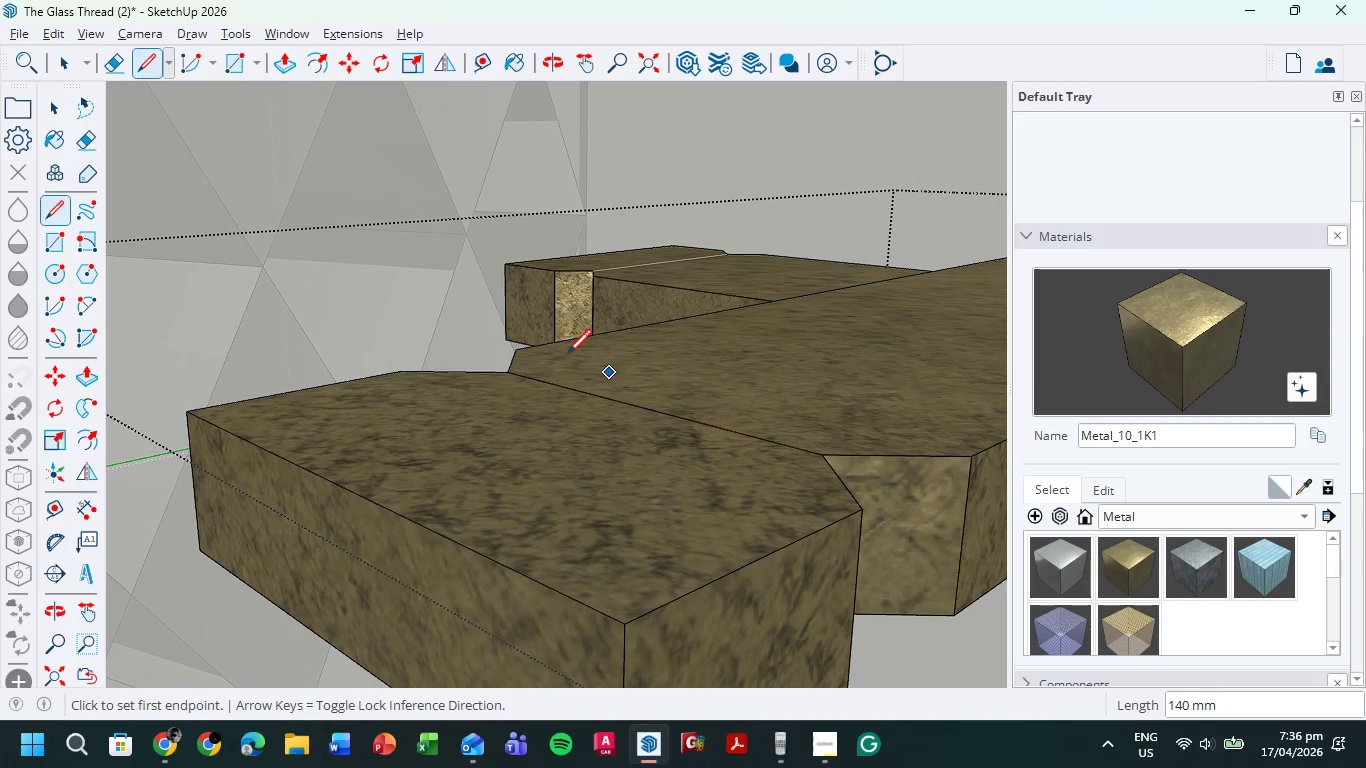 
scroll: coordinate [571, 352], scroll_direction: down, amount: 5.0
 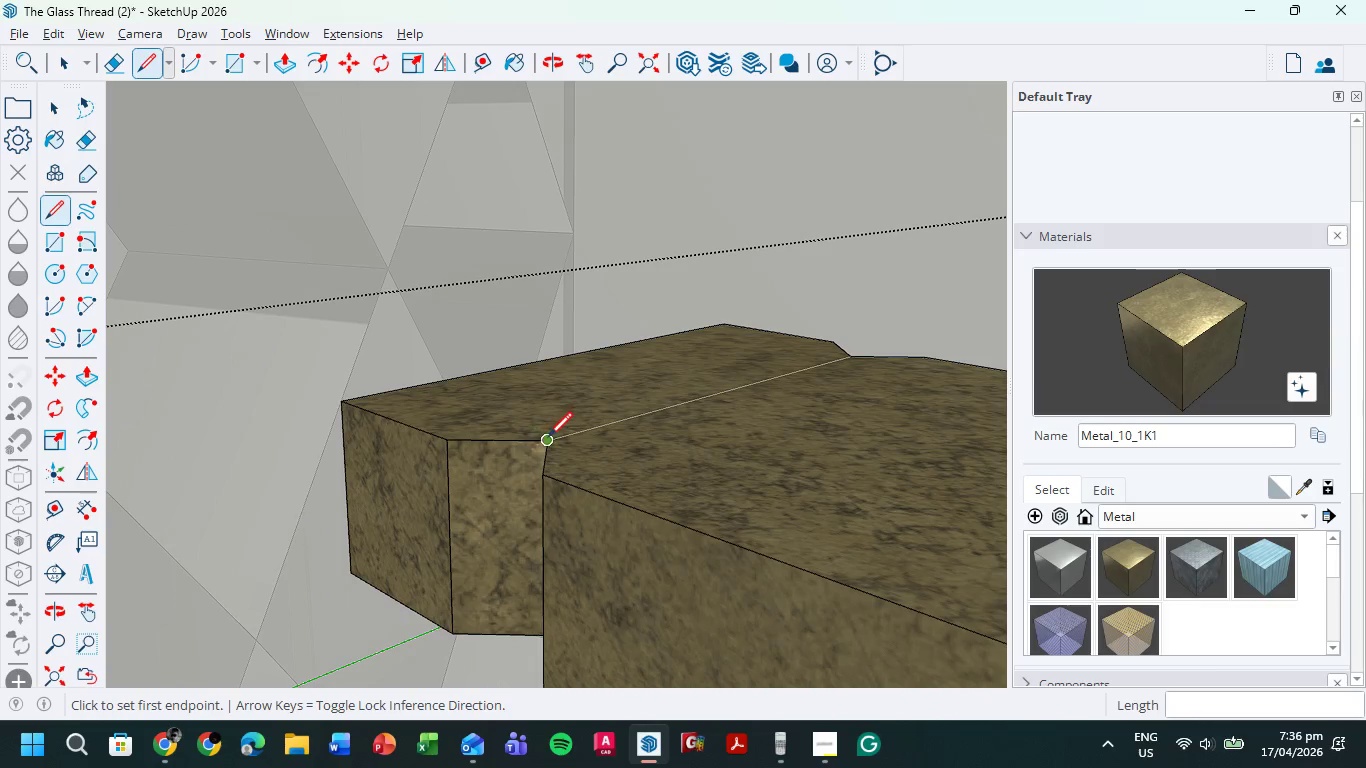 
left_click([548, 440])
 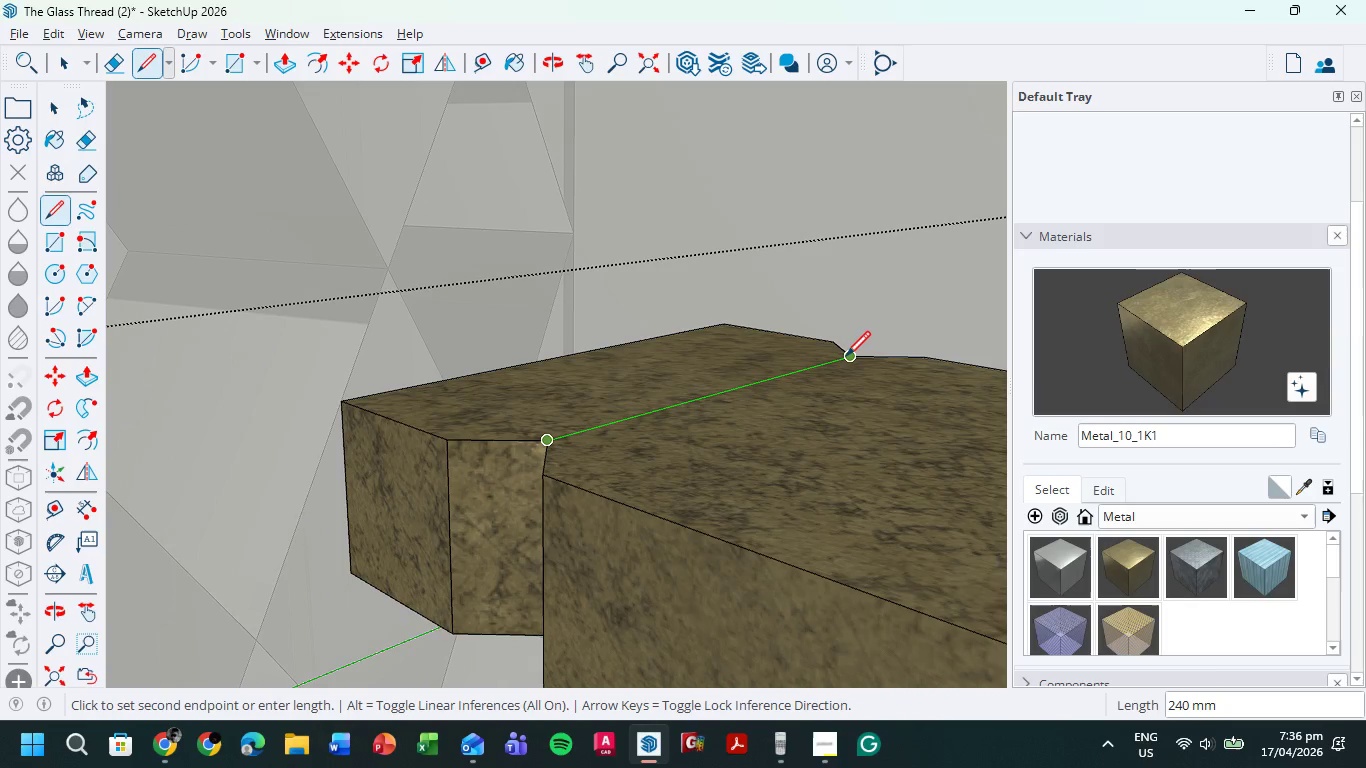 
left_click([846, 358])
 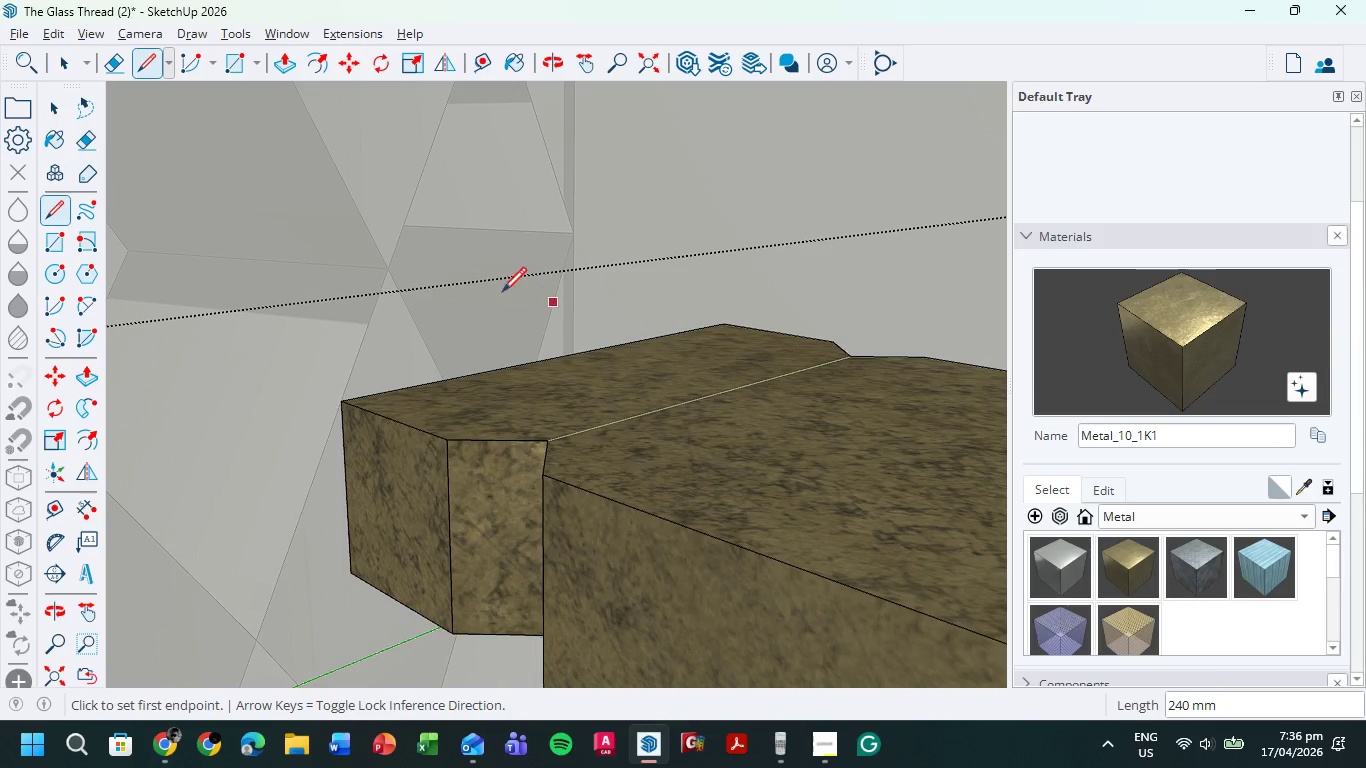 
scroll: coordinate [468, 303], scroll_direction: down, amount: 13.0
 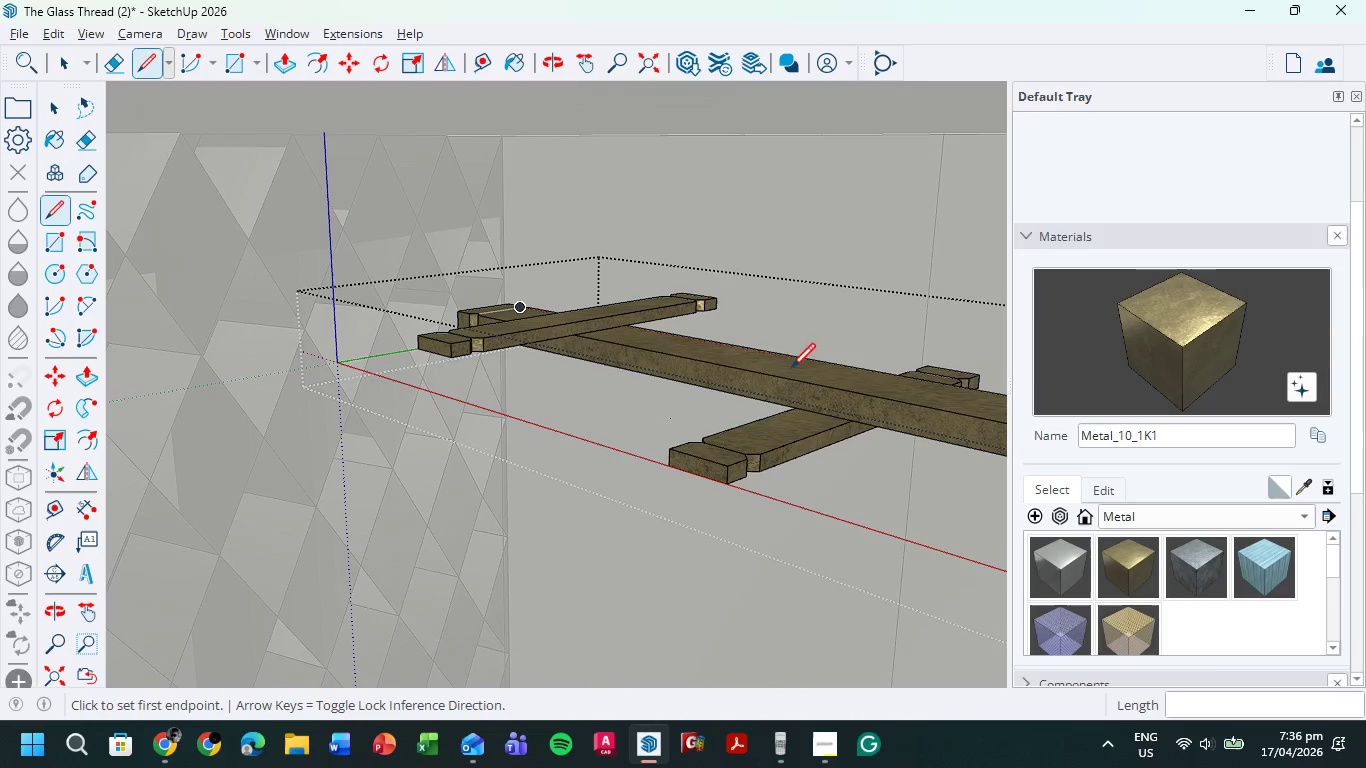 
scroll: coordinate [792, 481], scroll_direction: up, amount: 5.0
 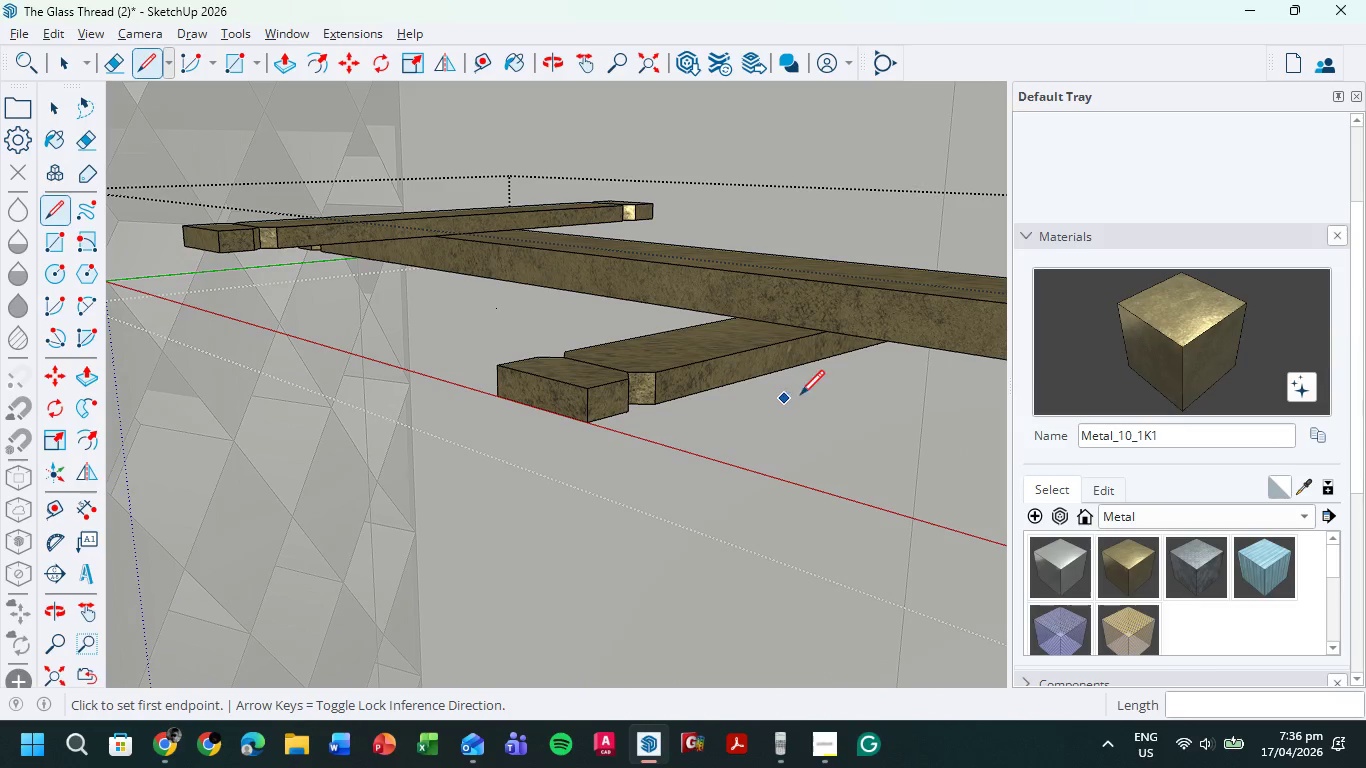 
hold_key(key=ShiftLeft, duration=0.62)
 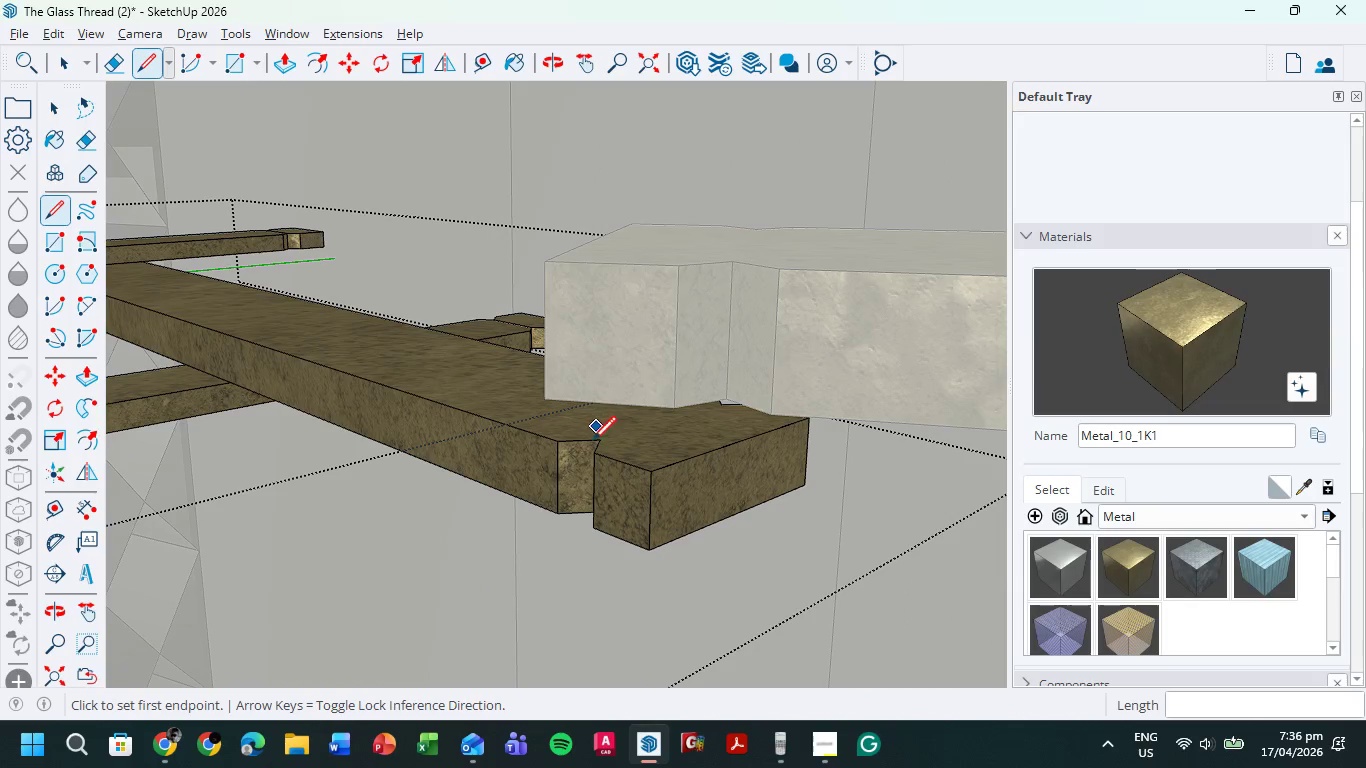 
scroll: coordinate [588, 453], scroll_direction: up, amount: 5.0
 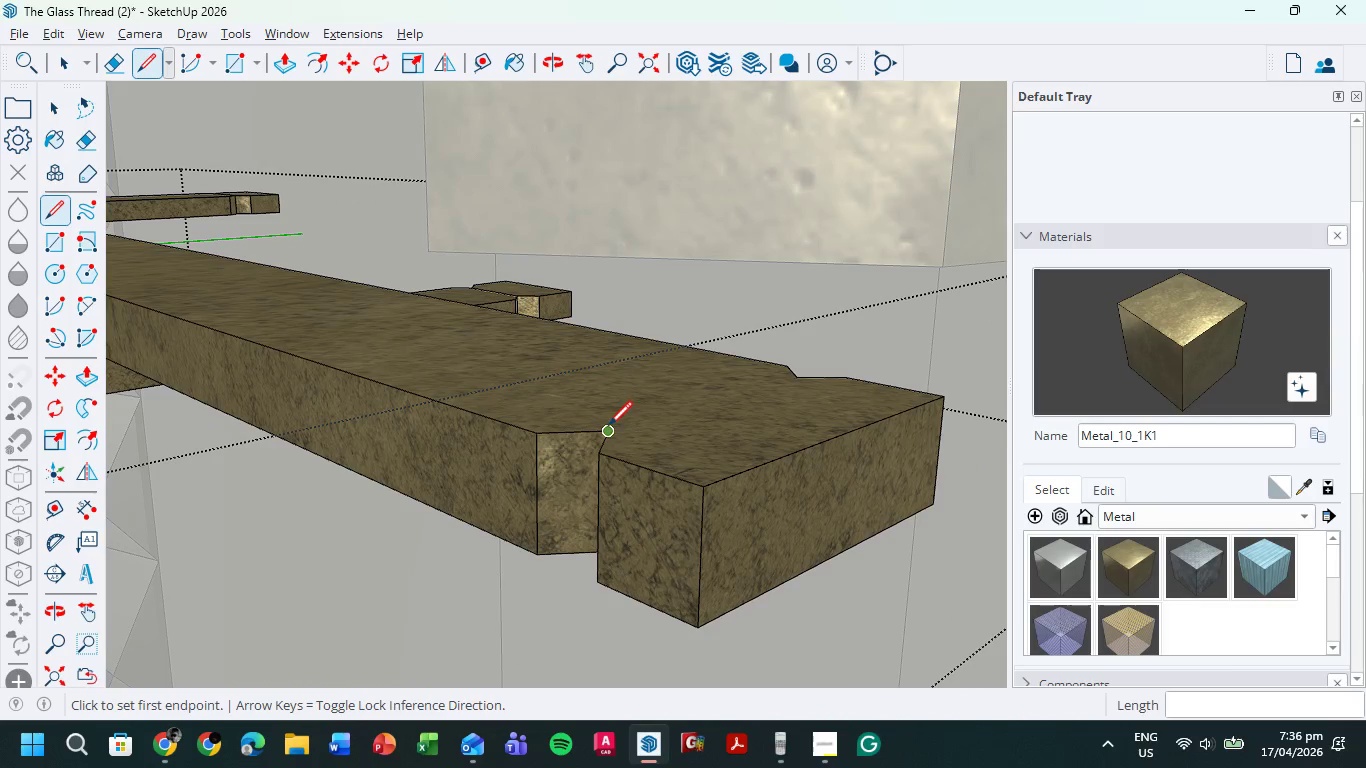 
left_click([608, 431])
 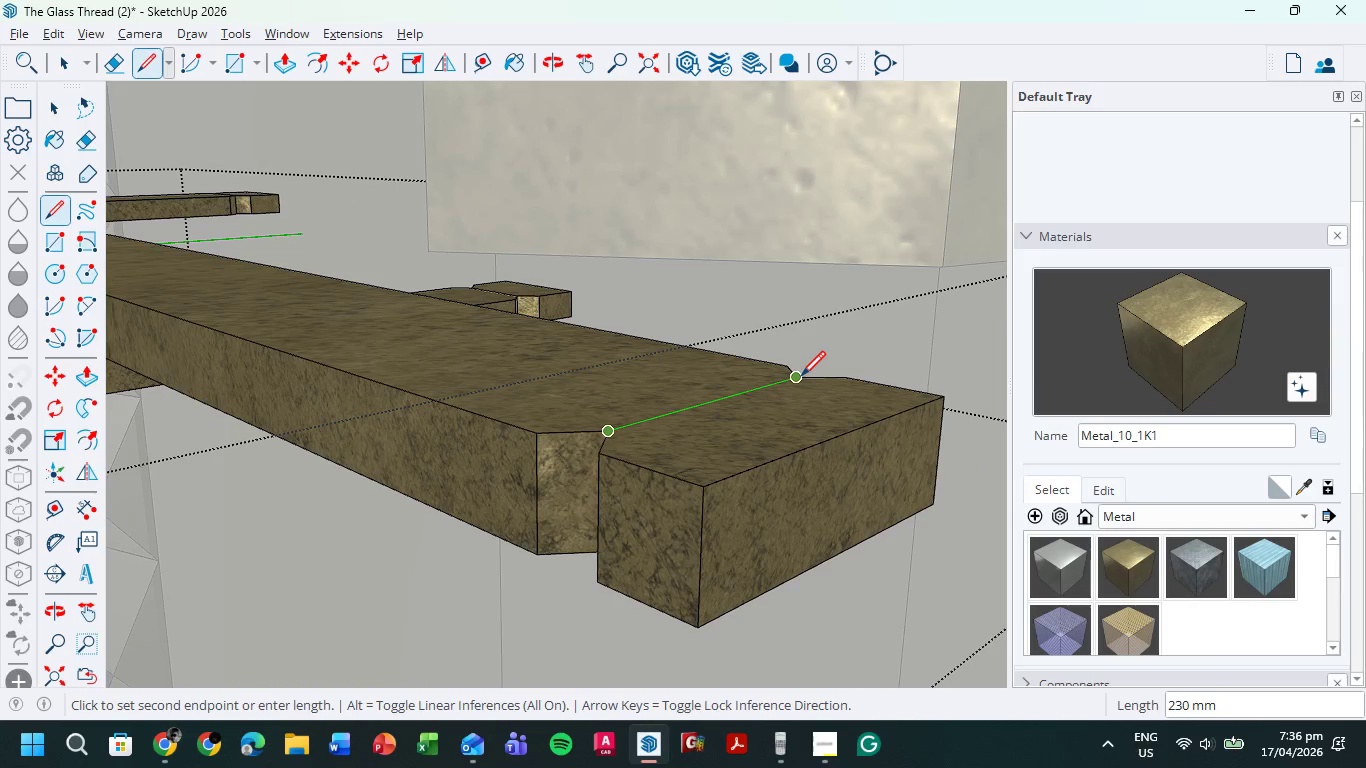 
left_click([800, 378])
 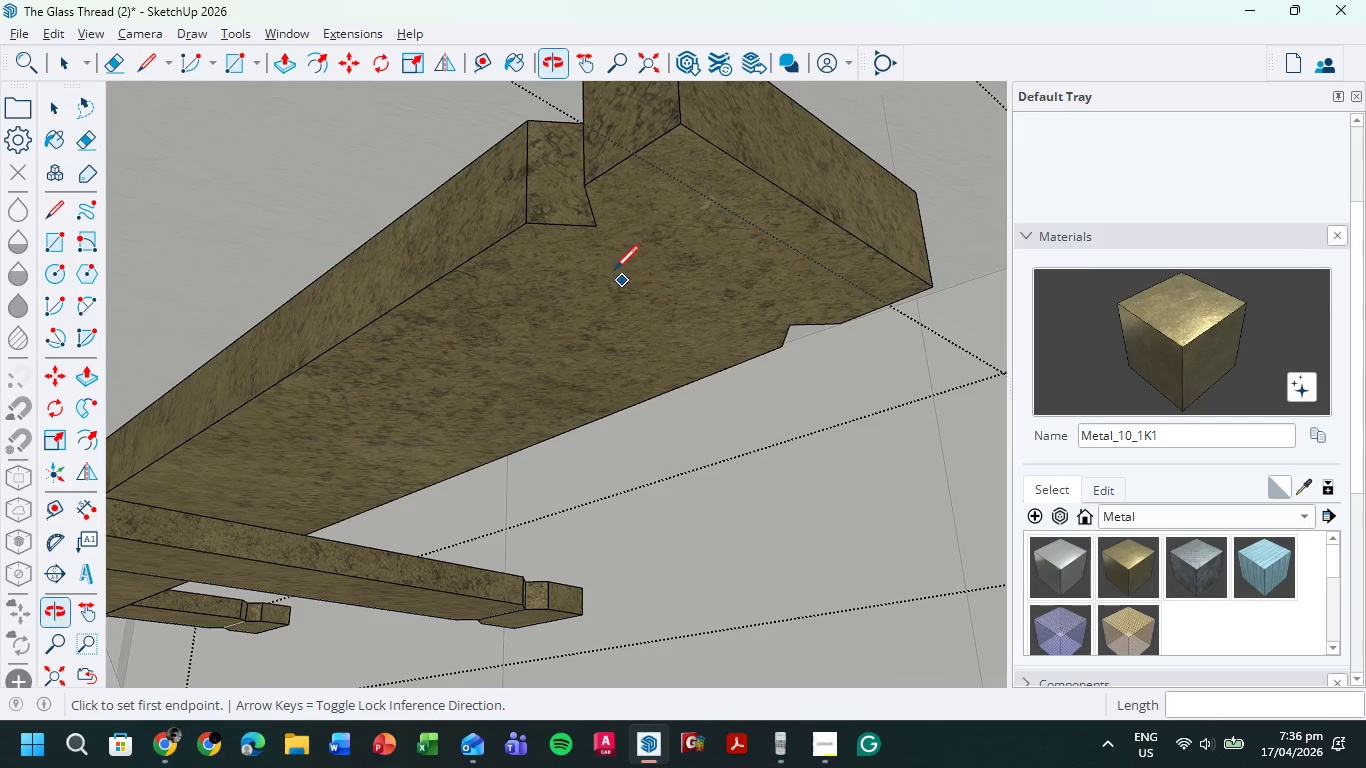 
left_click([598, 229])
 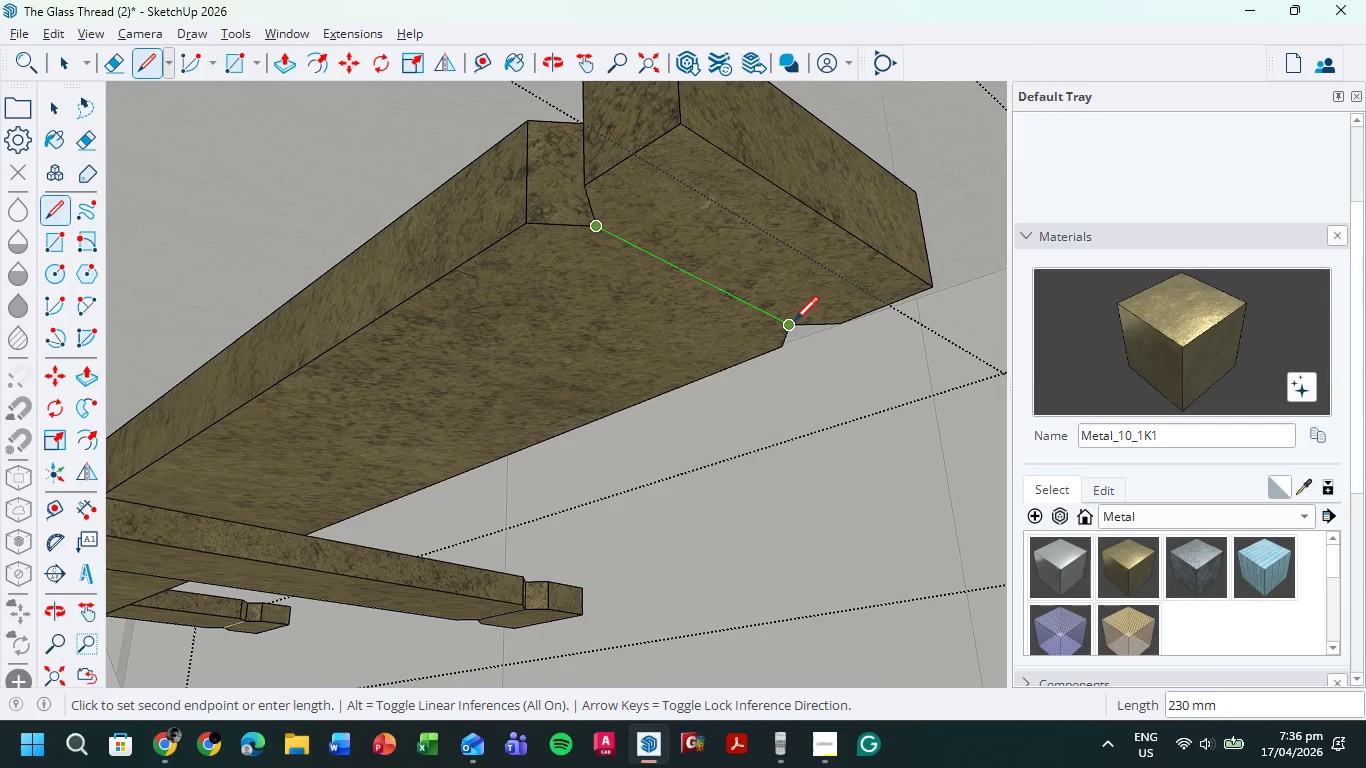 
left_click([794, 323])
 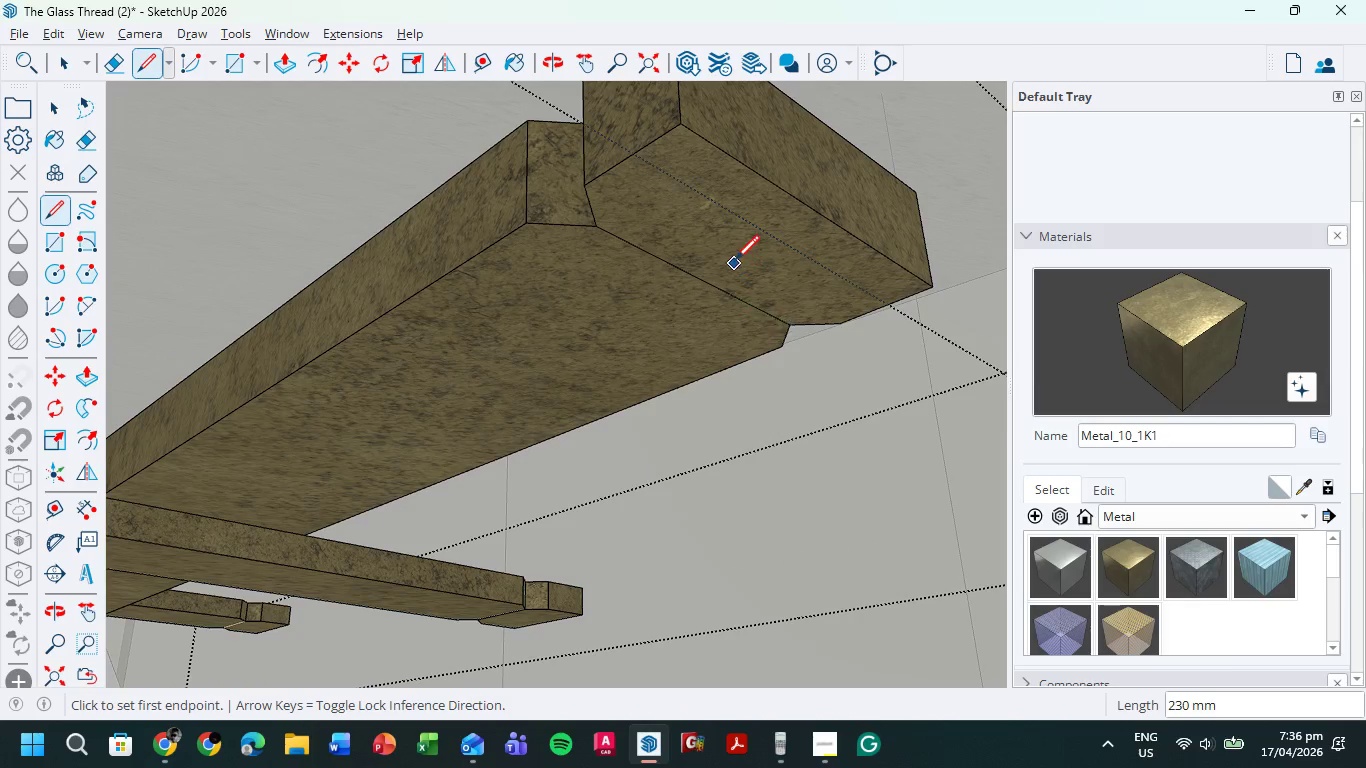 
scroll: coordinate [552, 523], scroll_direction: down, amount: 10.0
 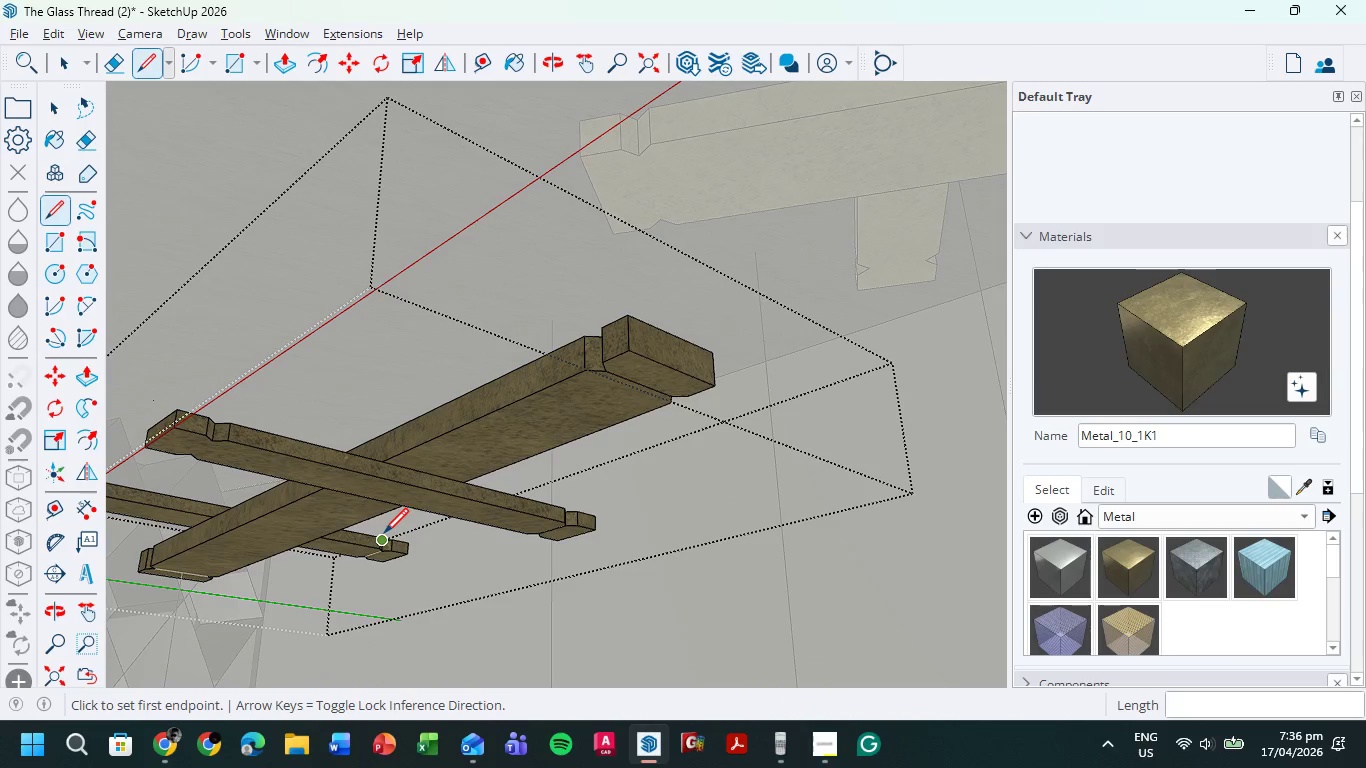 
hold_key(key=ShiftLeft, duration=0.53)
 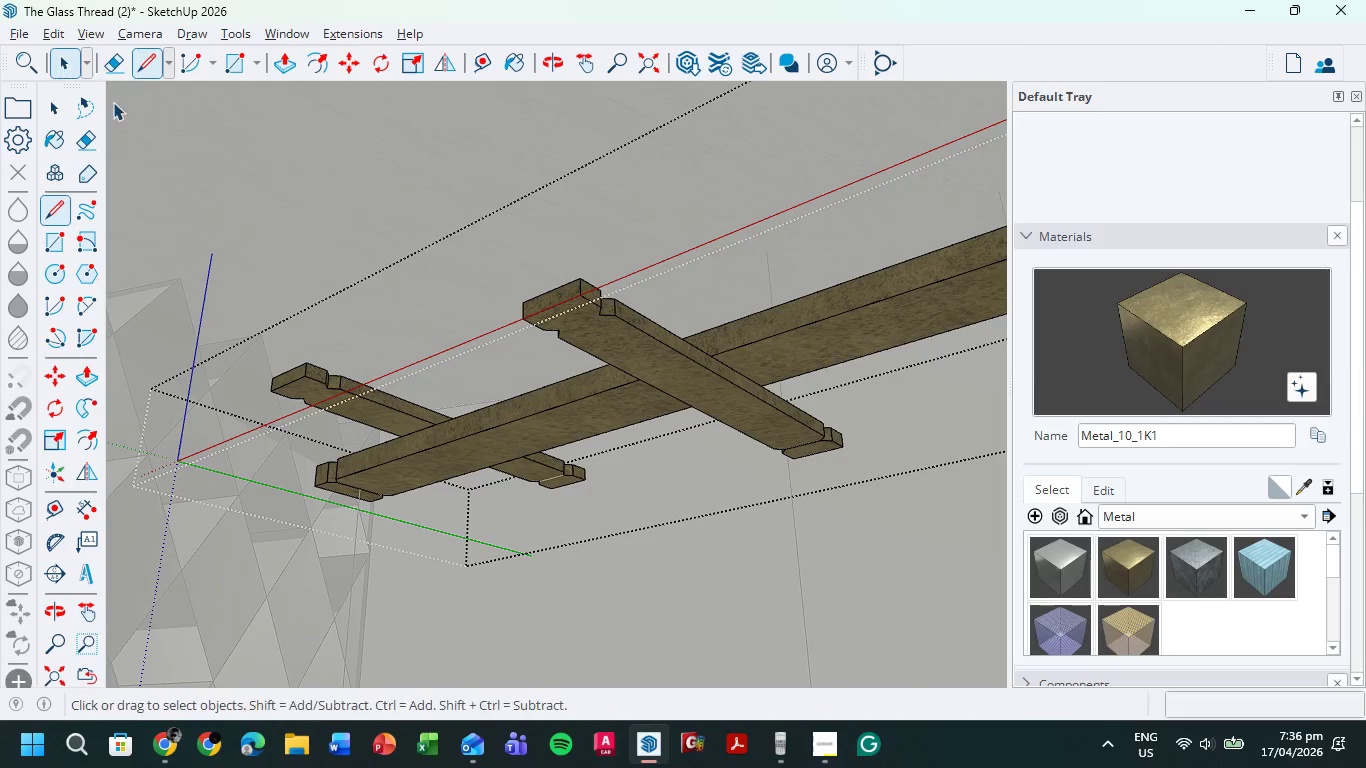 
double_click([436, 248])
 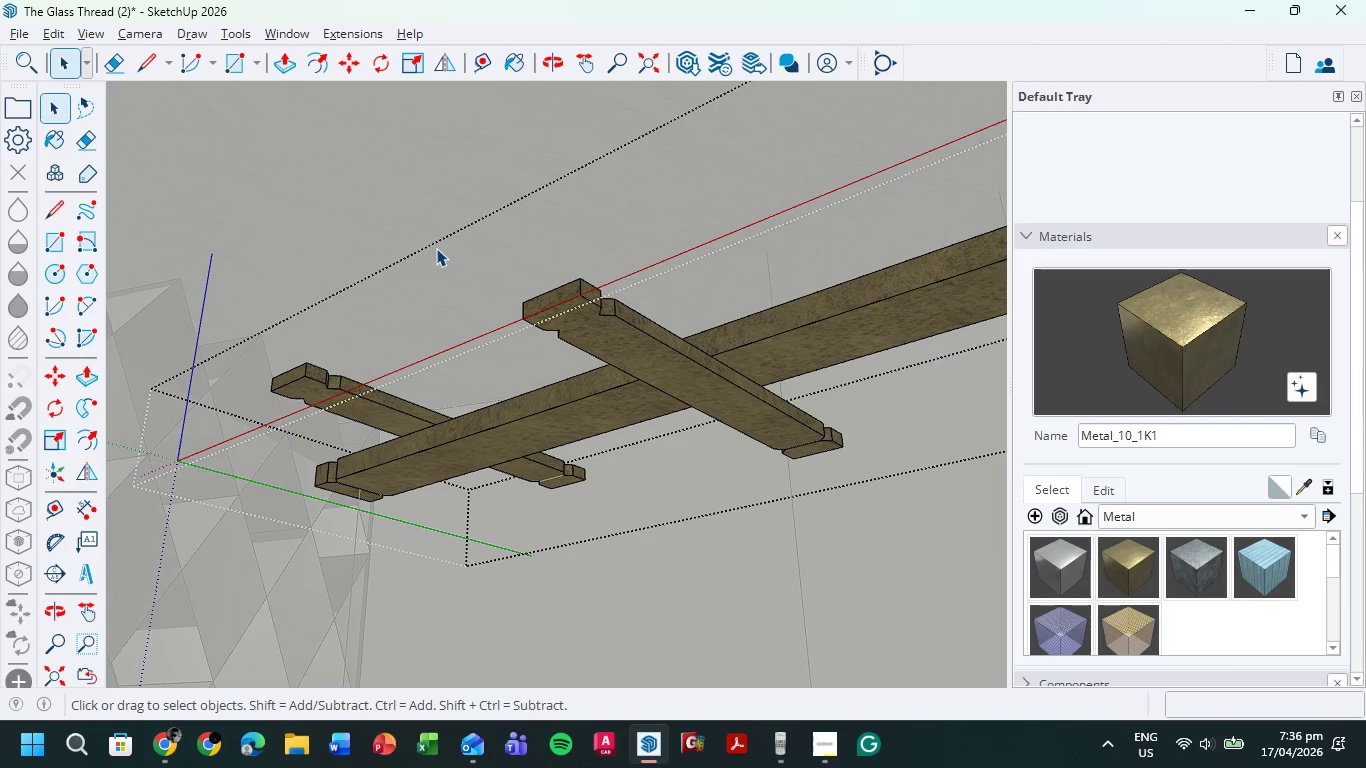 
triple_click([436, 248])
 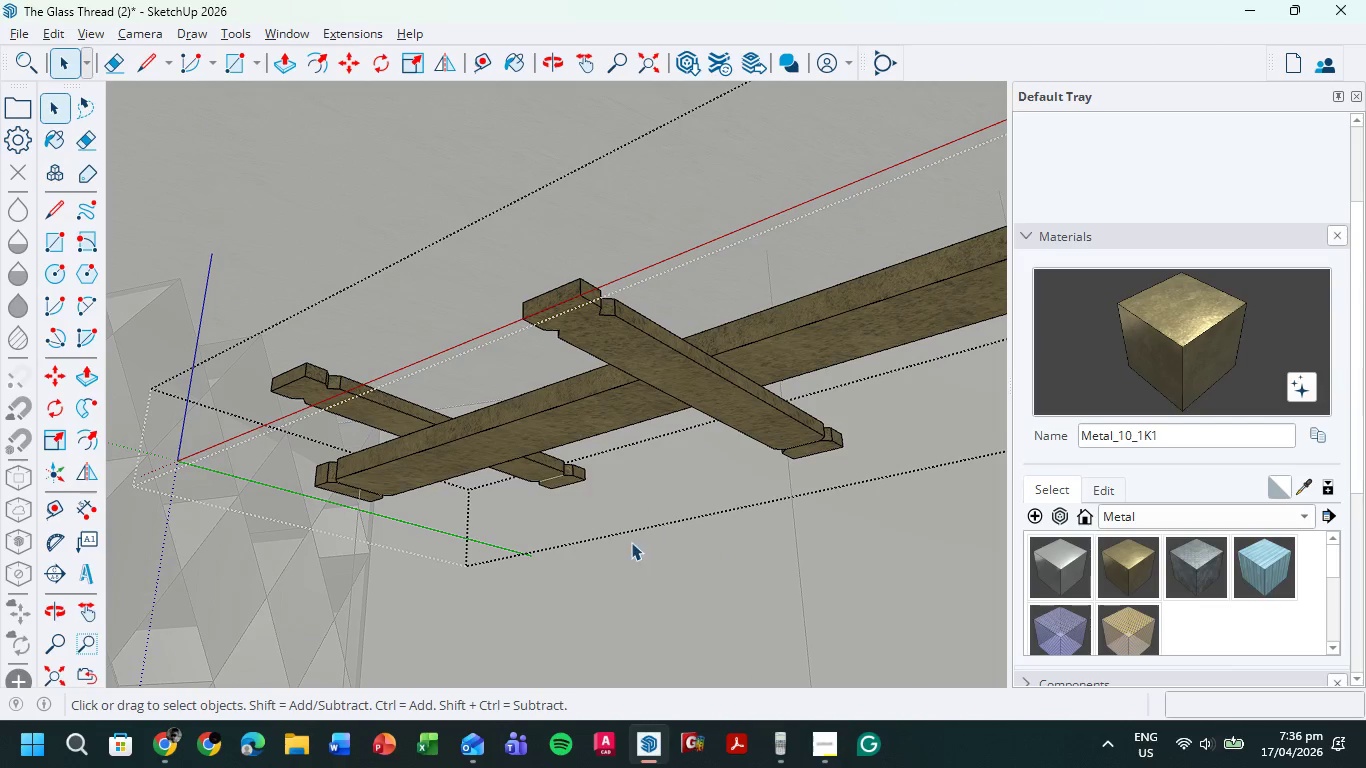 
scroll: coordinate [275, 402], scroll_direction: up, amount: 6.0
 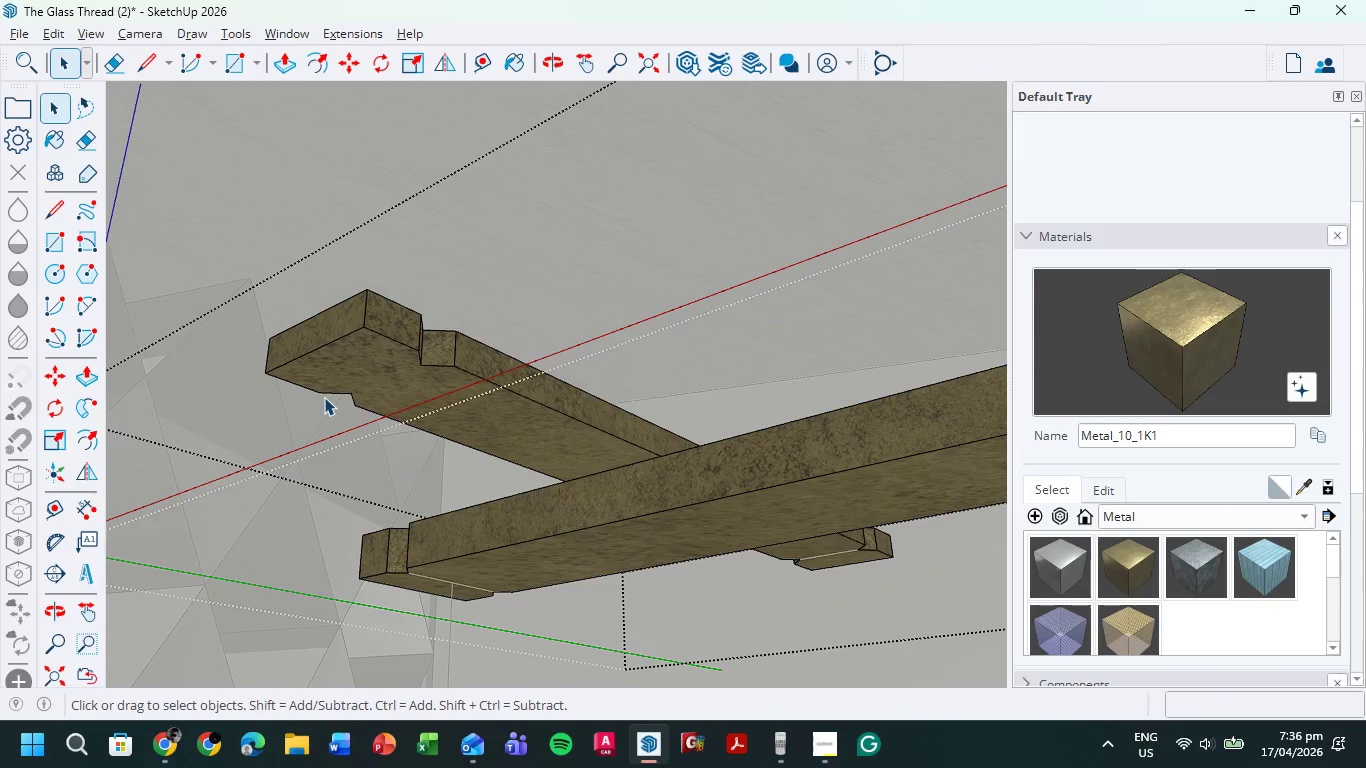 
key(L)
 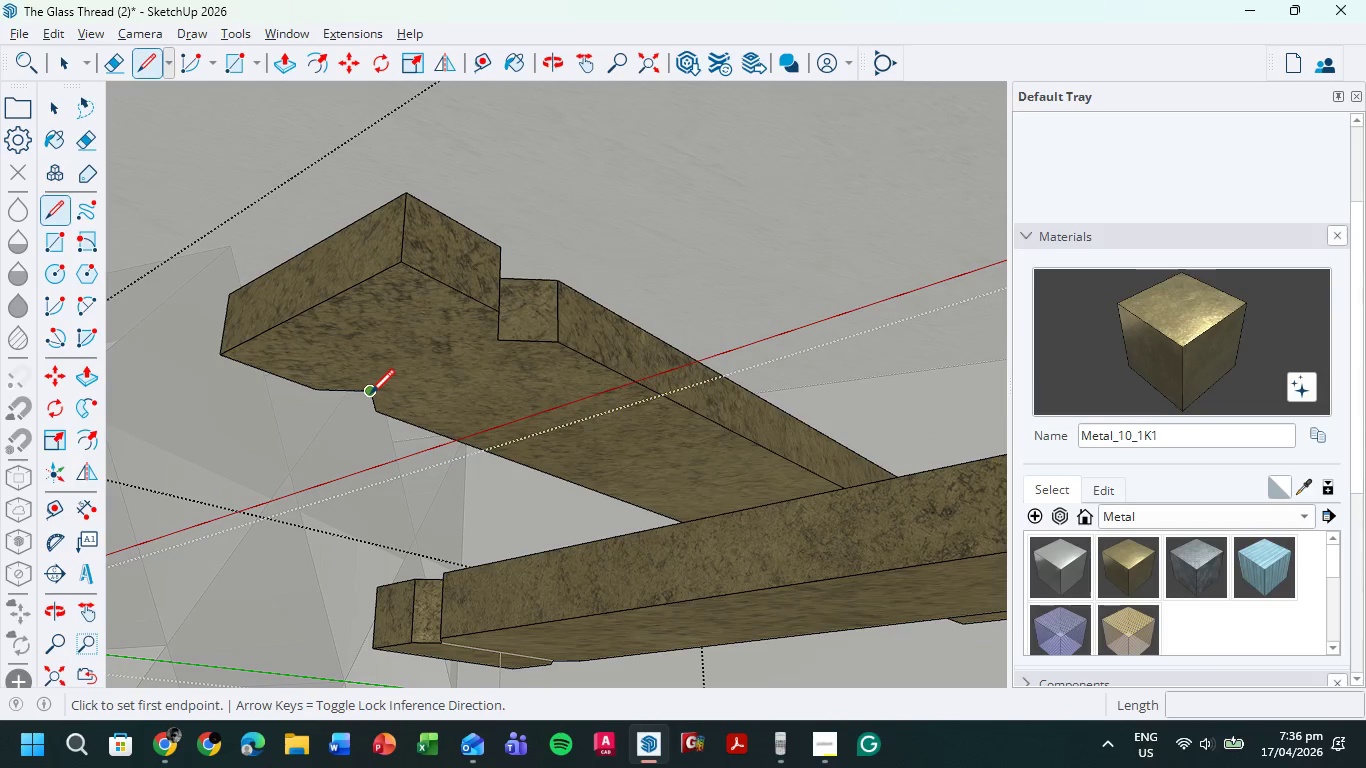 
scroll: coordinate [324, 397], scroll_direction: up, amount: 2.0
 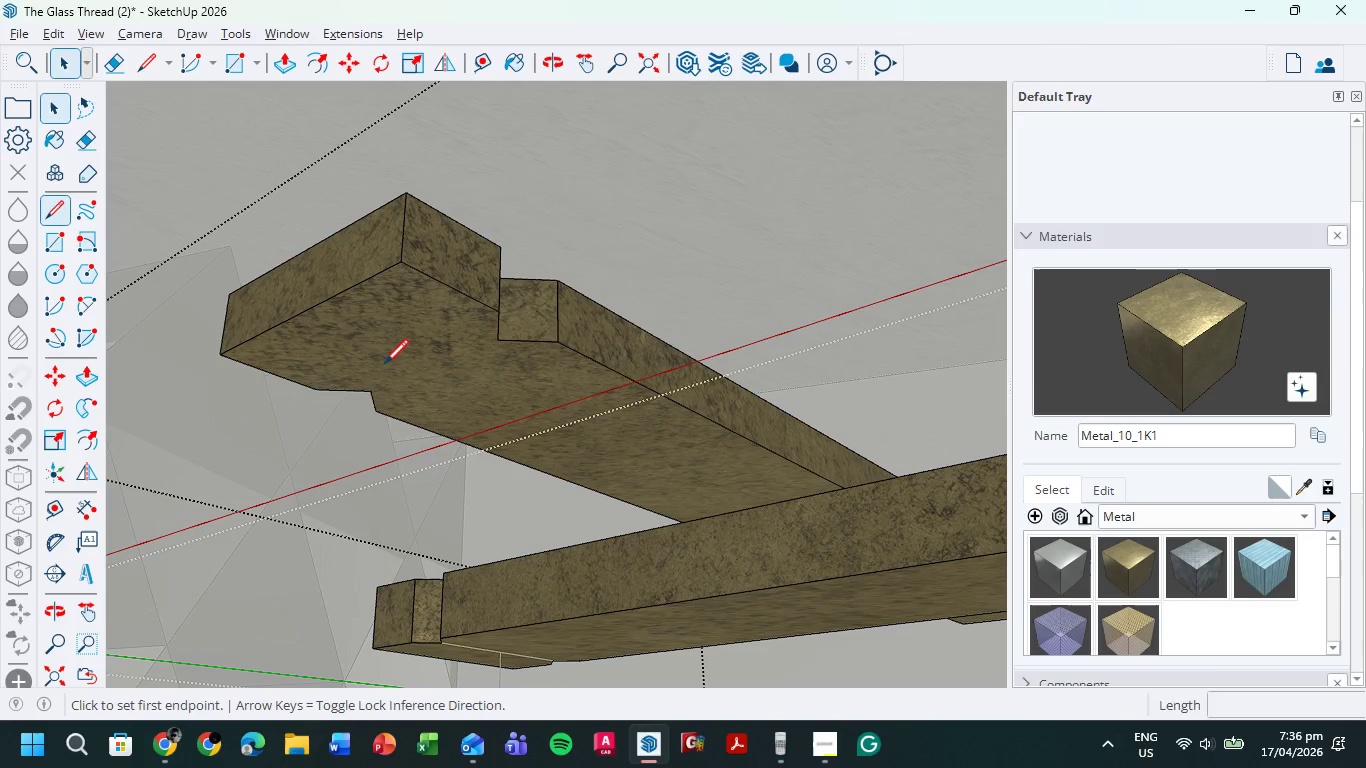 
left_click([370, 396])
 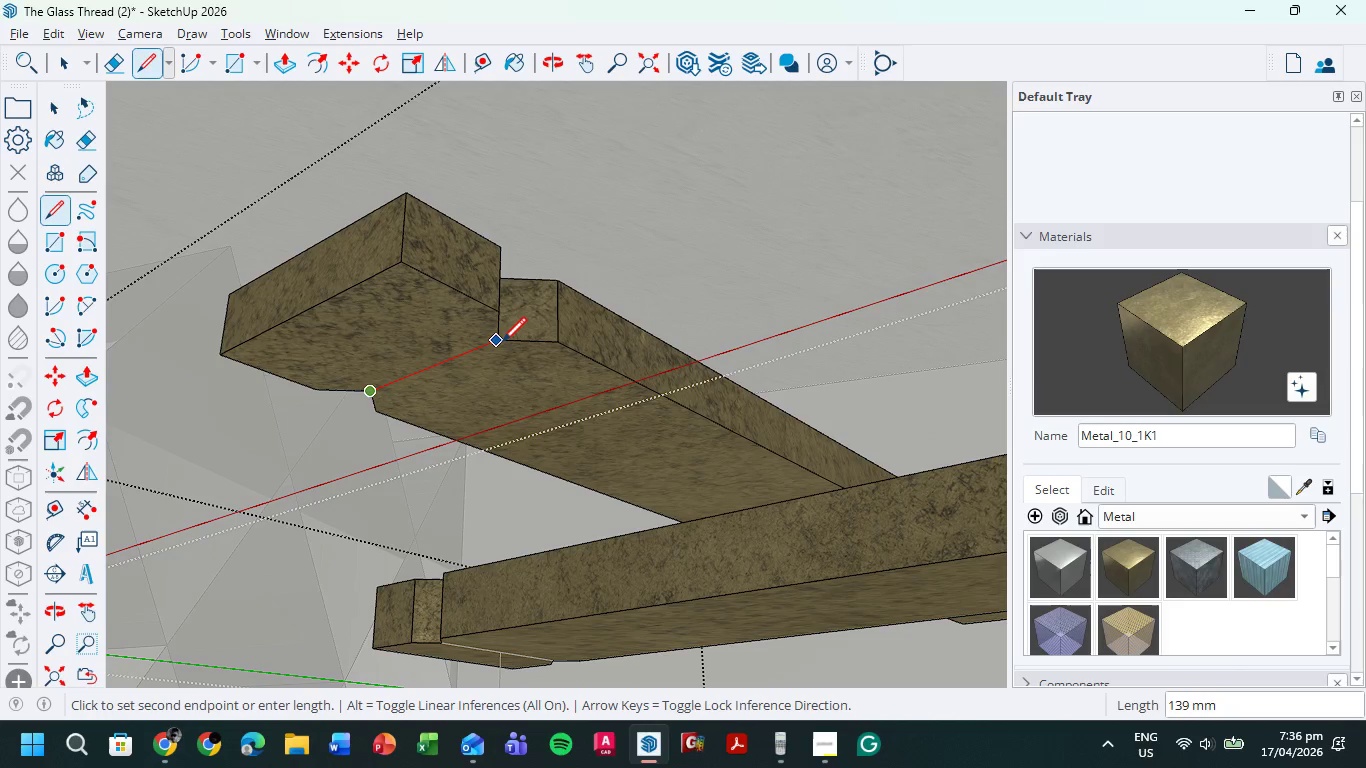 
left_click([503, 340])
 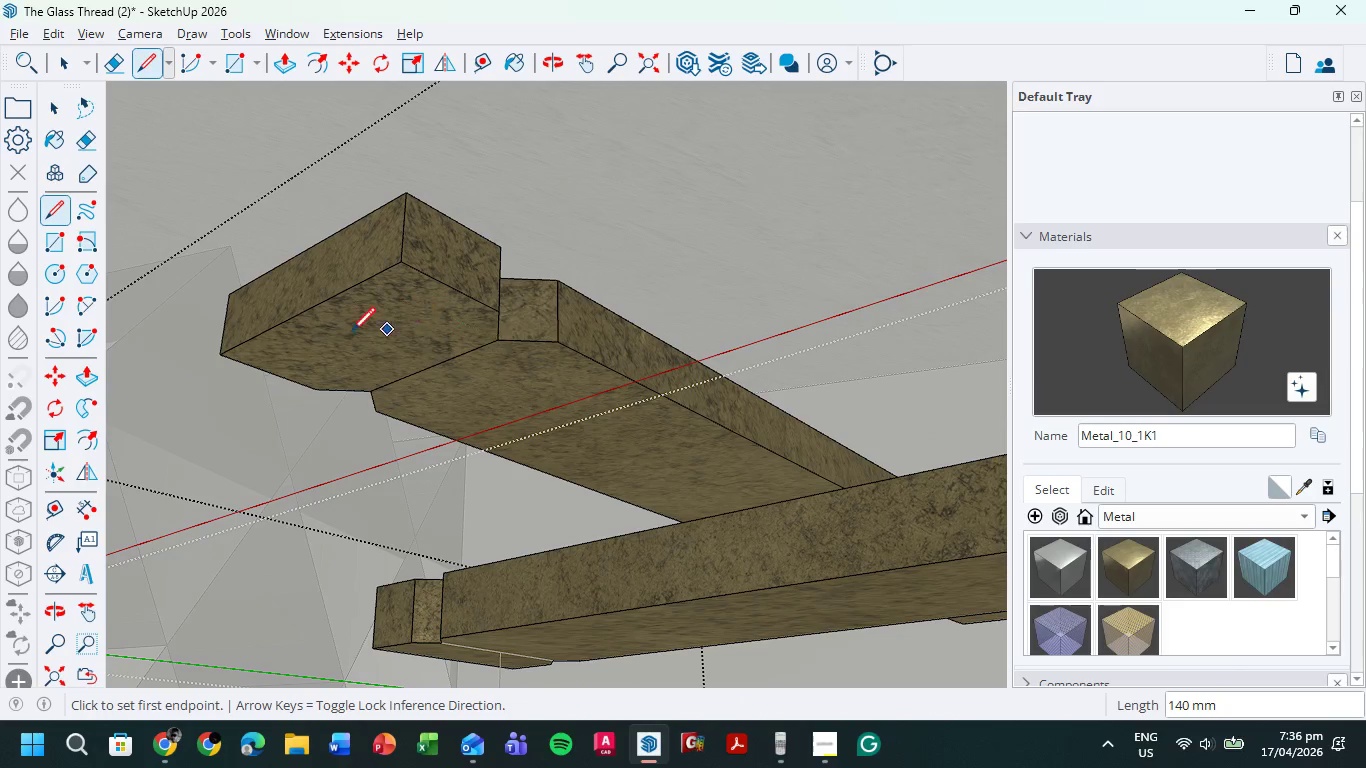 
scroll: coordinate [305, 355], scroll_direction: down, amount: 15.0
 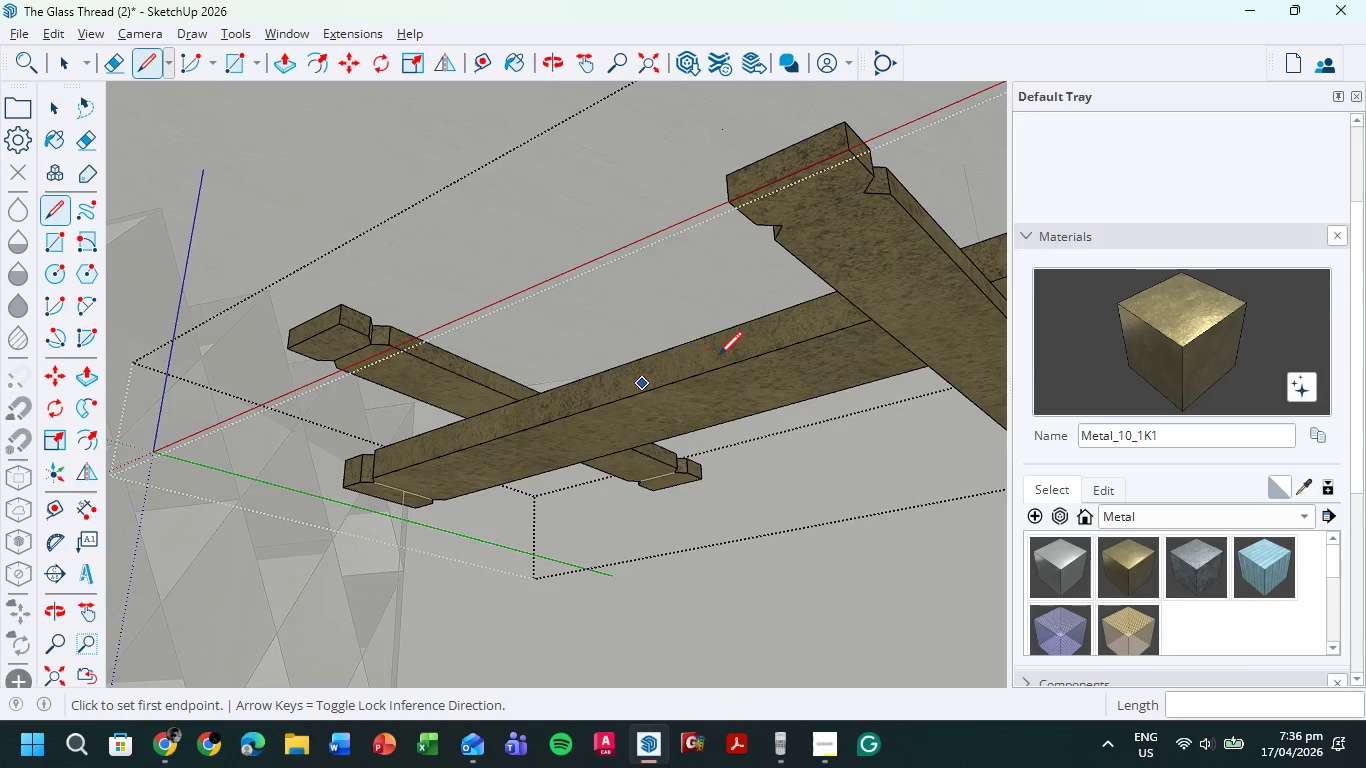 
scroll: coordinate [793, 268], scroll_direction: up, amount: 2.0
 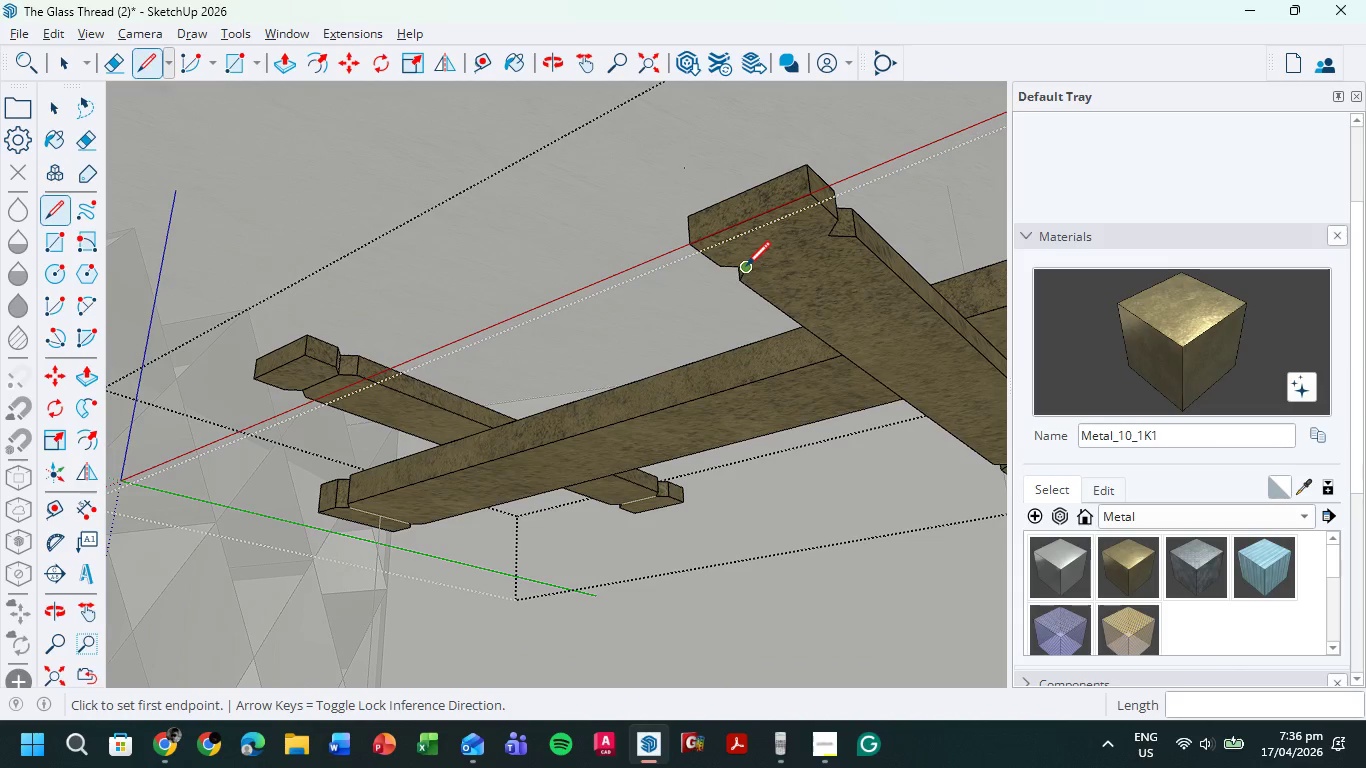 
left_click([746, 268])
 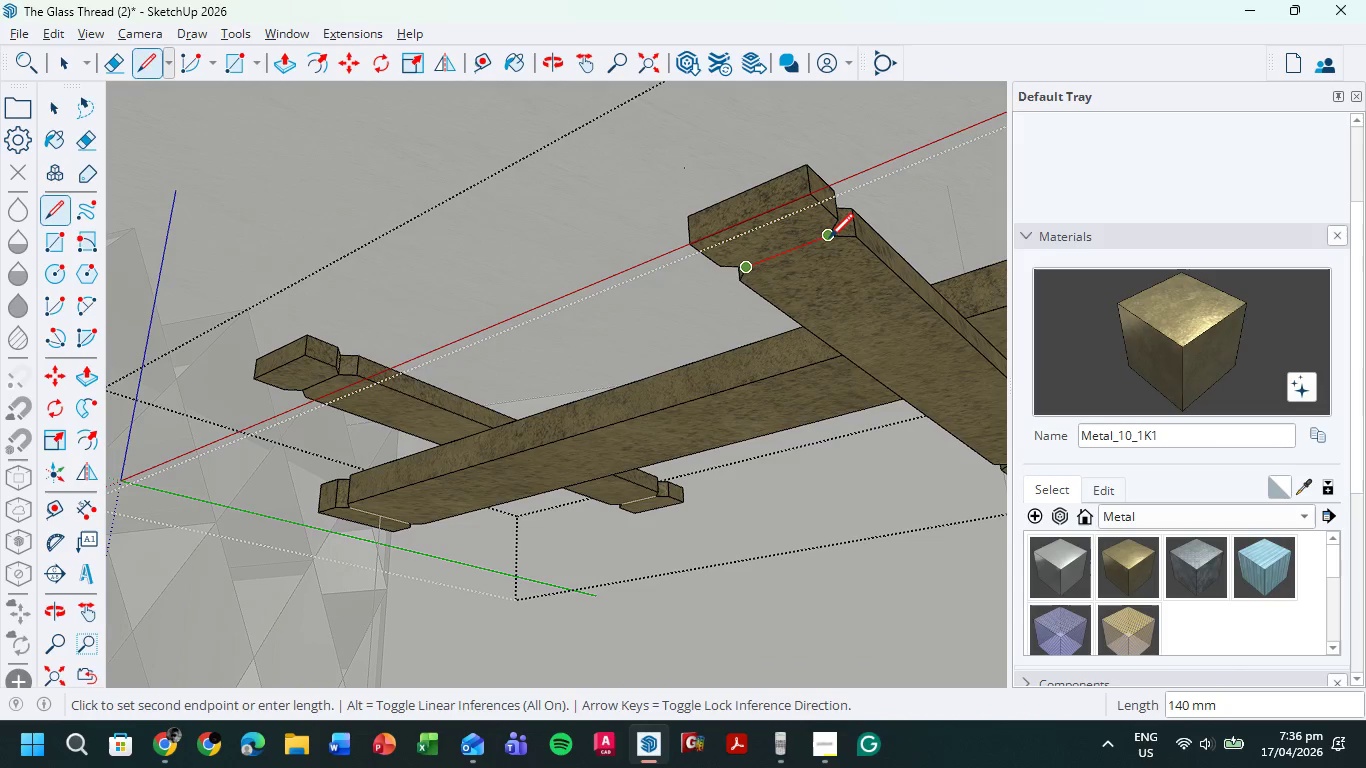 
left_click([830, 238])
 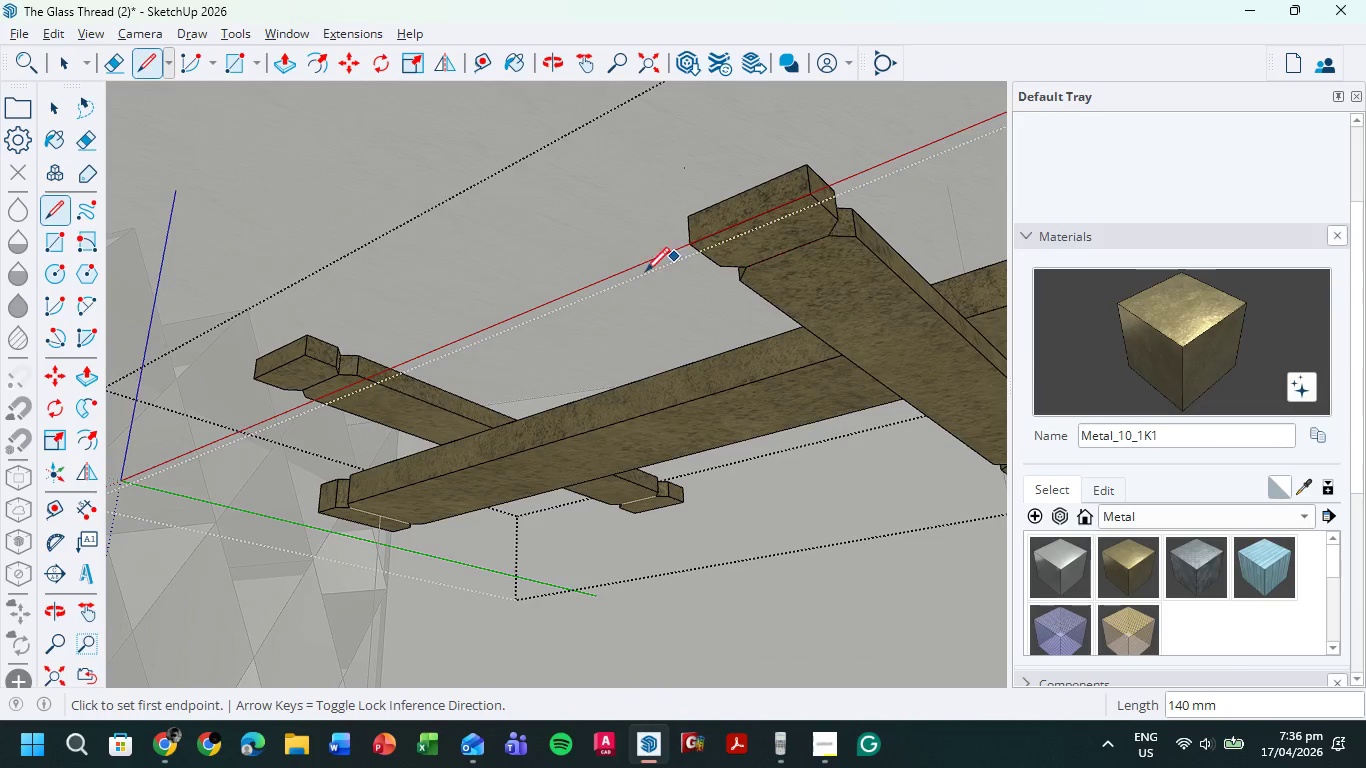 
scroll: coordinate [588, 306], scroll_direction: down, amount: 7.0
 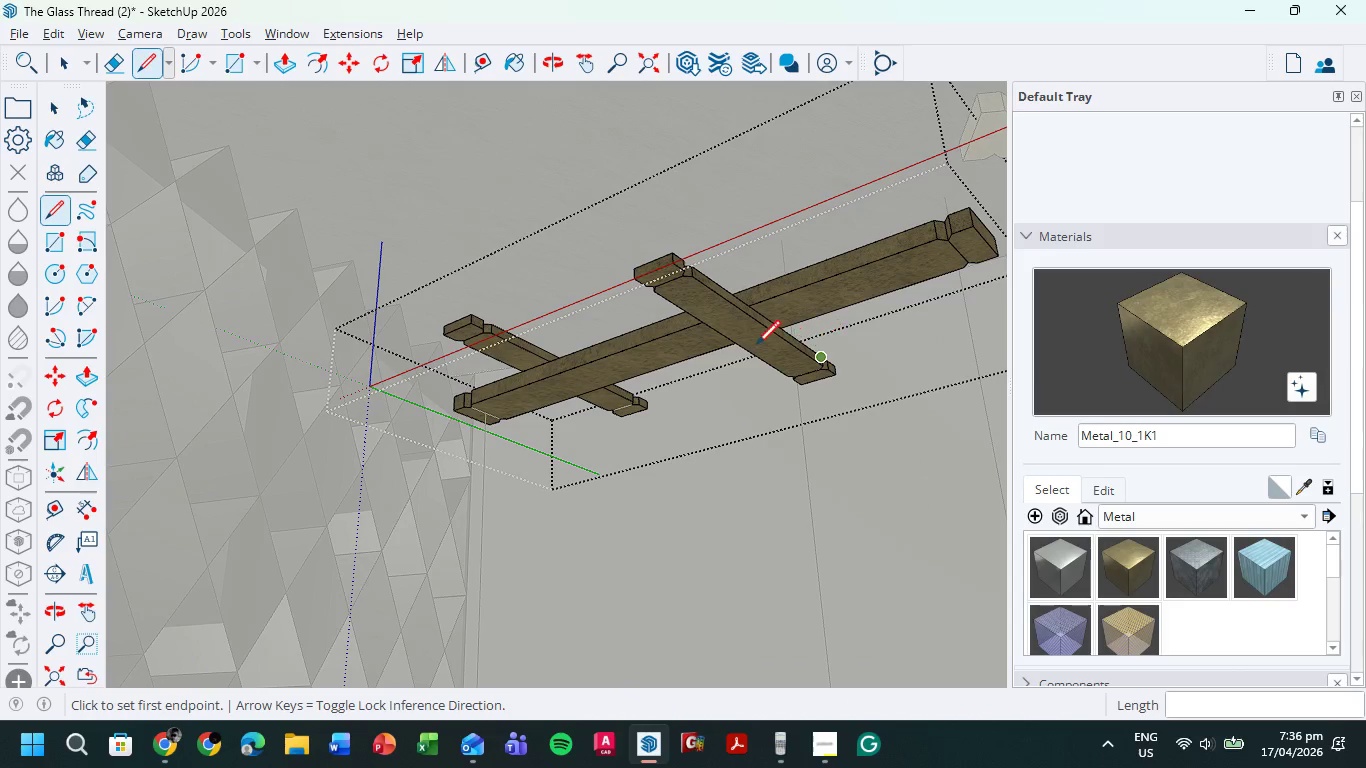 
scroll: coordinate [485, 359], scroll_direction: up, amount: 3.0
 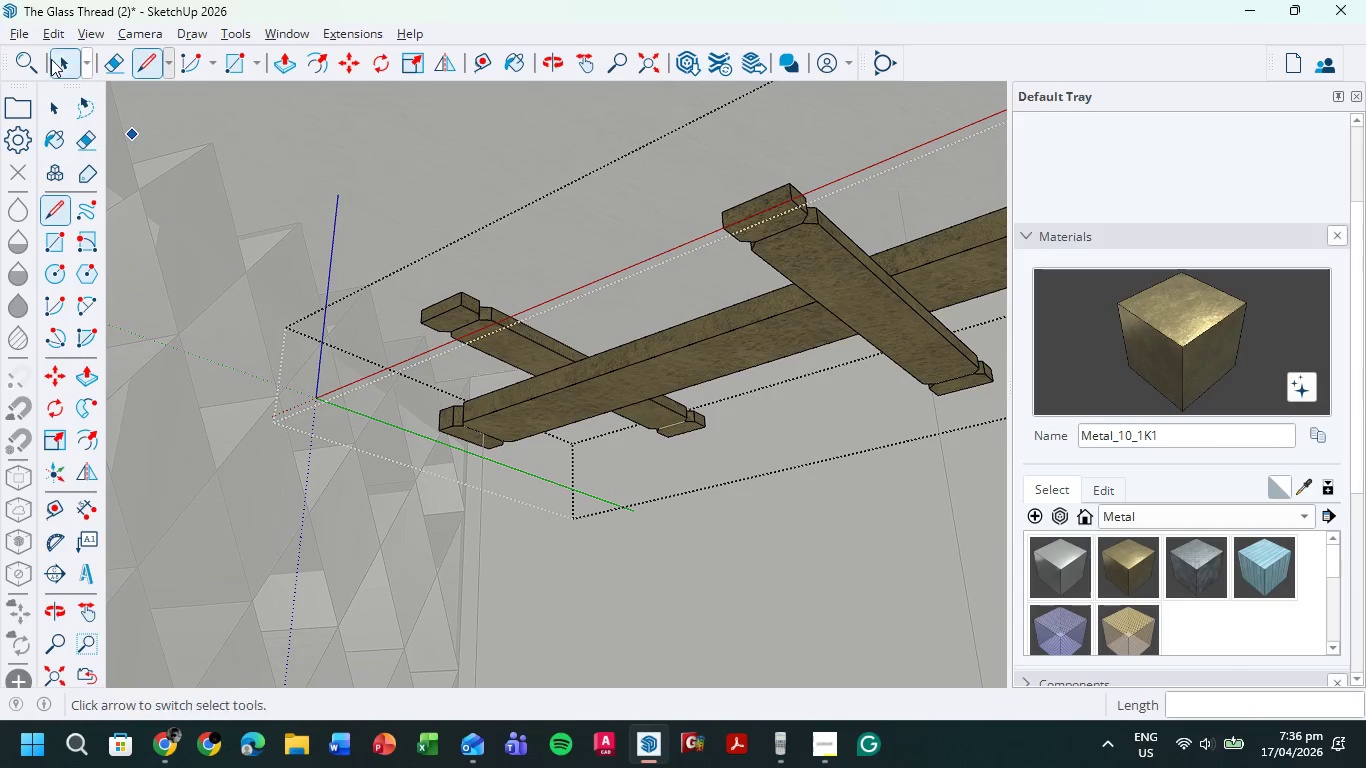 
left_click([55, 61])
 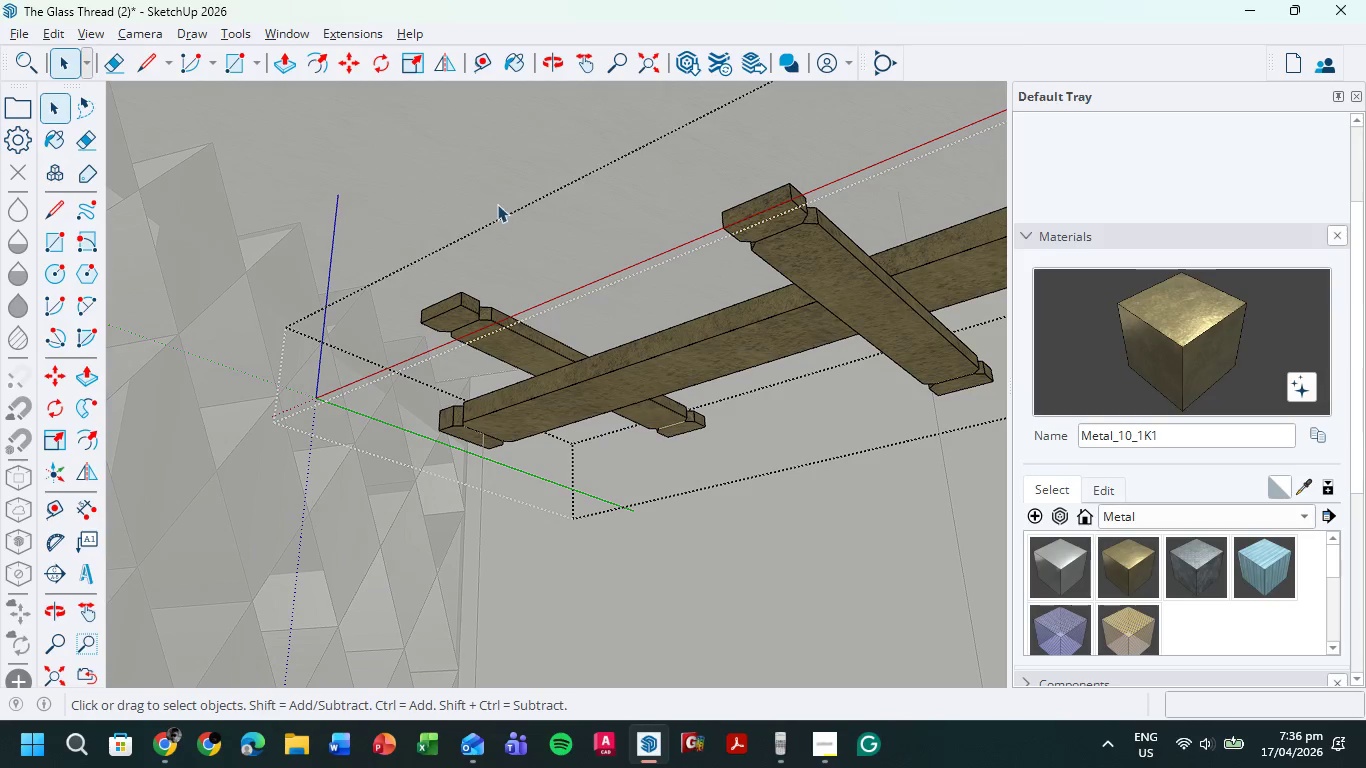 
double_click([497, 204])
 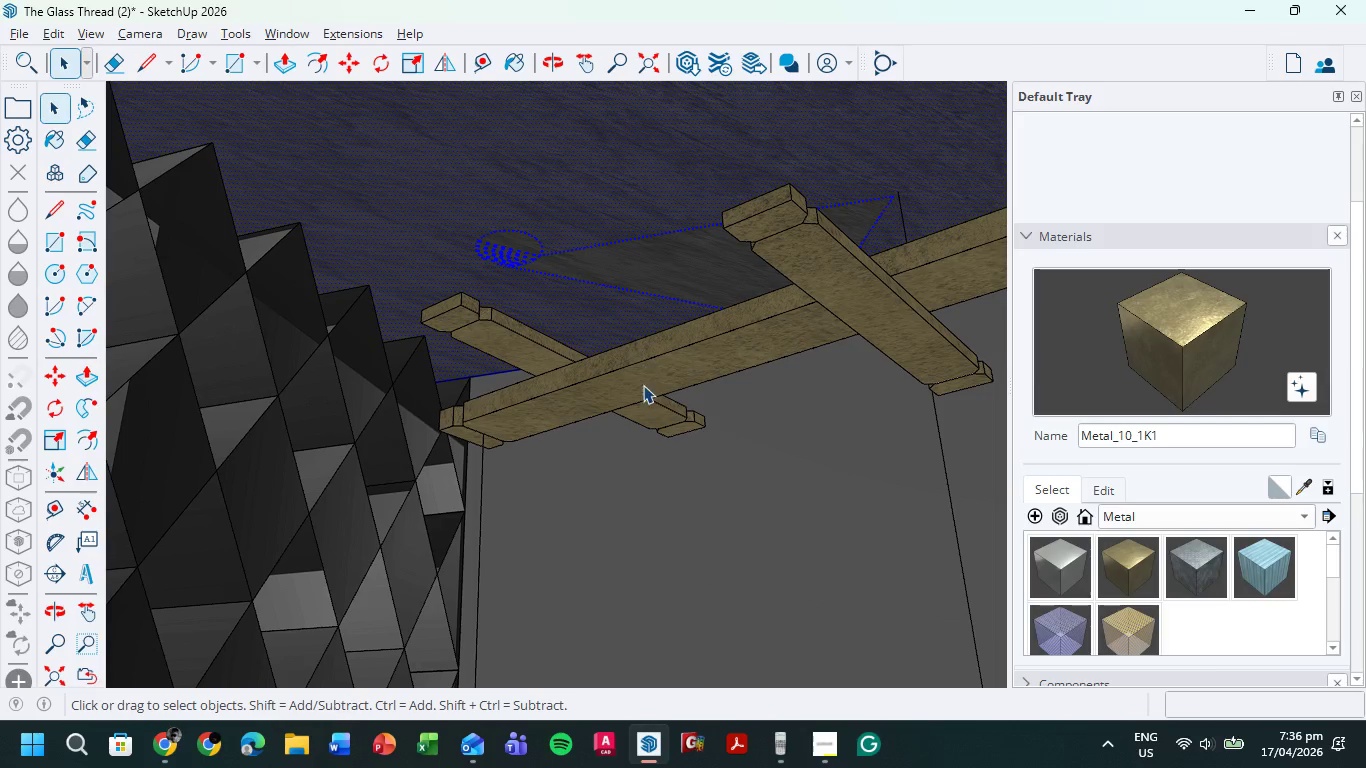 
left_click([676, 542])
 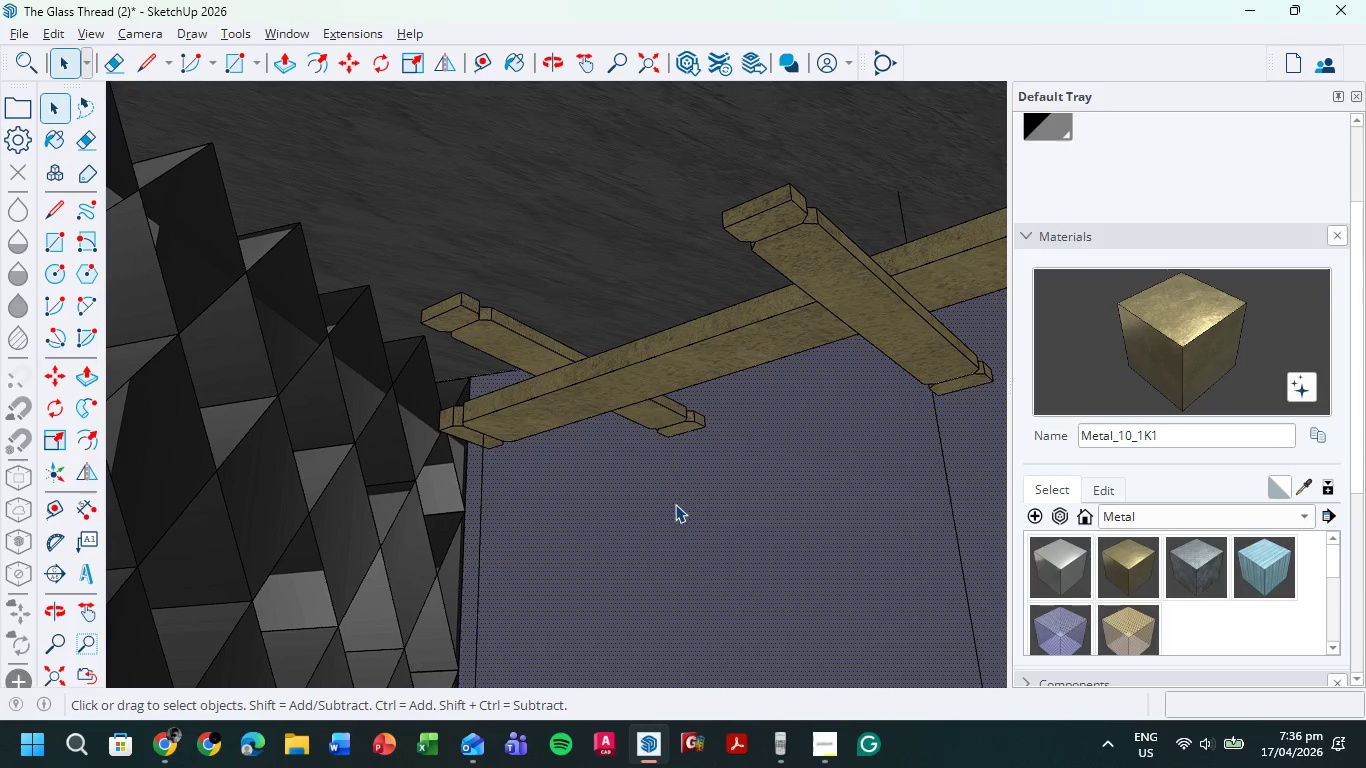 
key(Shift+ShiftLeft)
 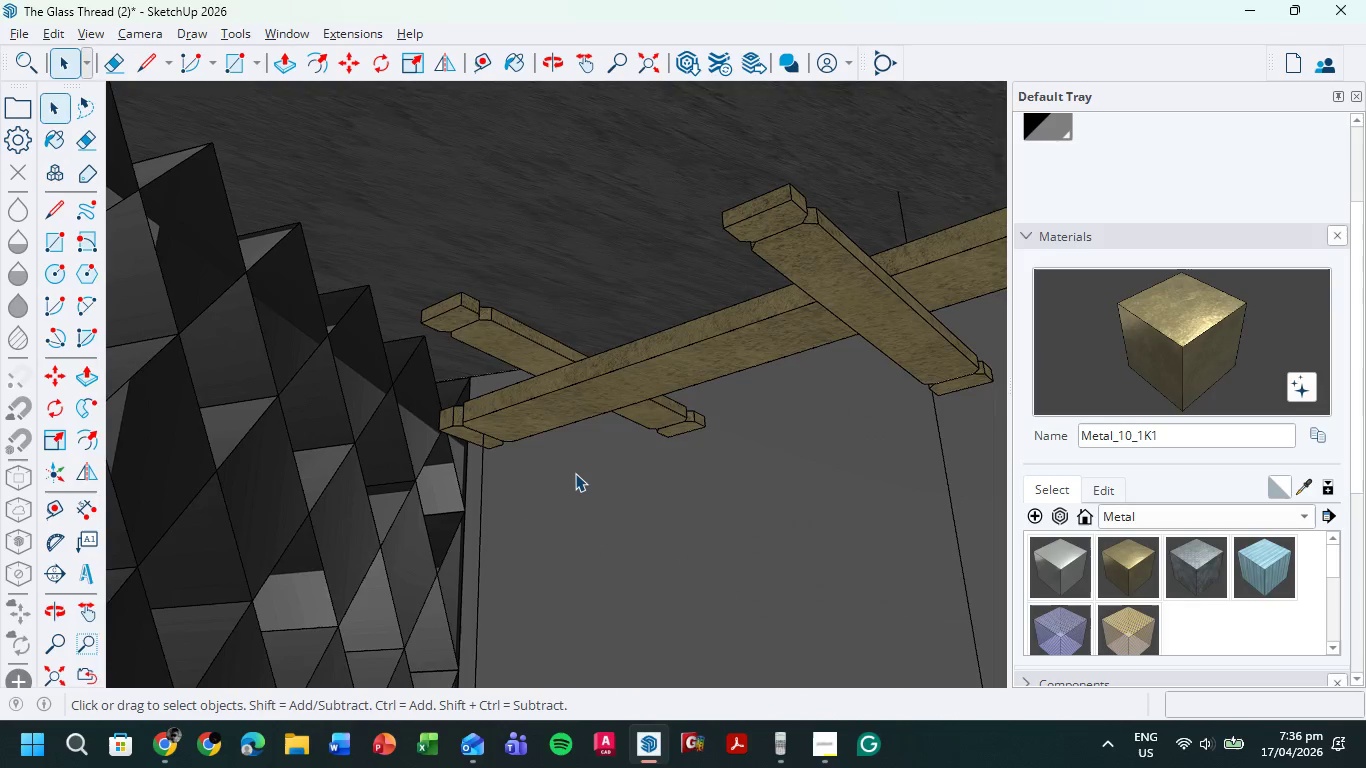 
scroll: coordinate [888, 439], scroll_direction: down, amount: 9.0
 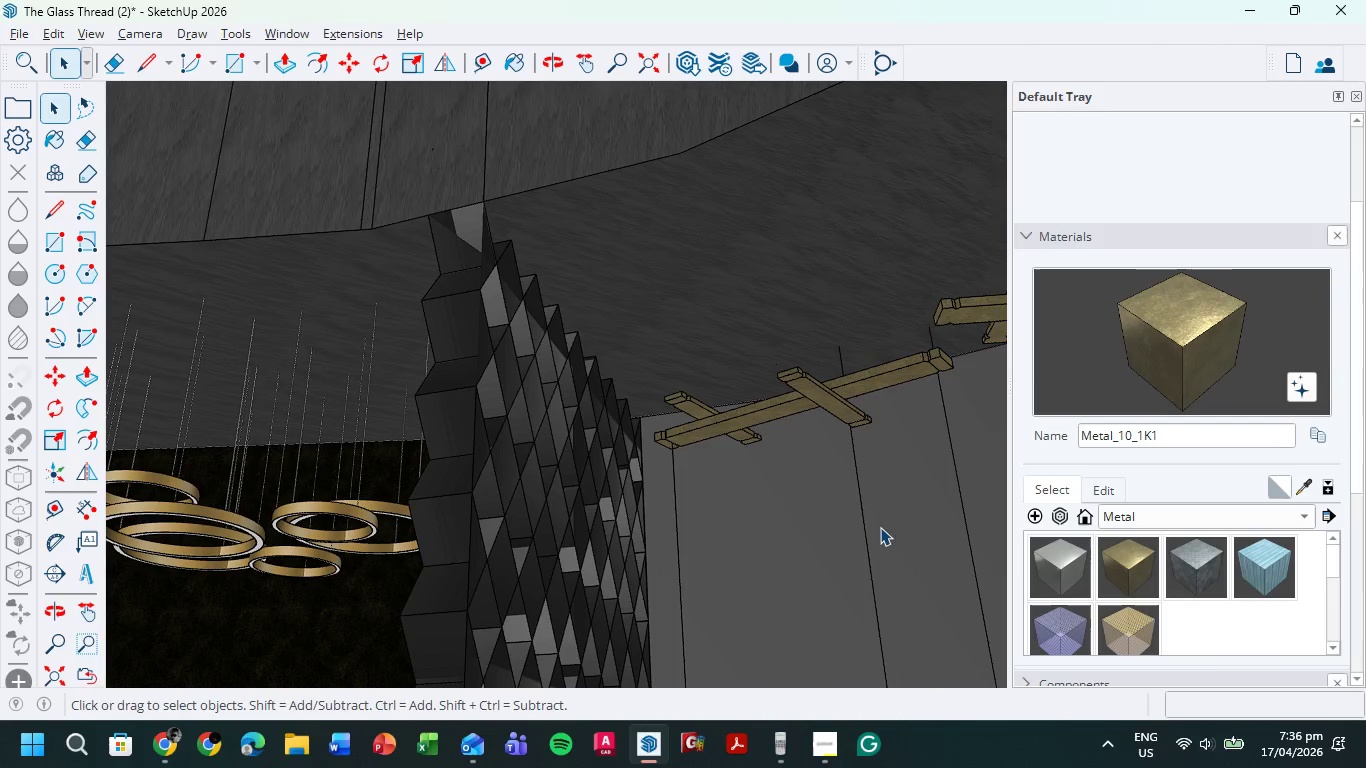 
hold_key(key=ShiftLeft, duration=0.56)
 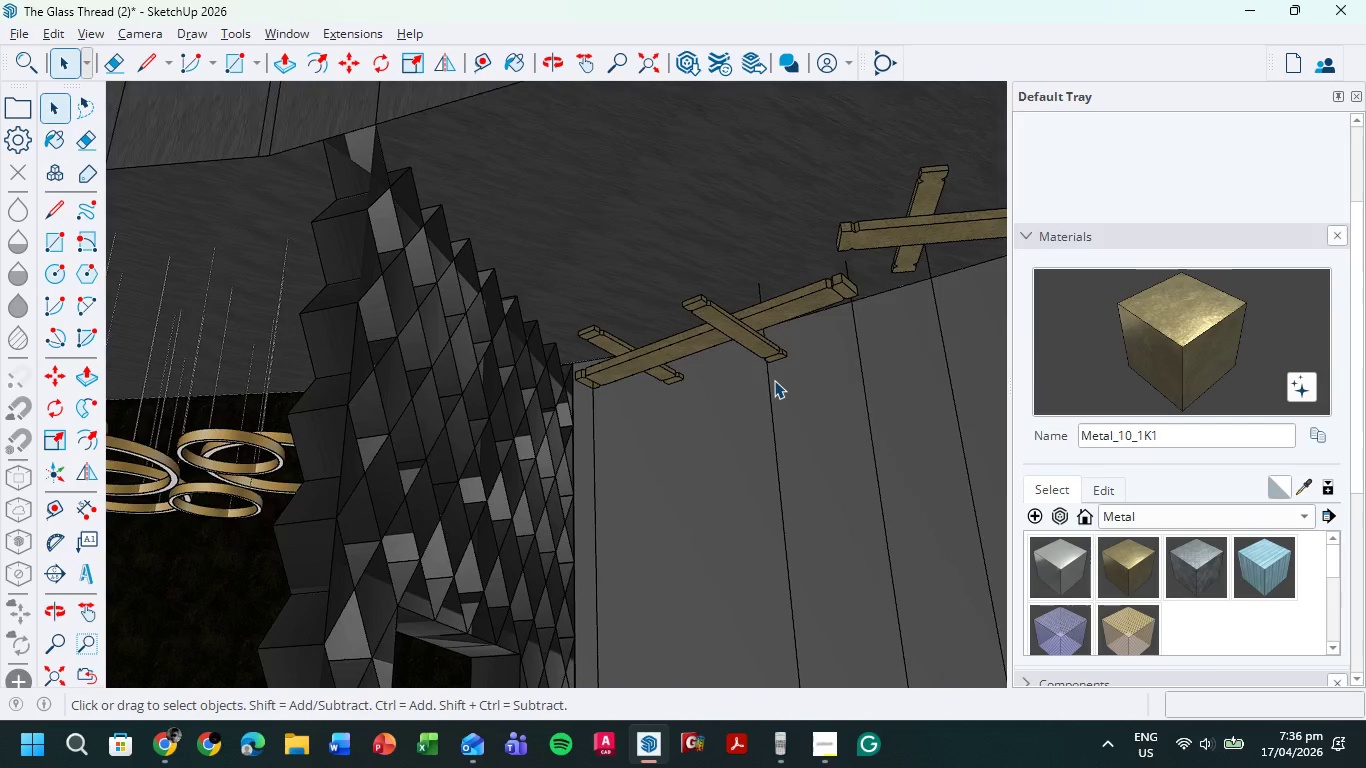 
scroll: coordinate [774, 380], scroll_direction: up, amount: 3.0
 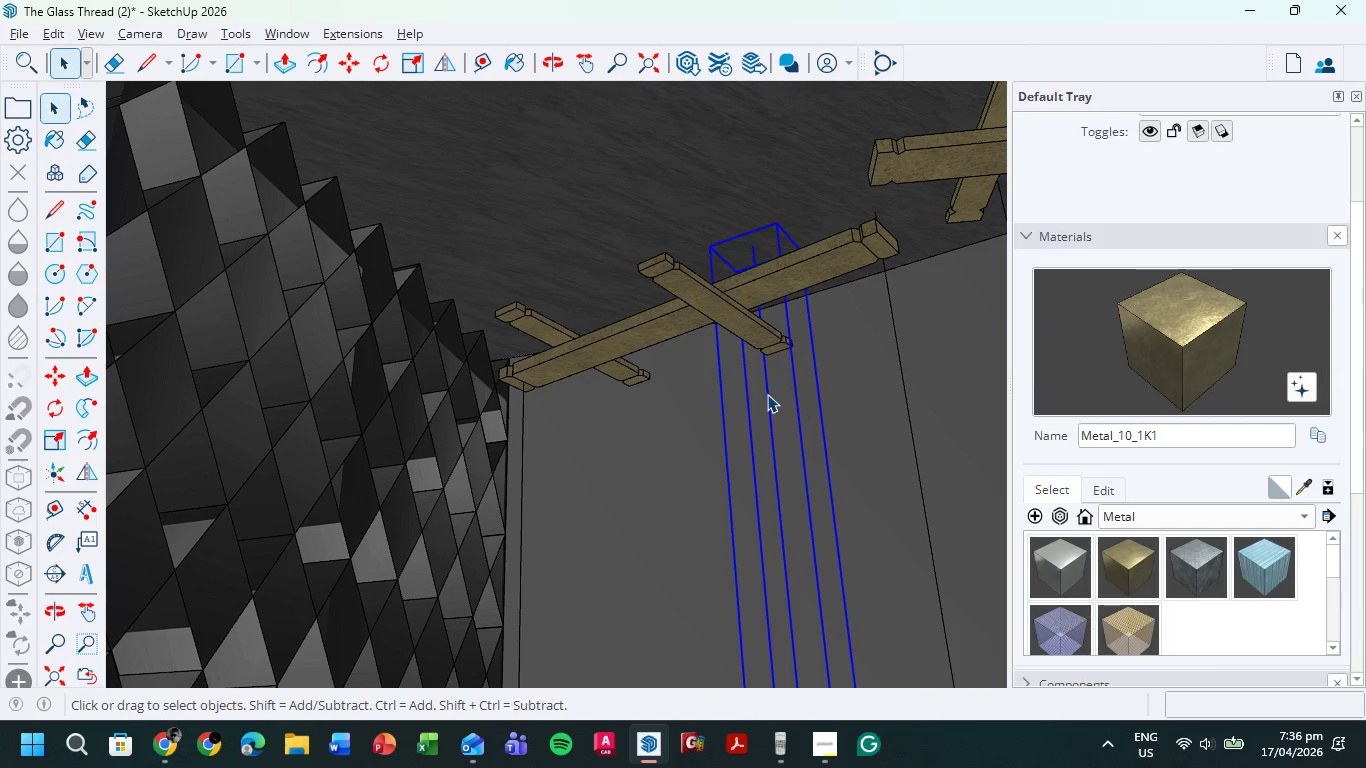 
scroll: coordinate [812, 442], scroll_direction: down, amount: 12.0
 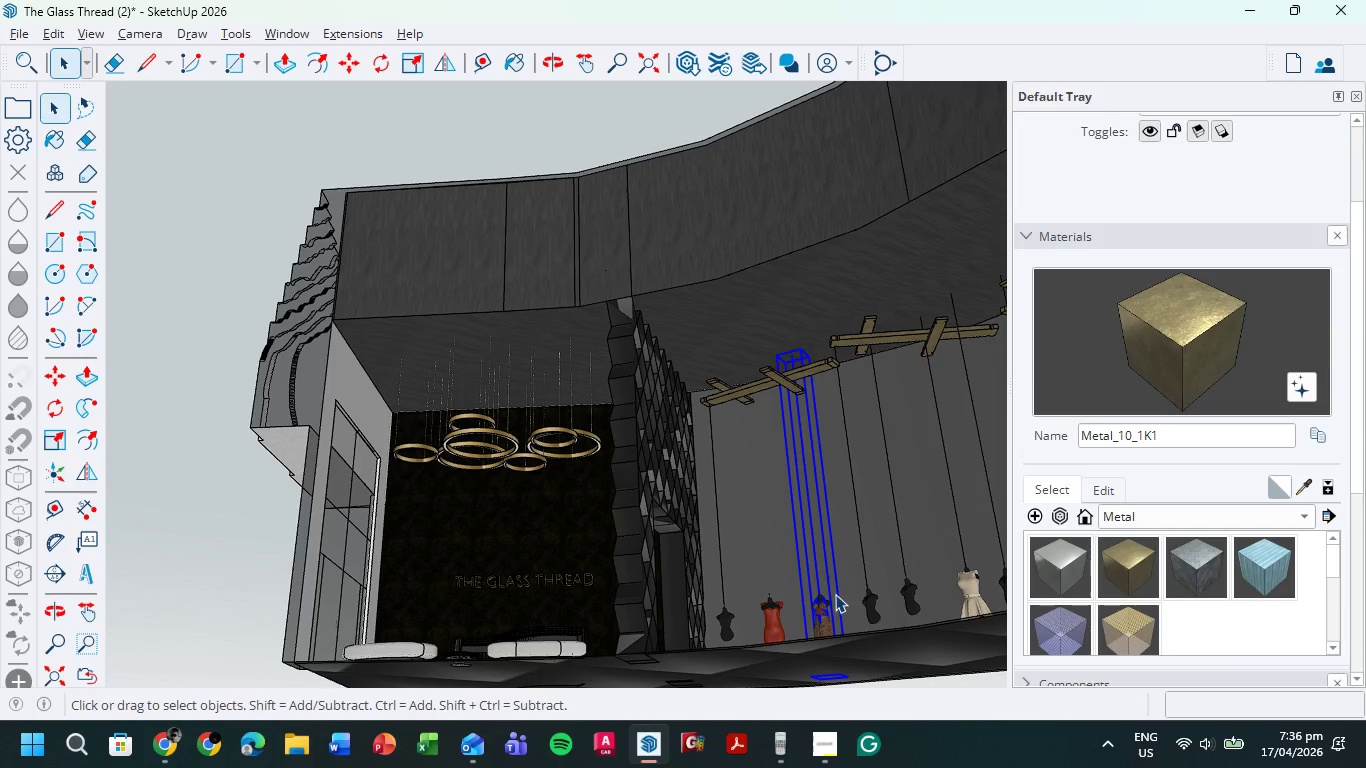 
key(Delete)
 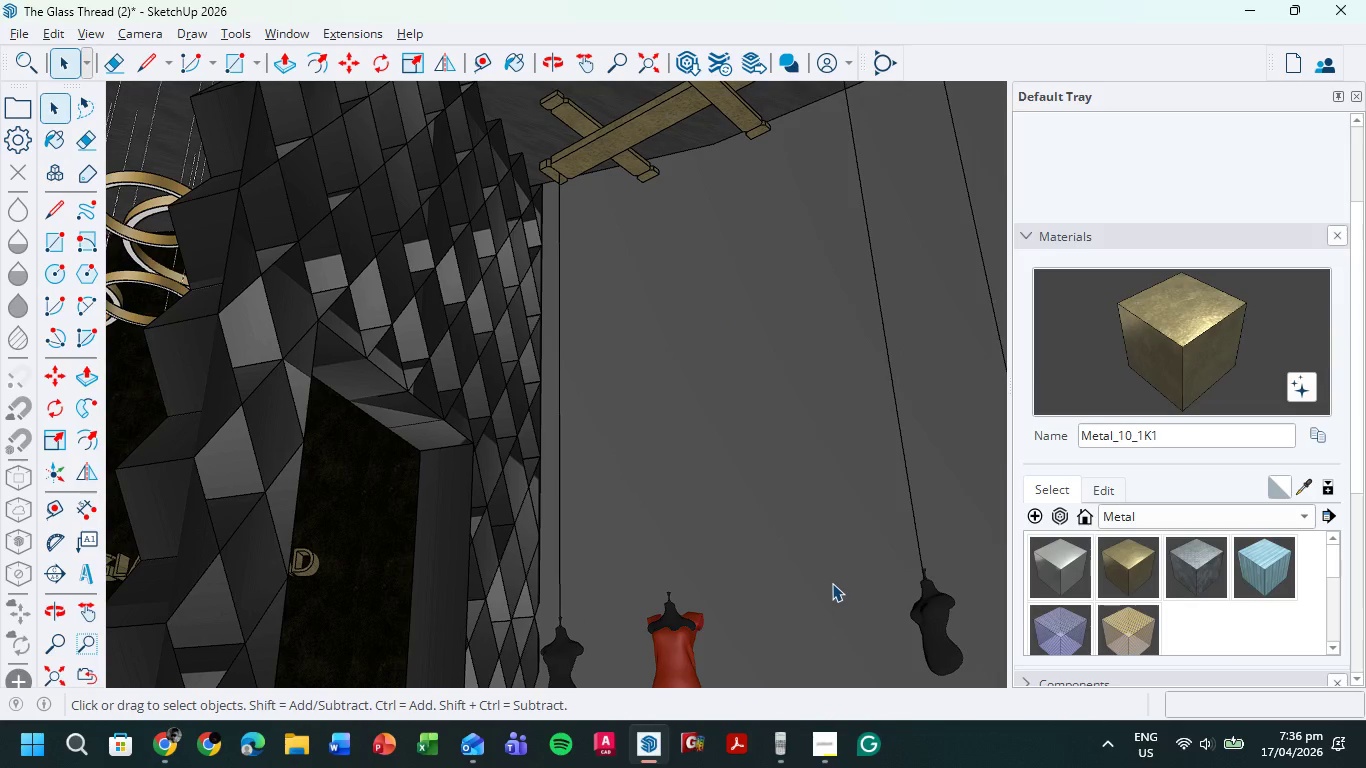 
scroll: coordinate [833, 592], scroll_direction: up, amount: 9.0
 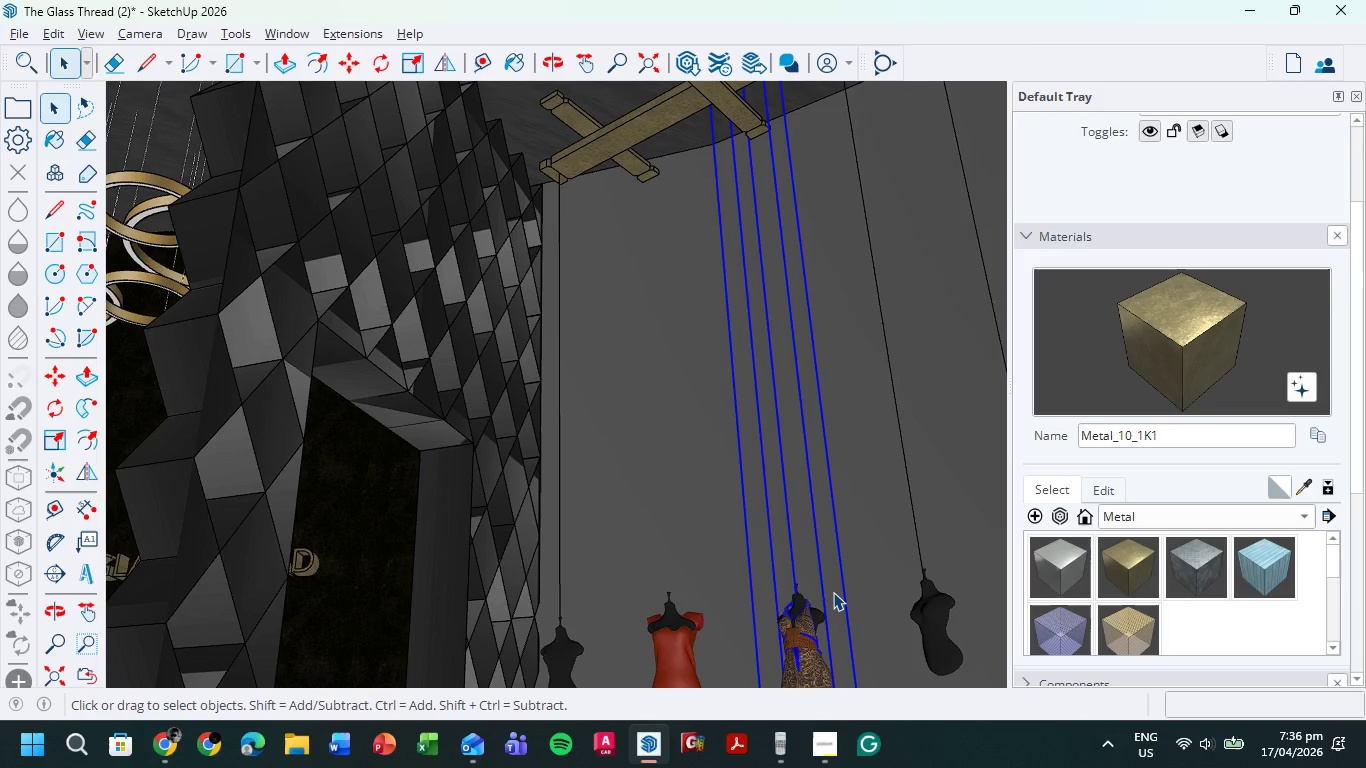 
key(Control+ControlLeft)
 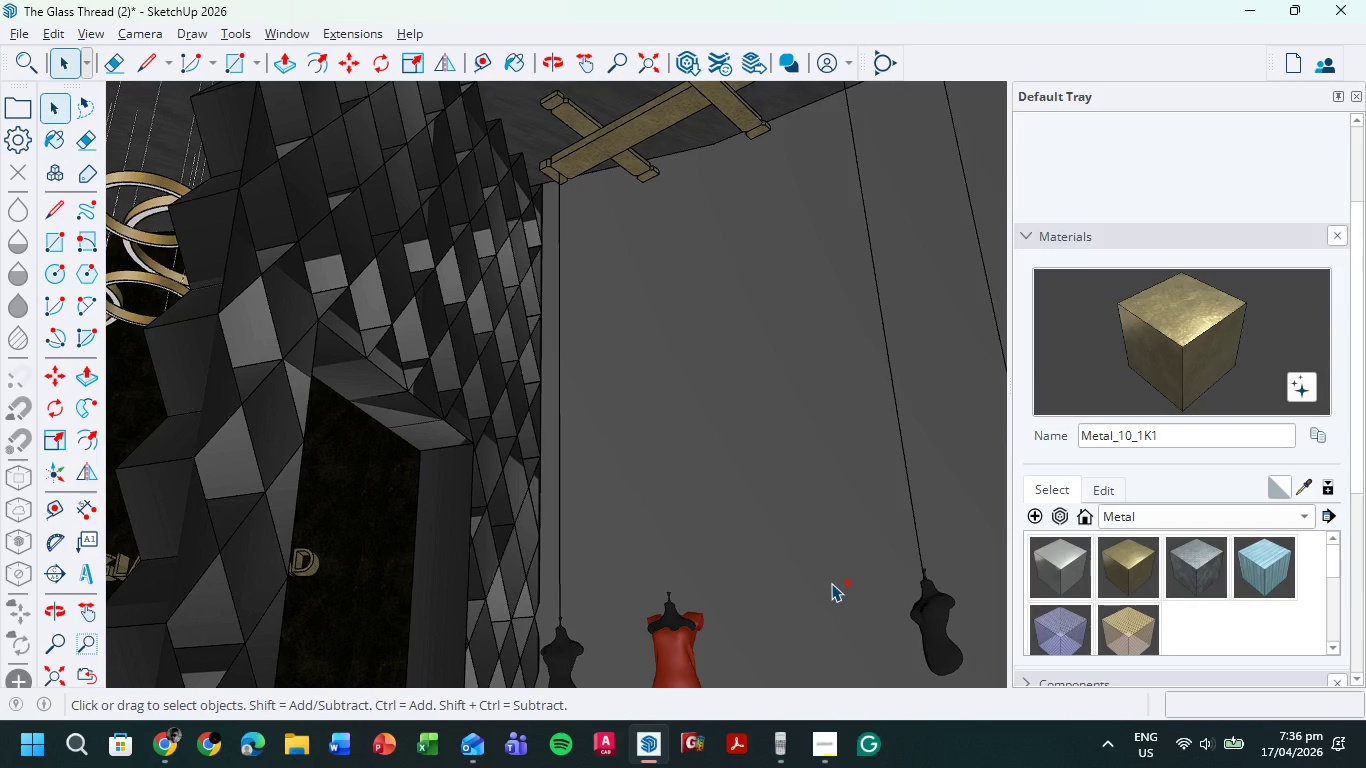 
key(Control+Z)
 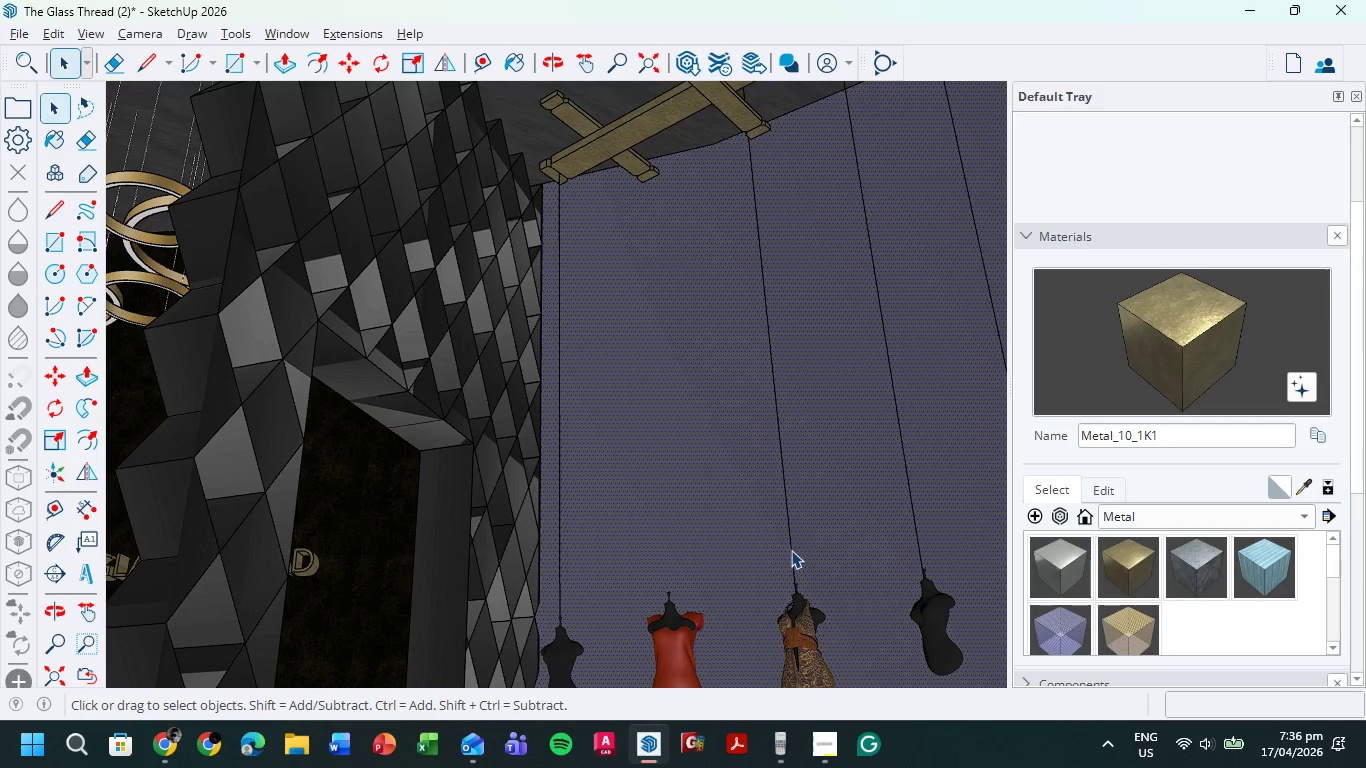 
double_click([793, 550])
 